 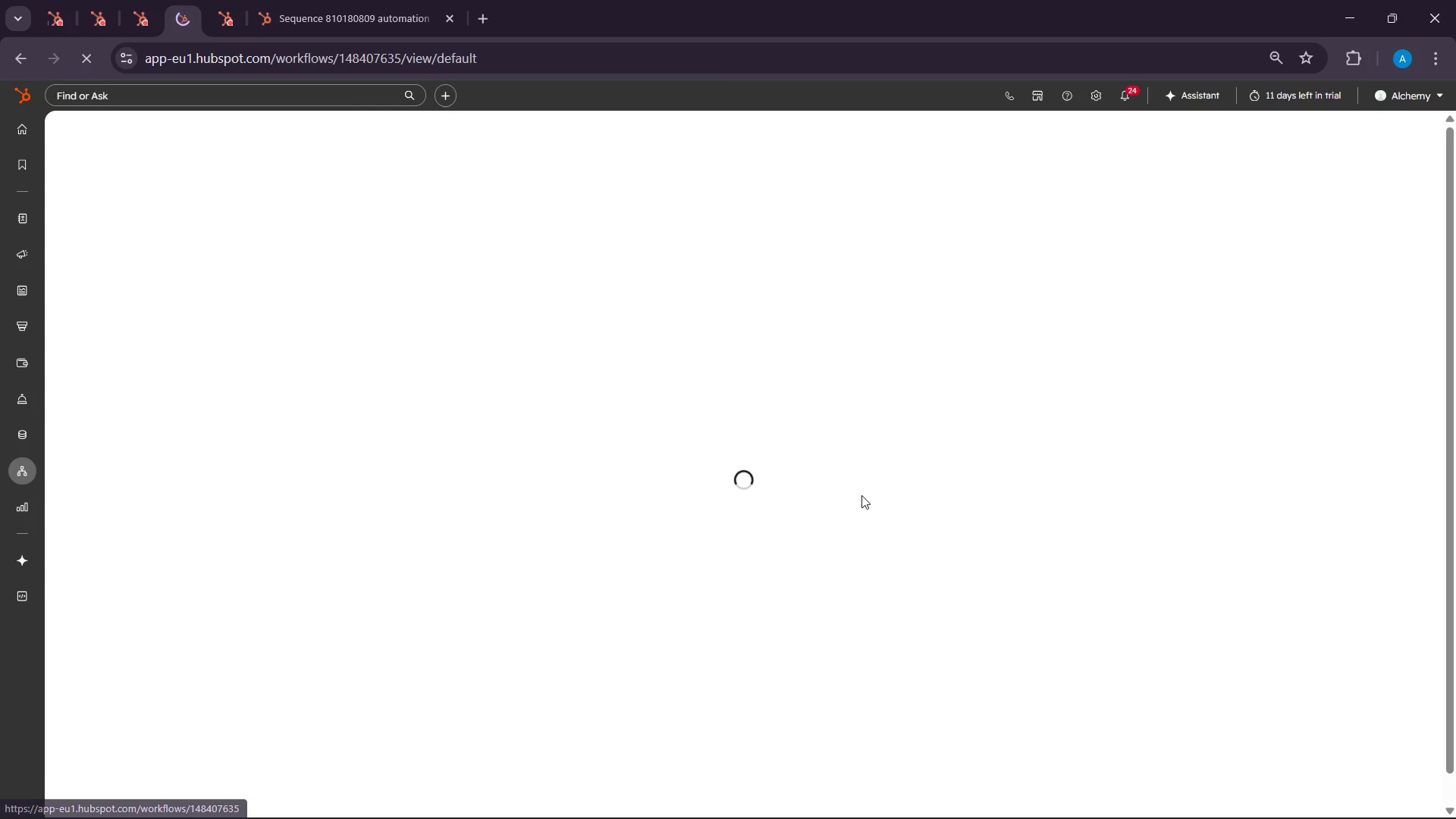 
left_click([1296, 798])
 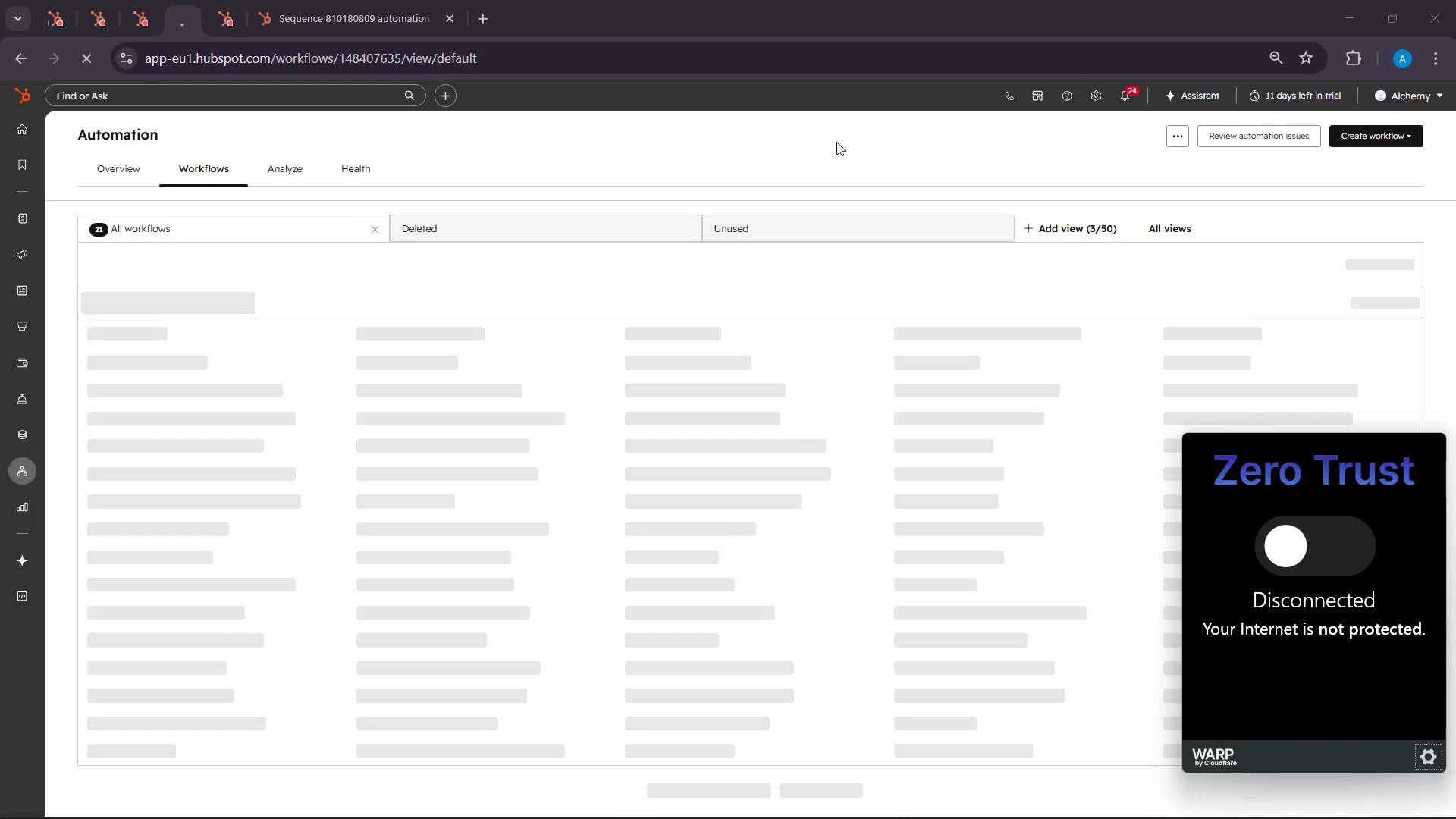 
left_click([836, 142])
 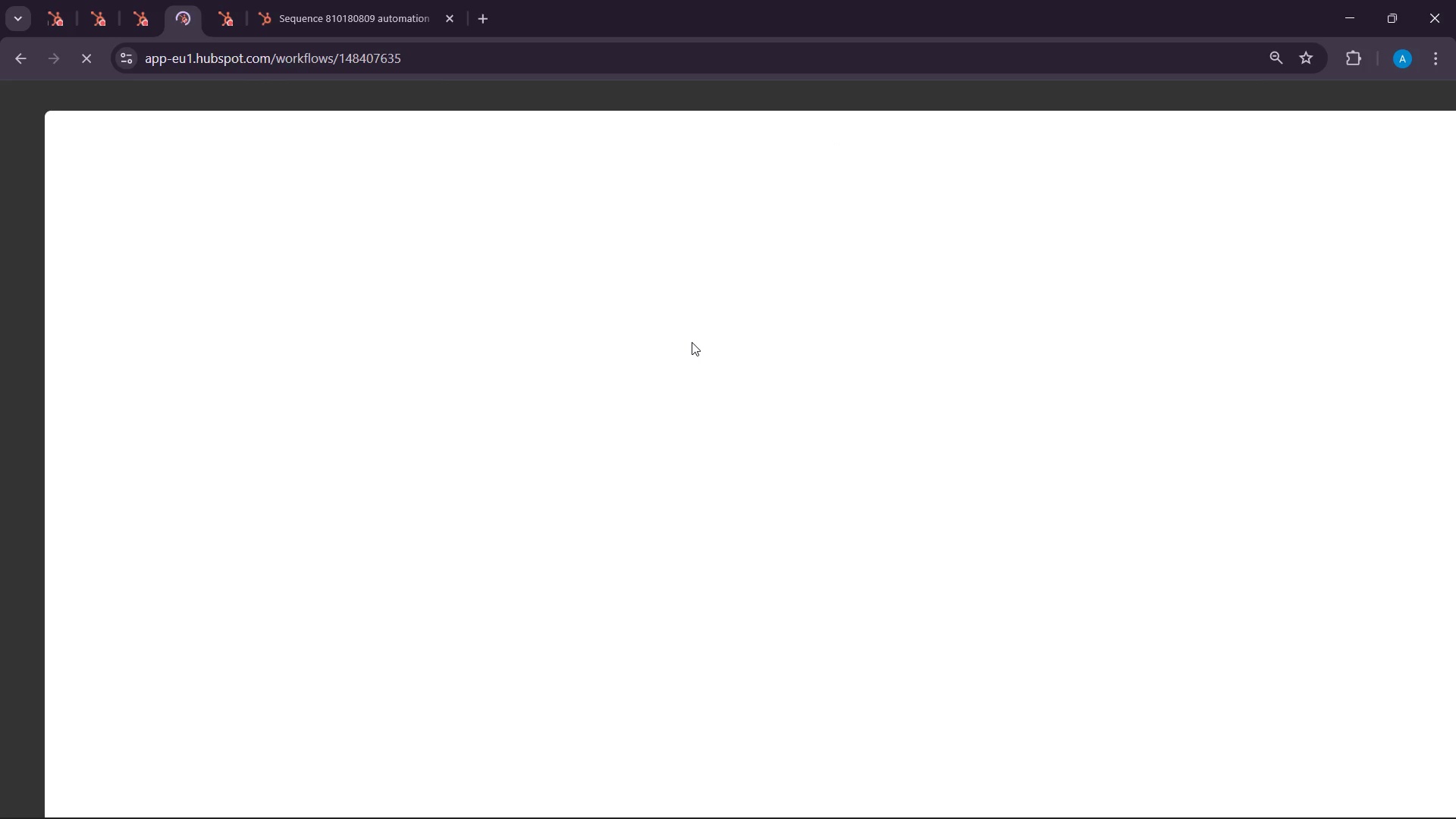 
wait(15.36)
 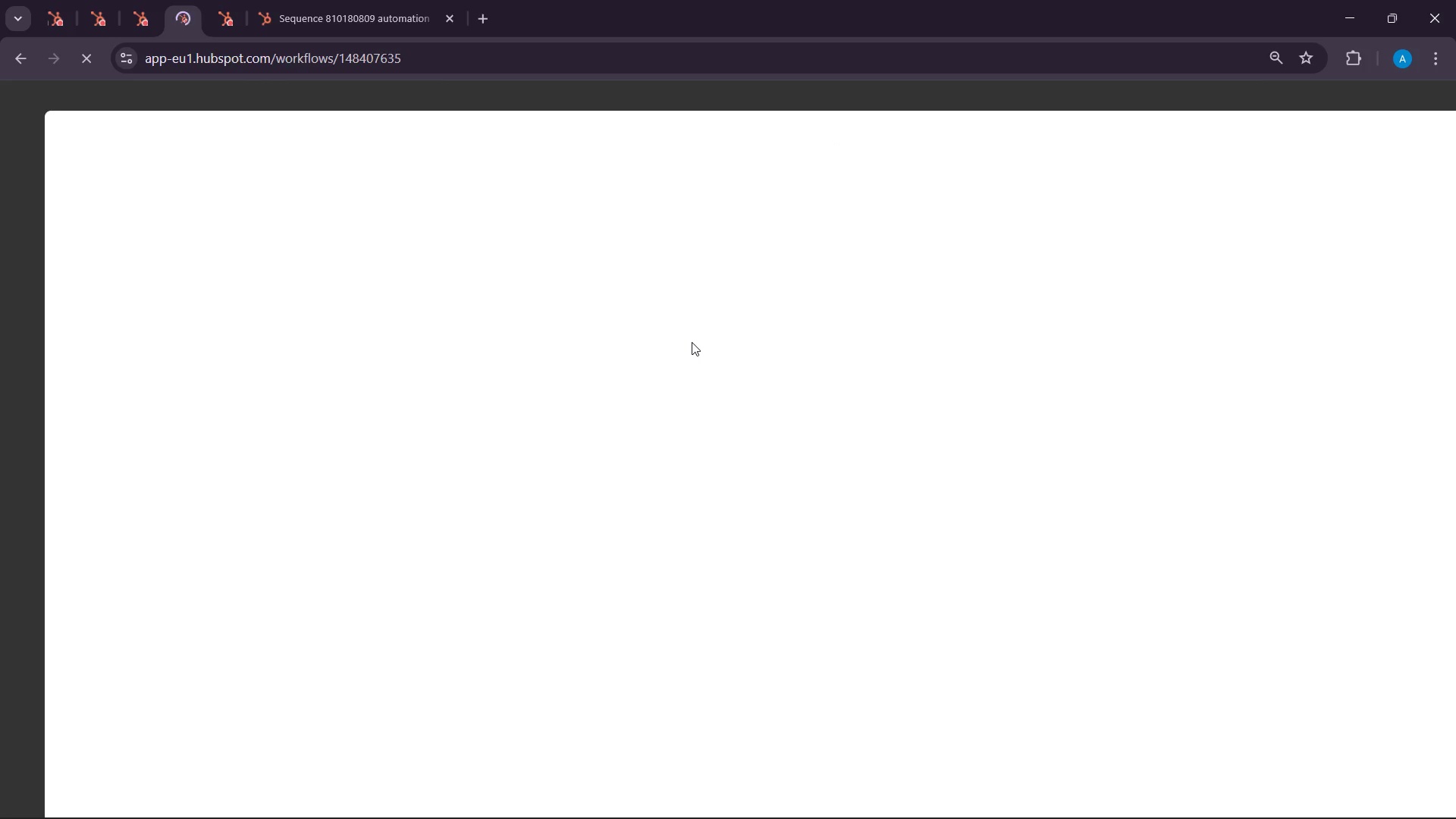 
left_click([1286, 808])
 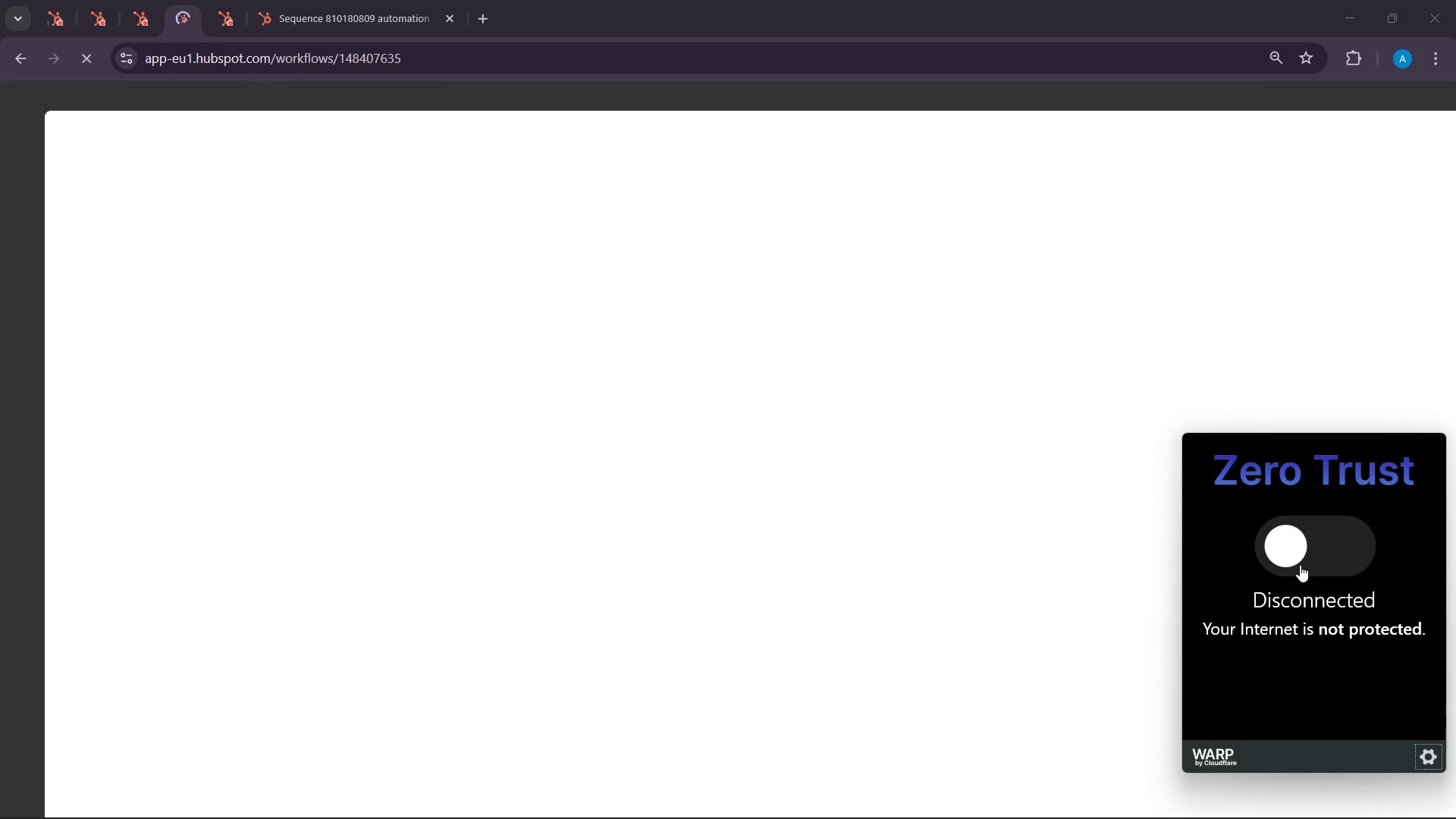 
left_click([1300, 563])
 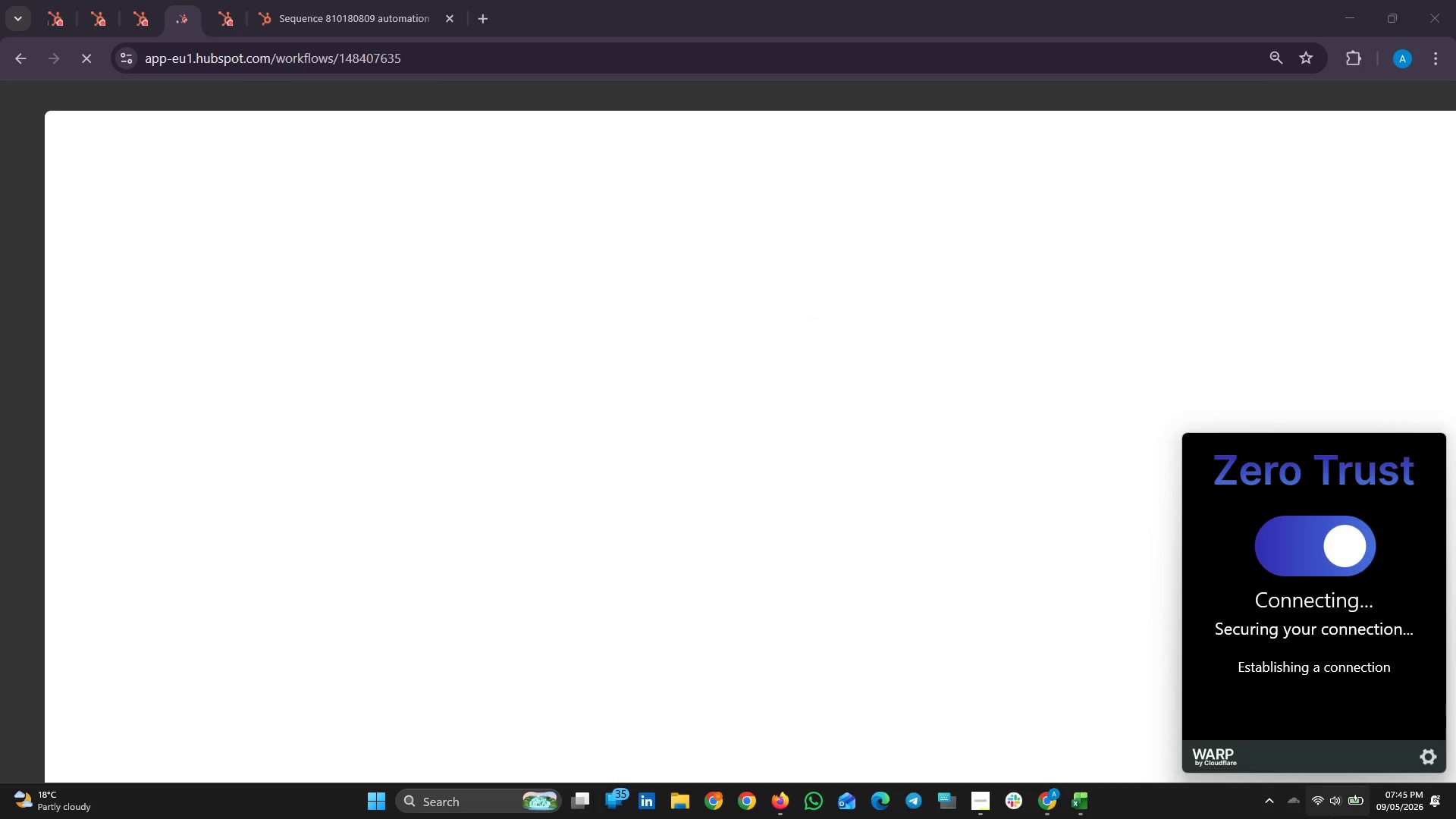 
left_click([1320, 808])
 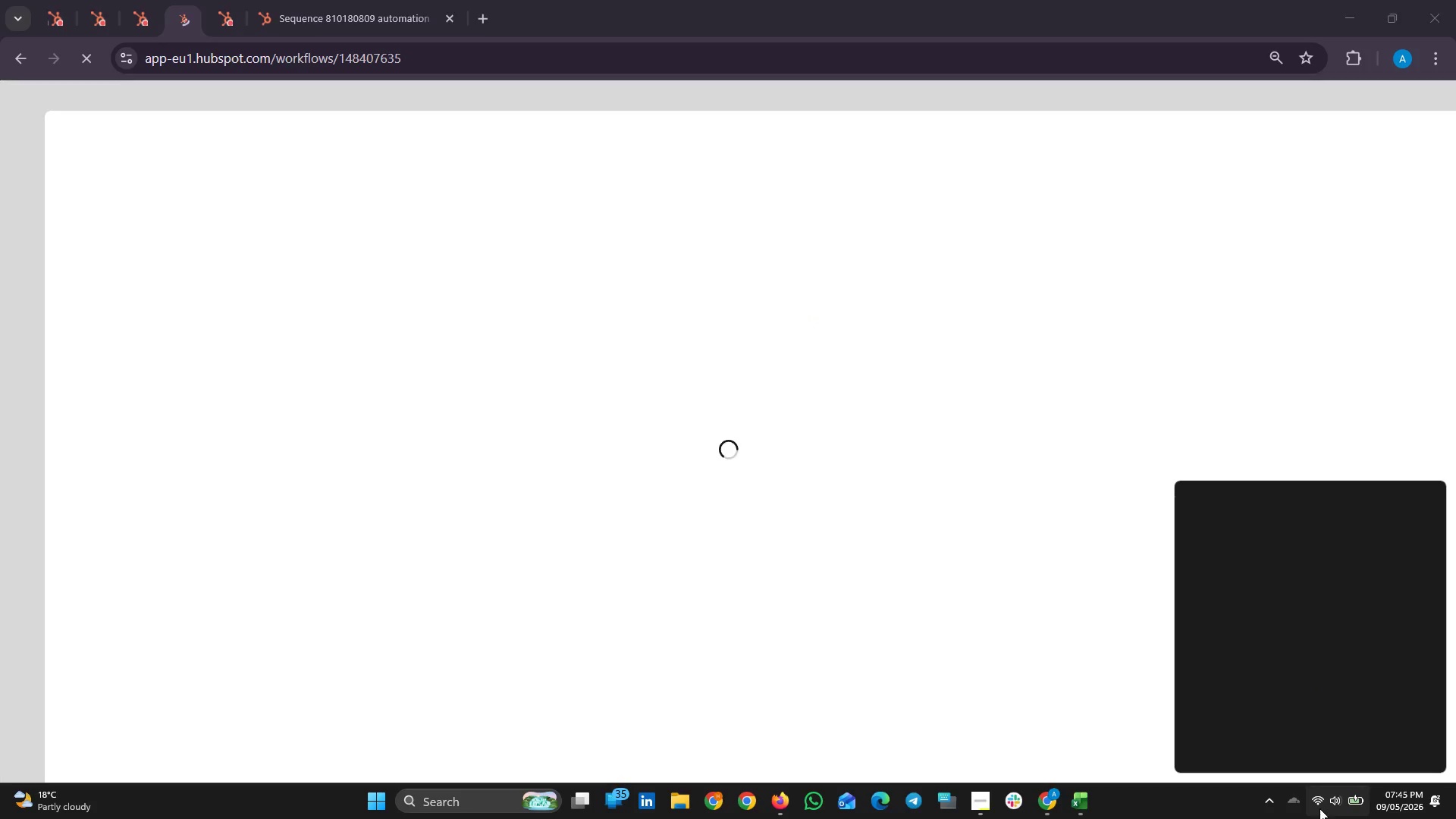 
mouse_move([1307, 714])
 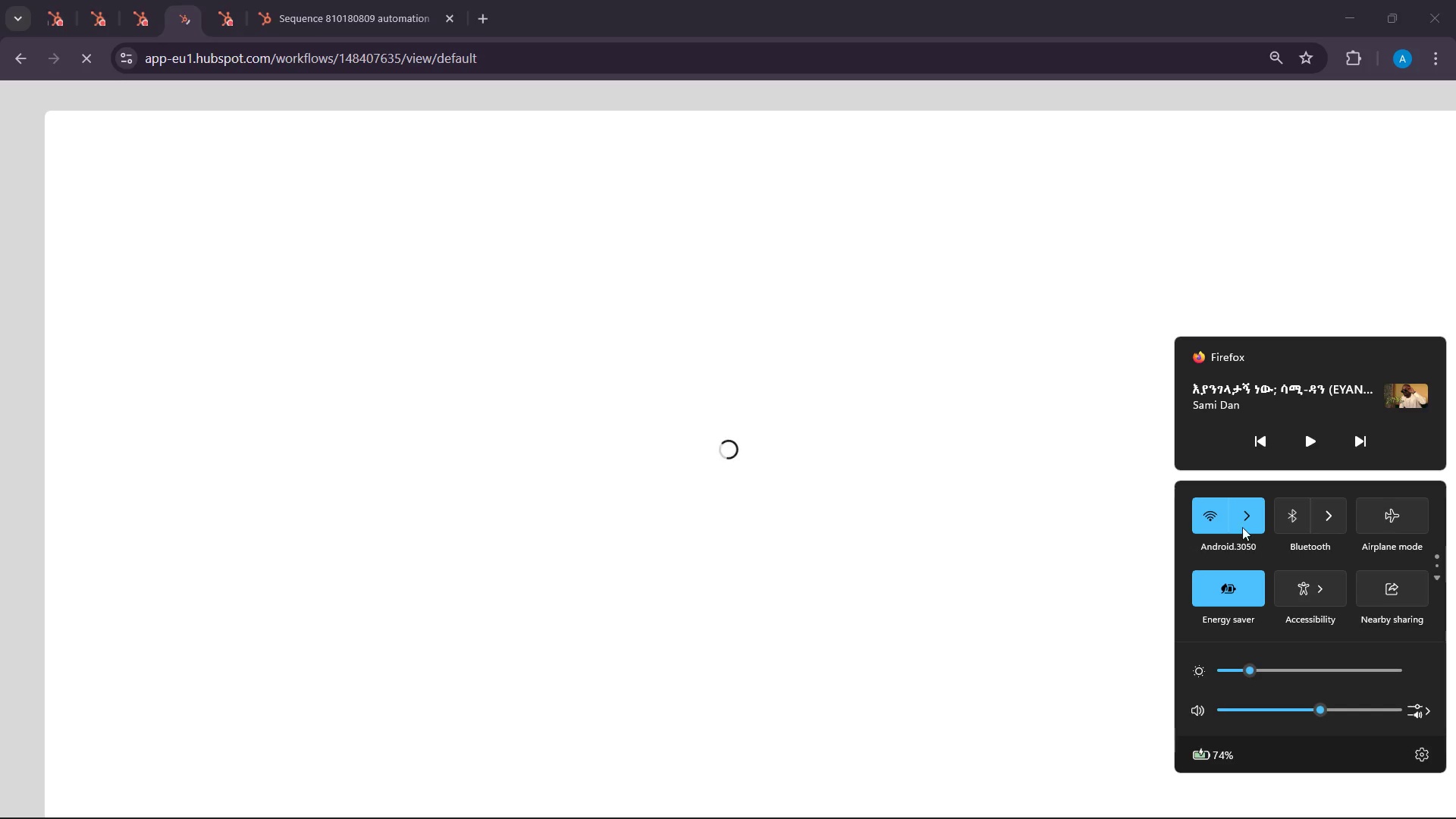 
left_click([1239, 517])
 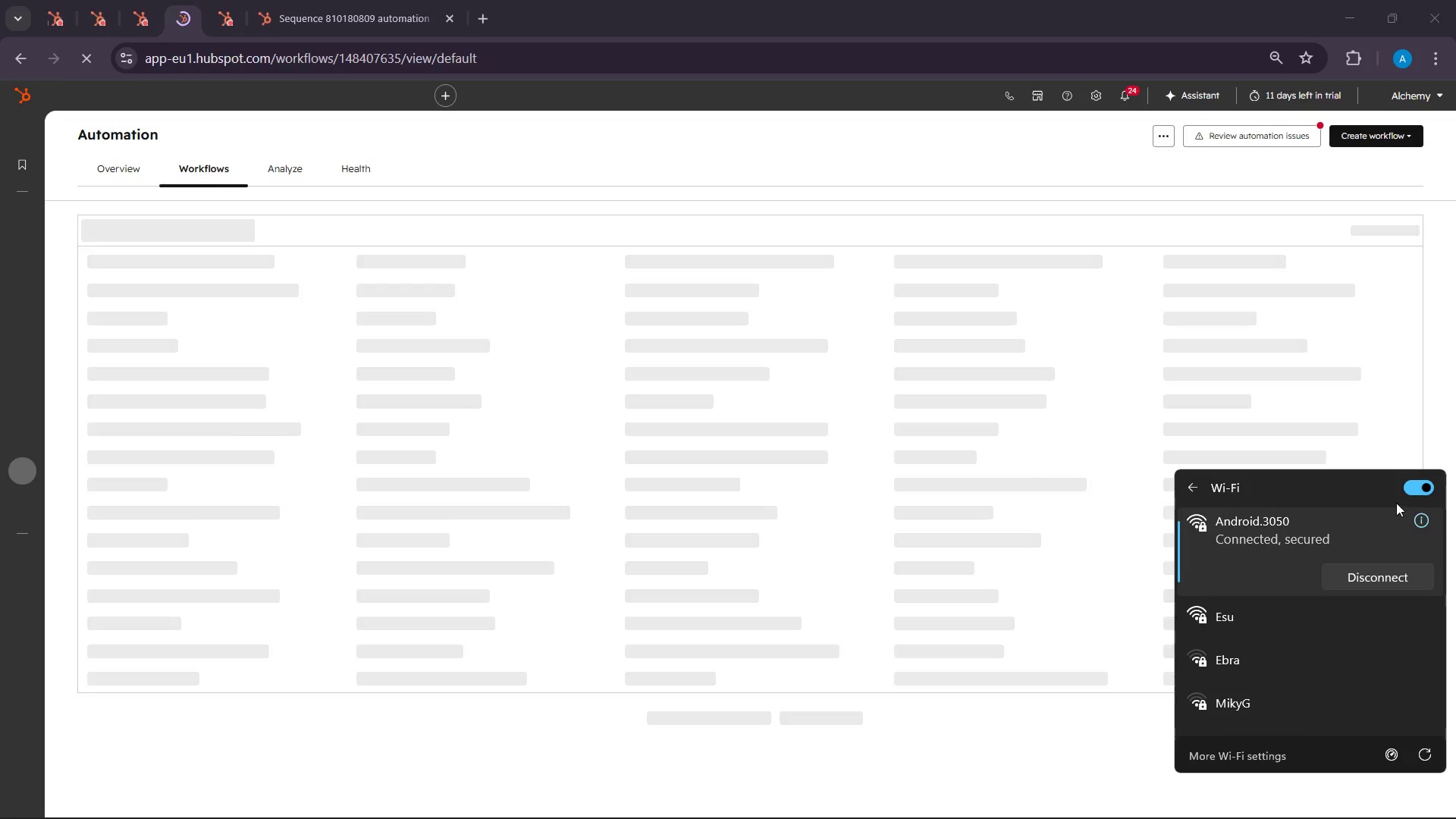 
wait(7.34)
 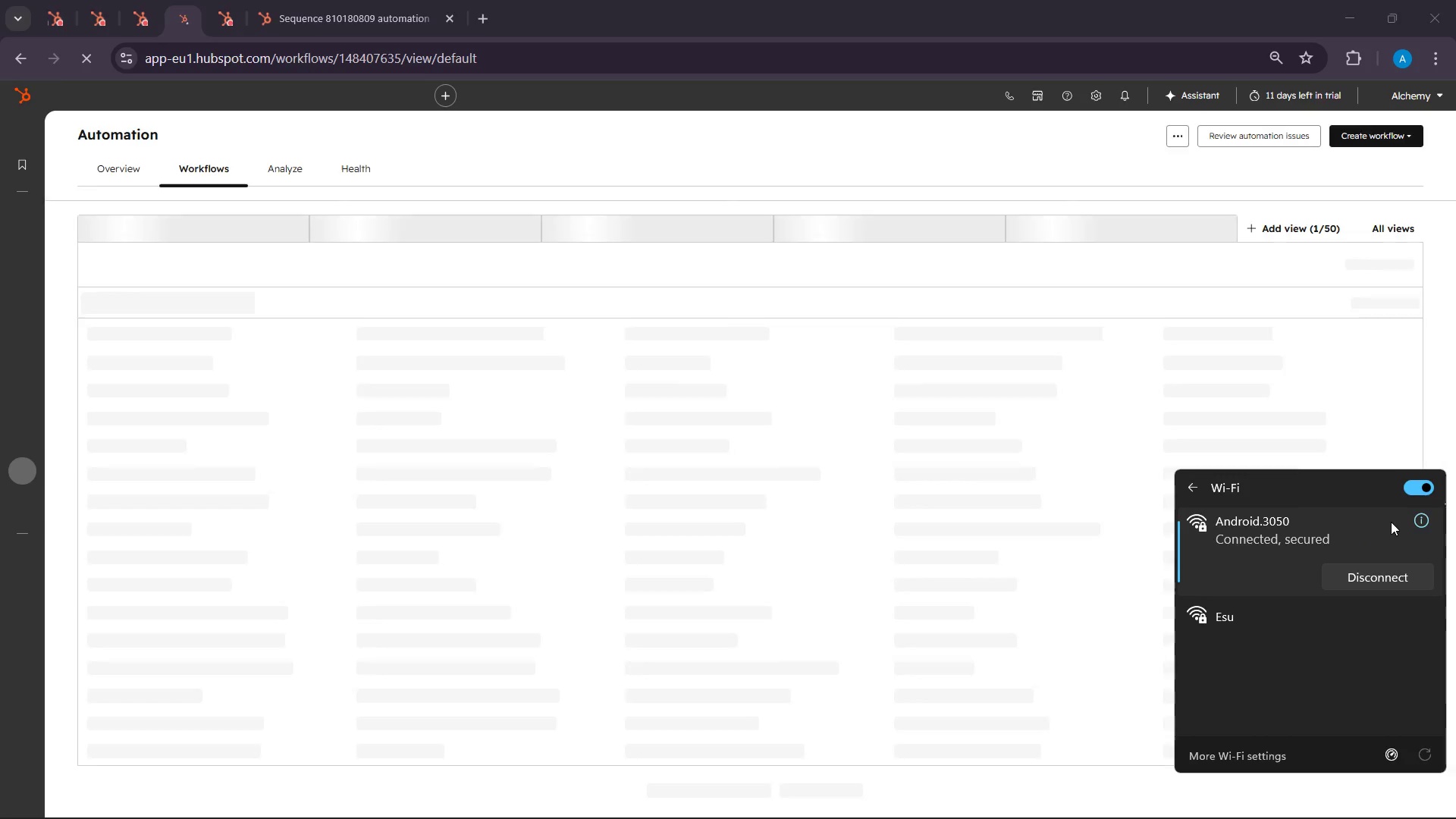 
left_click([1426, 488])
 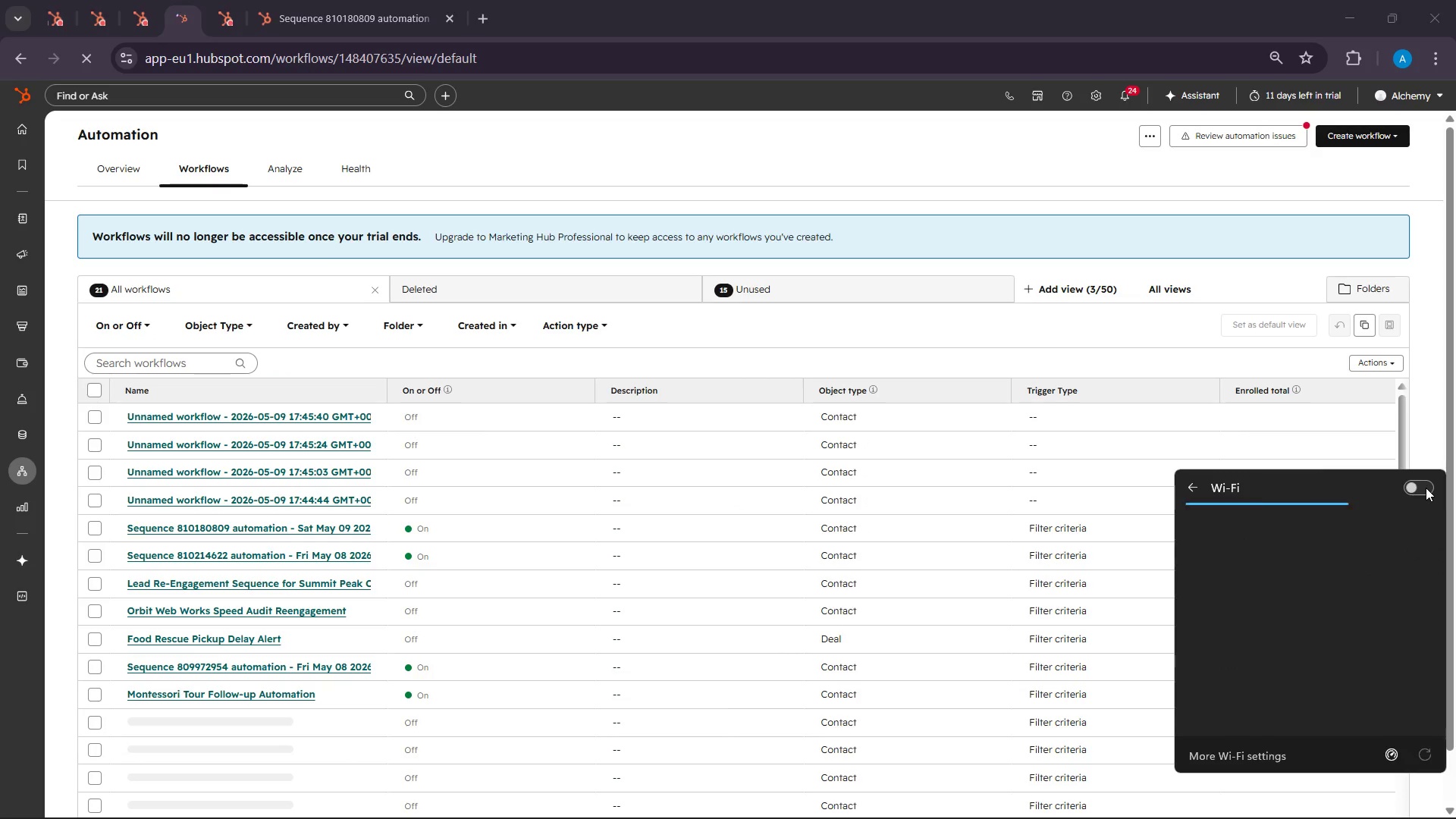 
left_click([1426, 488])
 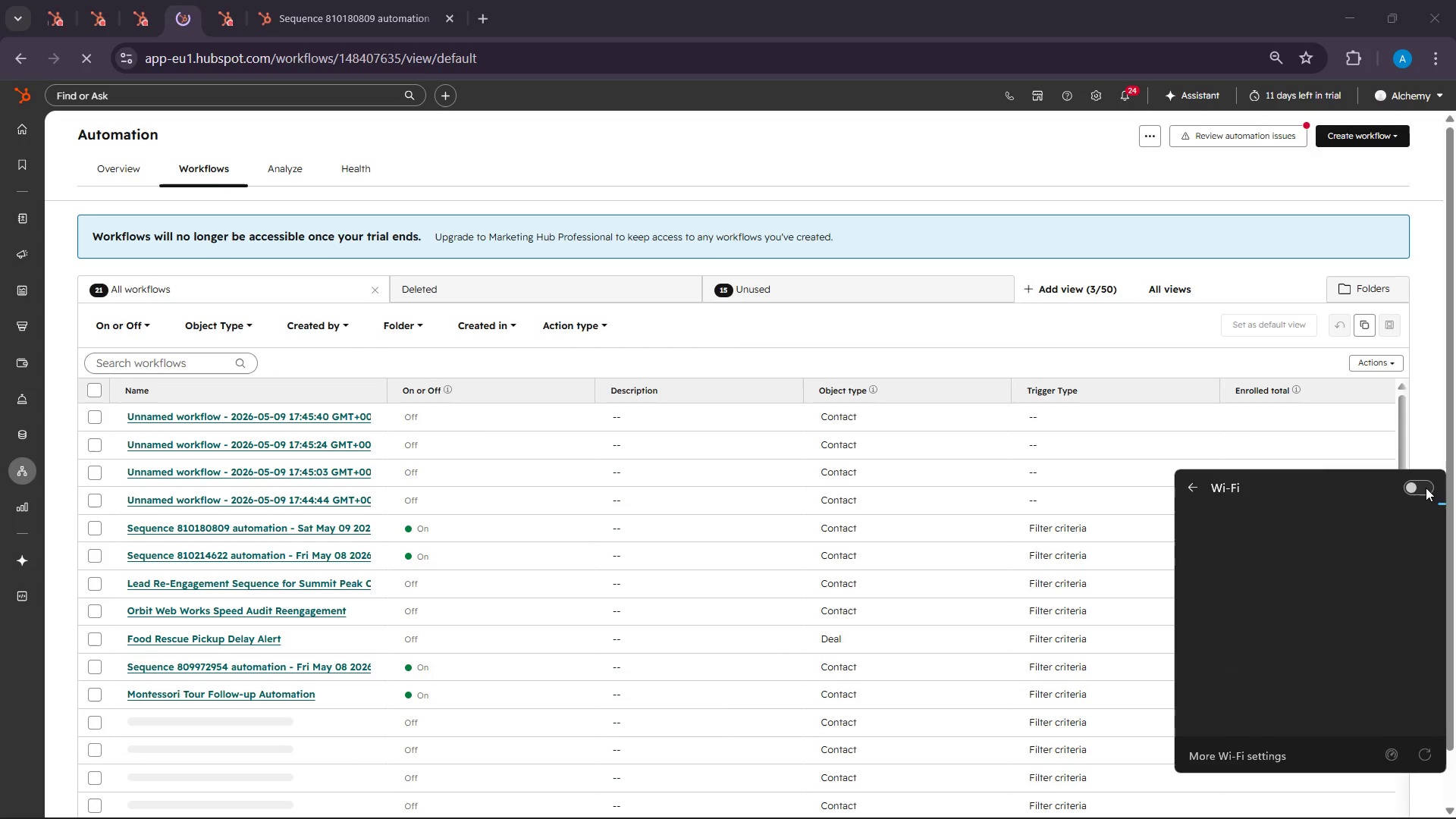 
left_click([1426, 488])
 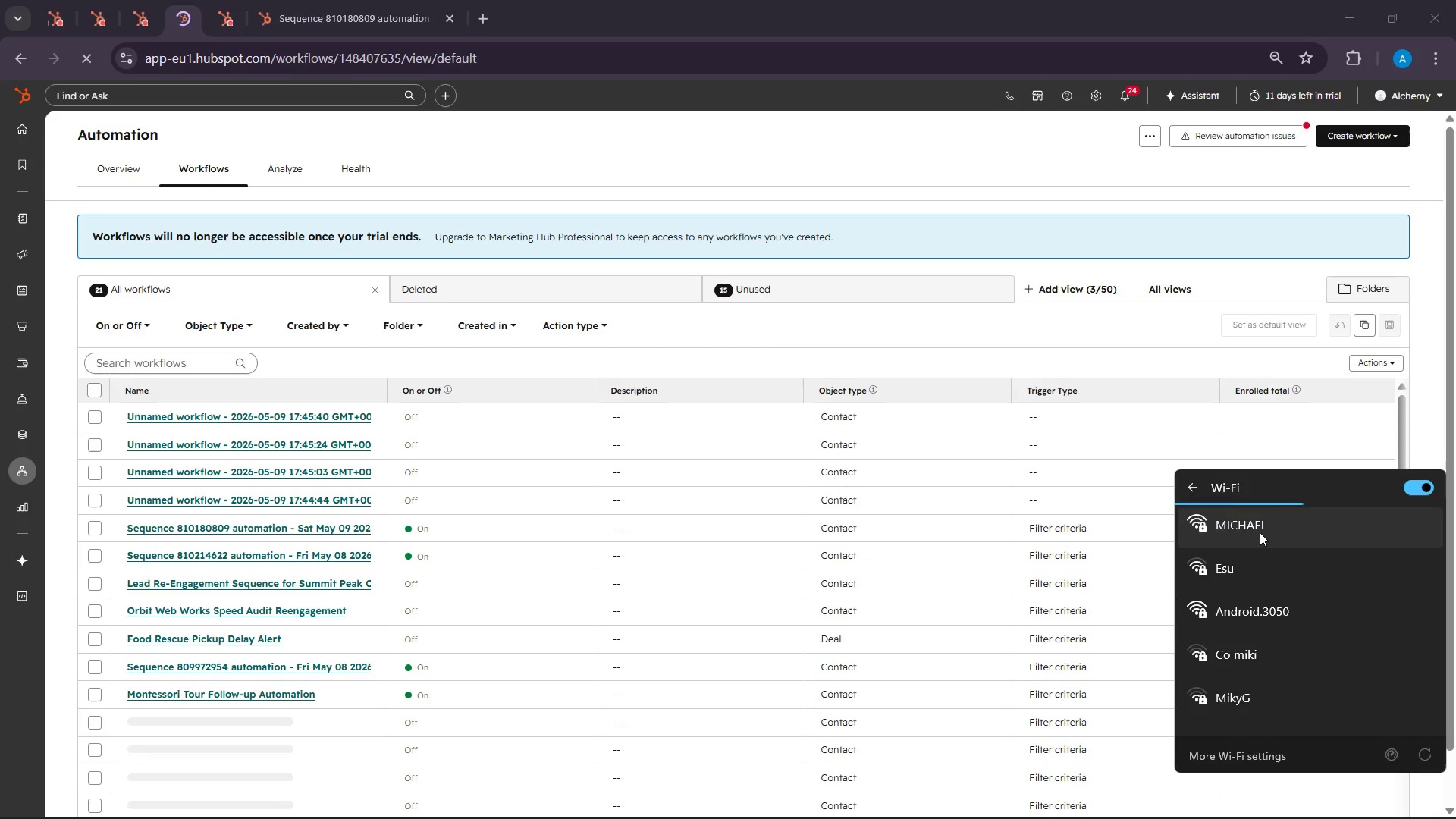 
left_click([1259, 532])
 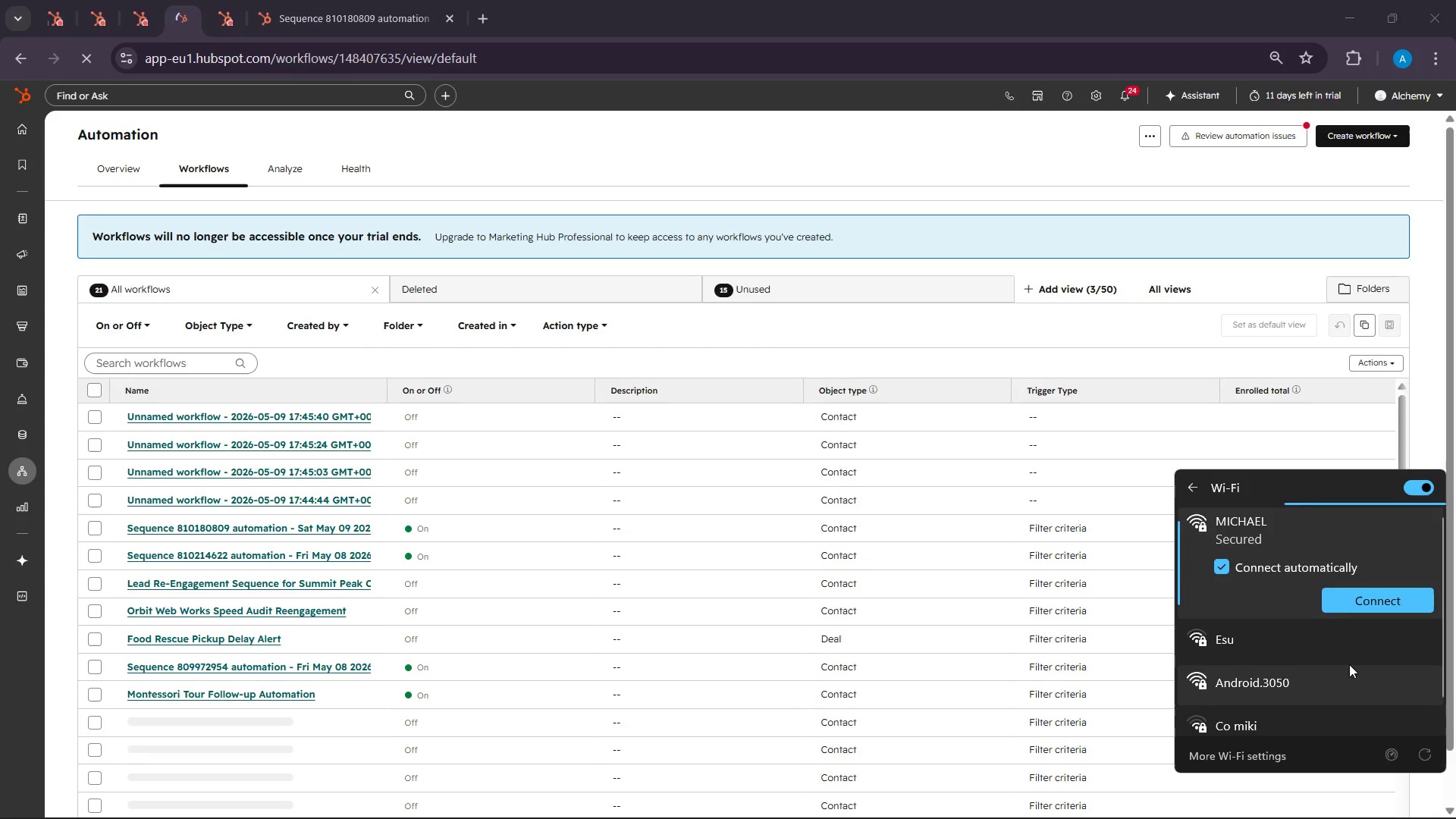 
left_click([1344, 595])
 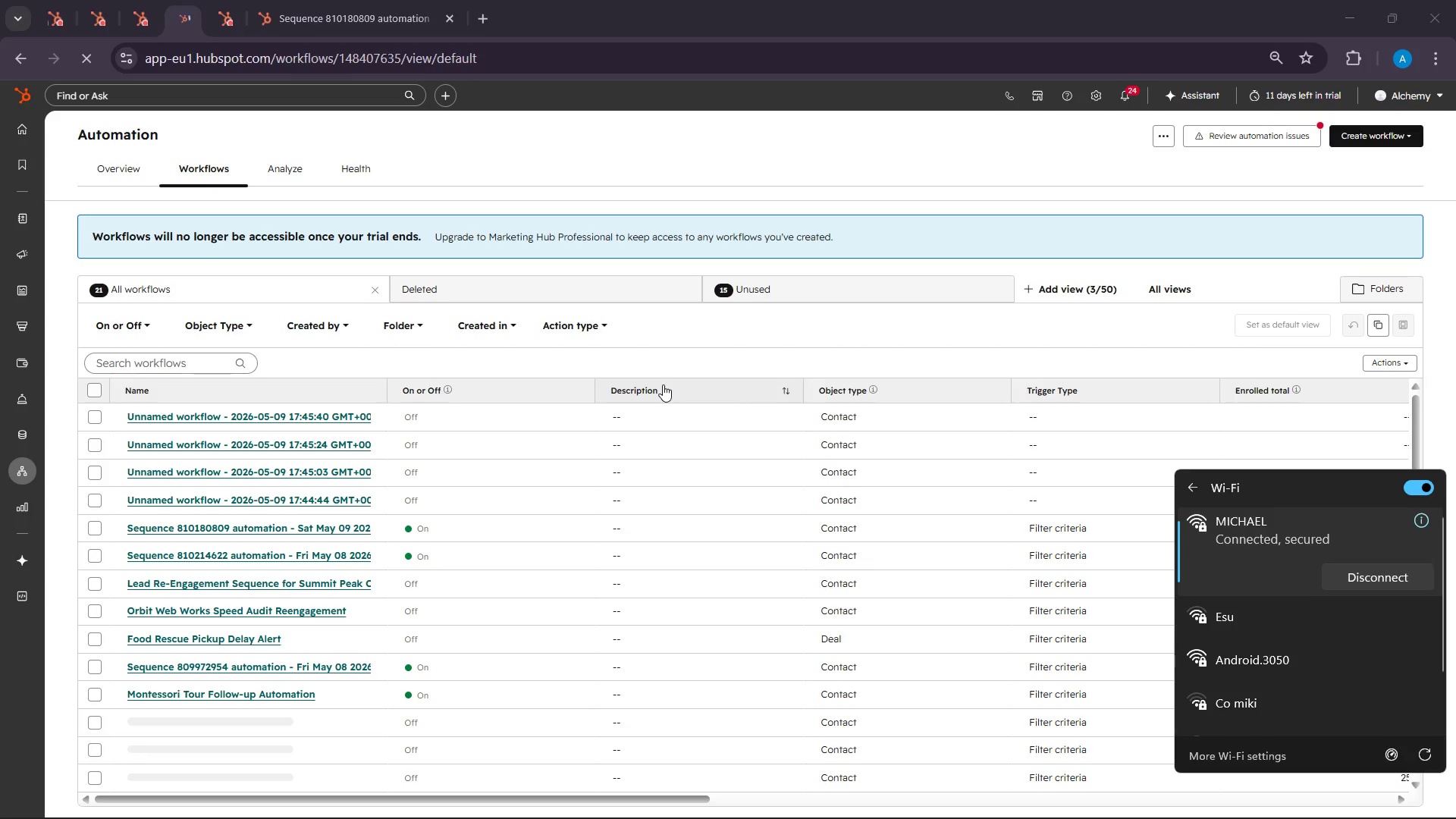 
left_click([848, 157])
 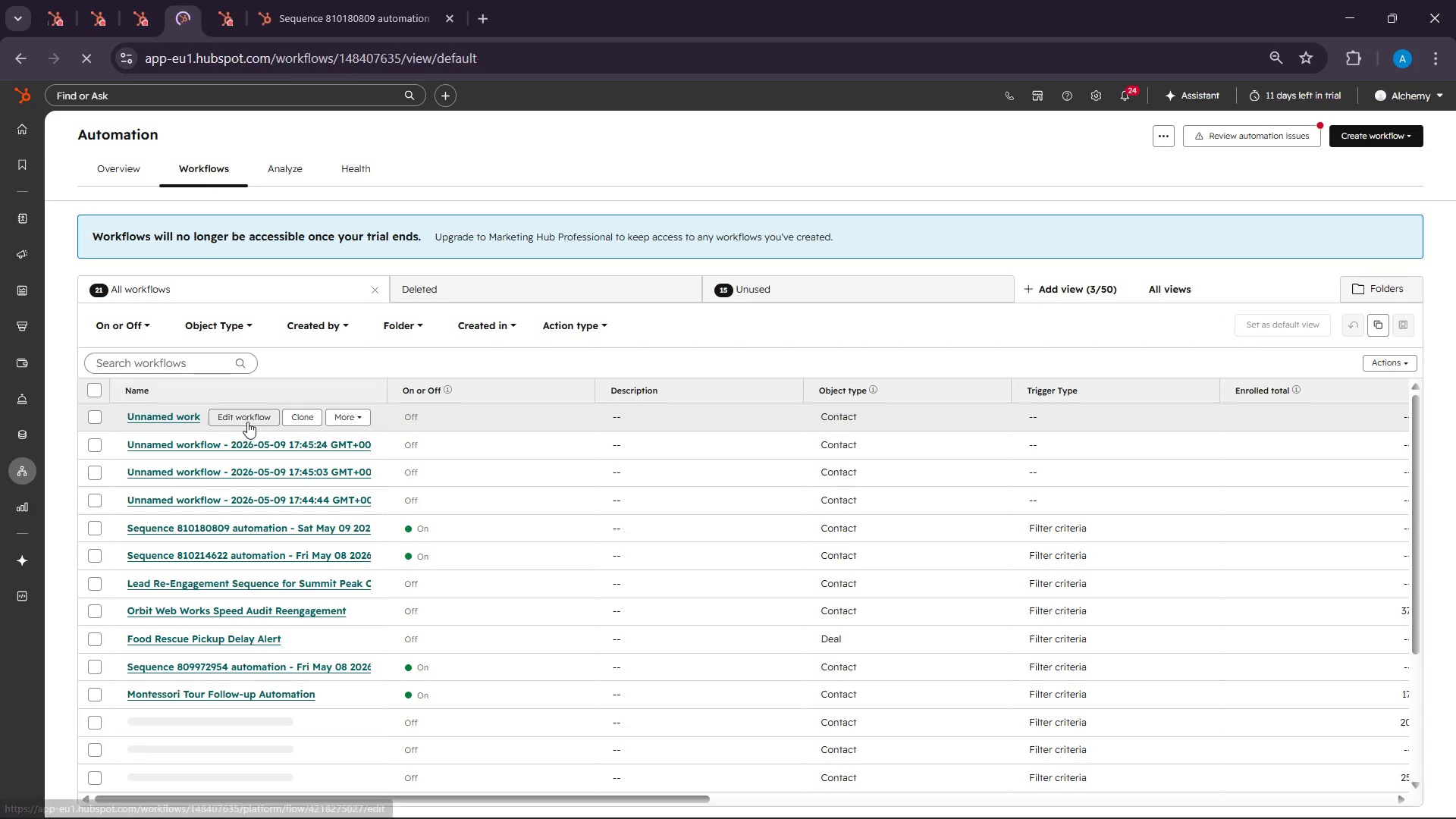 
left_click([245, 416])
 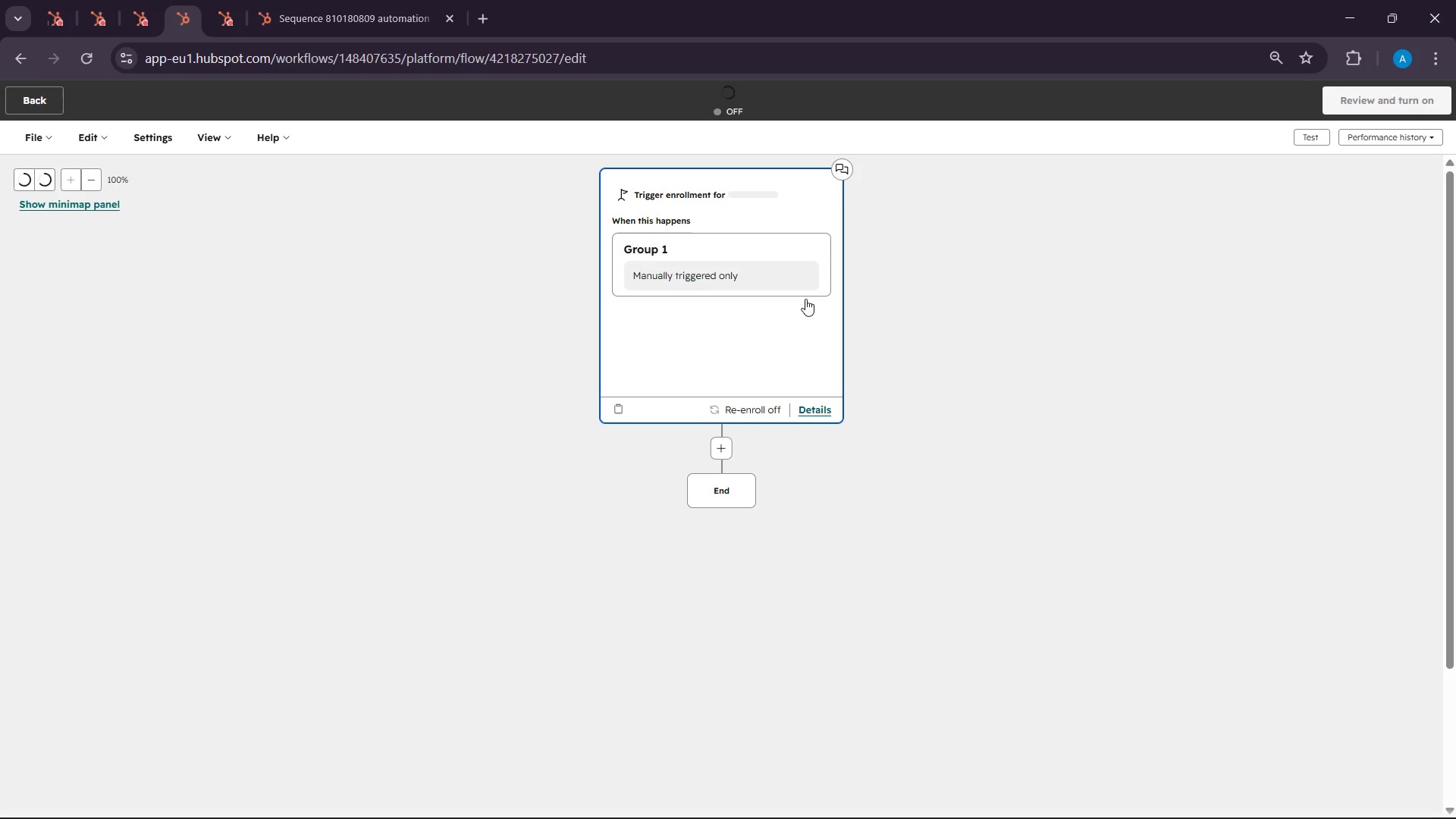 
left_click([731, 327])
 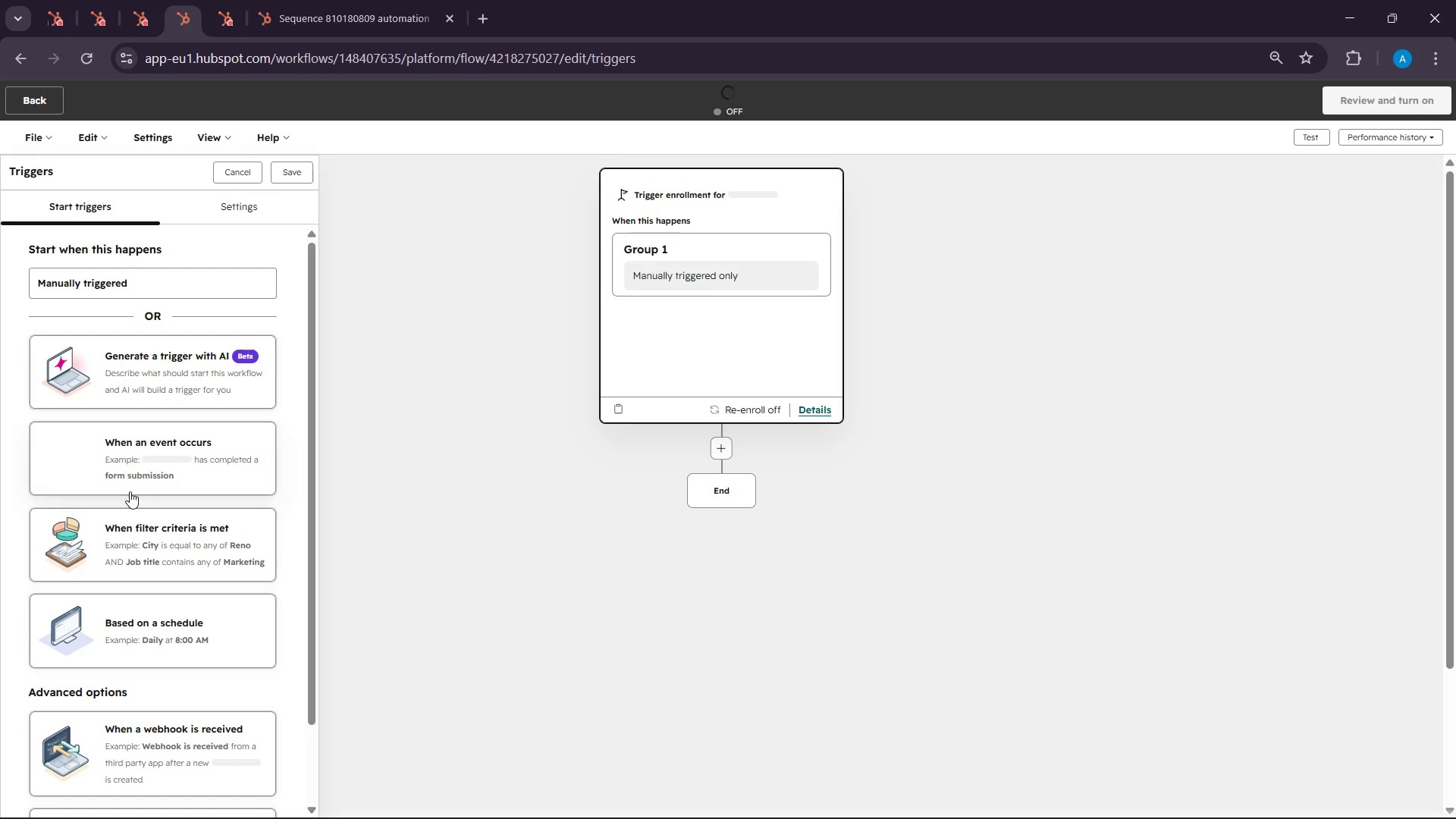 
scroll: coordinate [167, 620], scroll_direction: down, amount: 9.0
 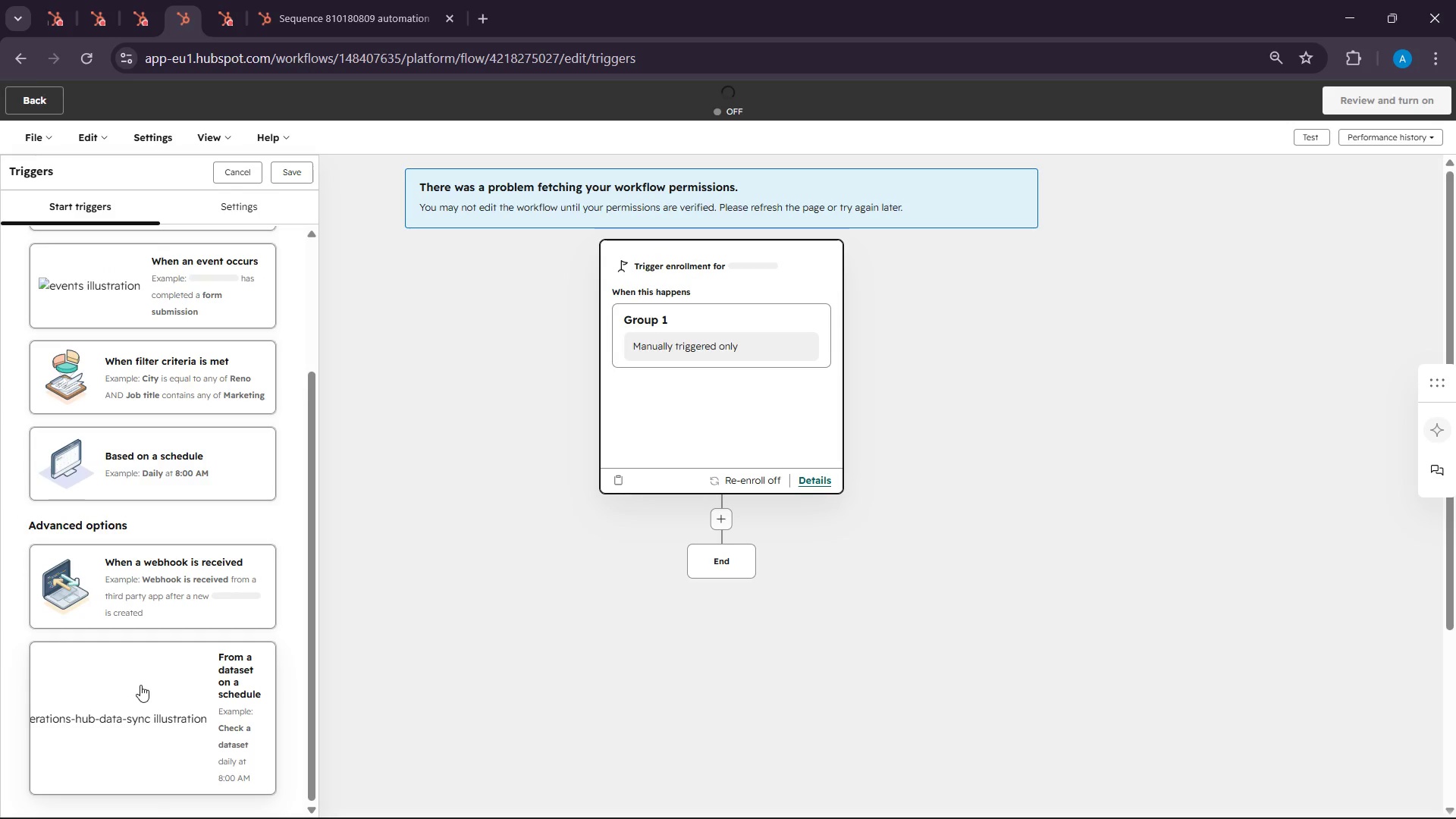 
scroll: coordinate [140, 673], scroll_direction: up, amount: 10.0
 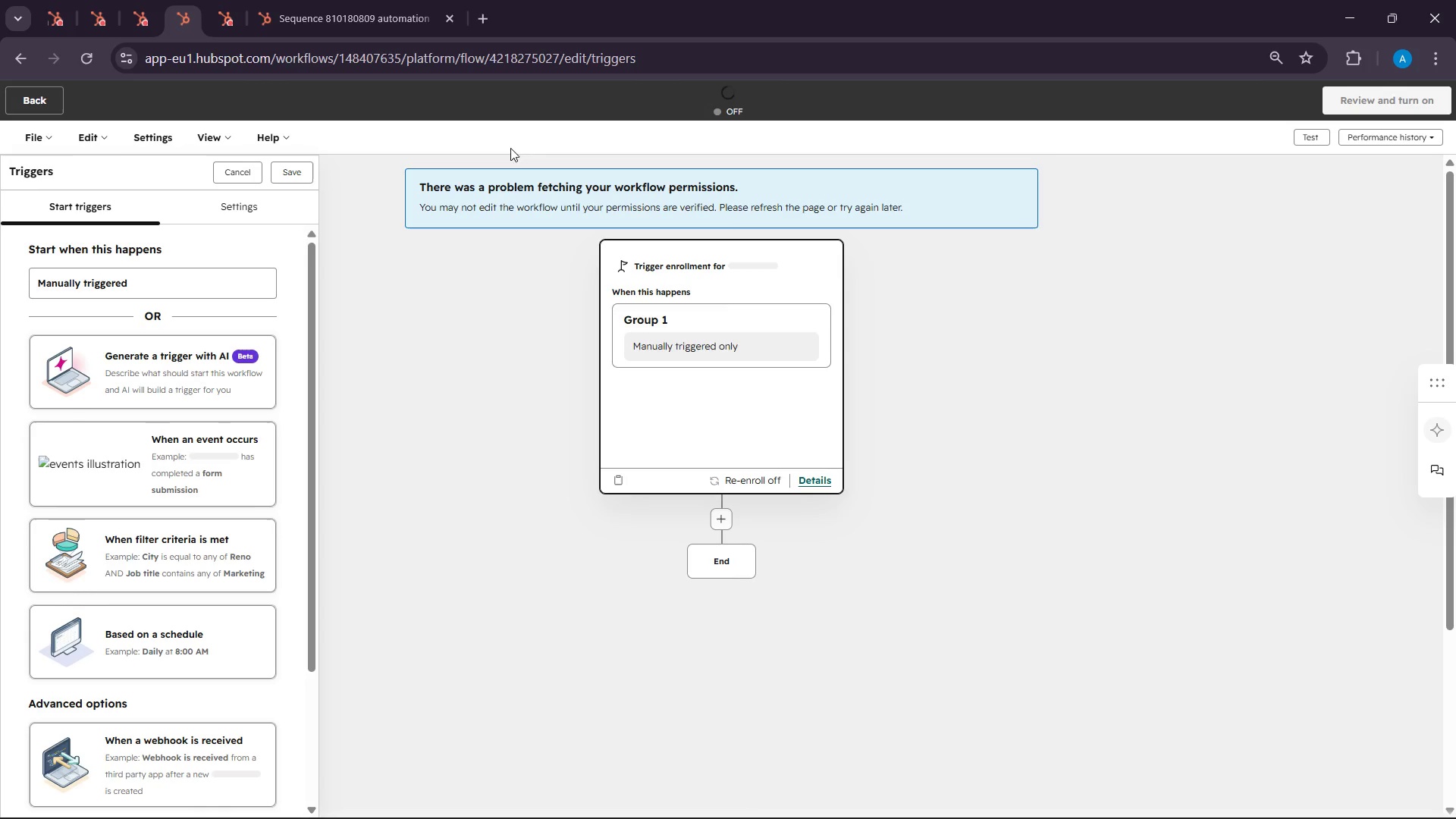 
left_click([36, 107])
 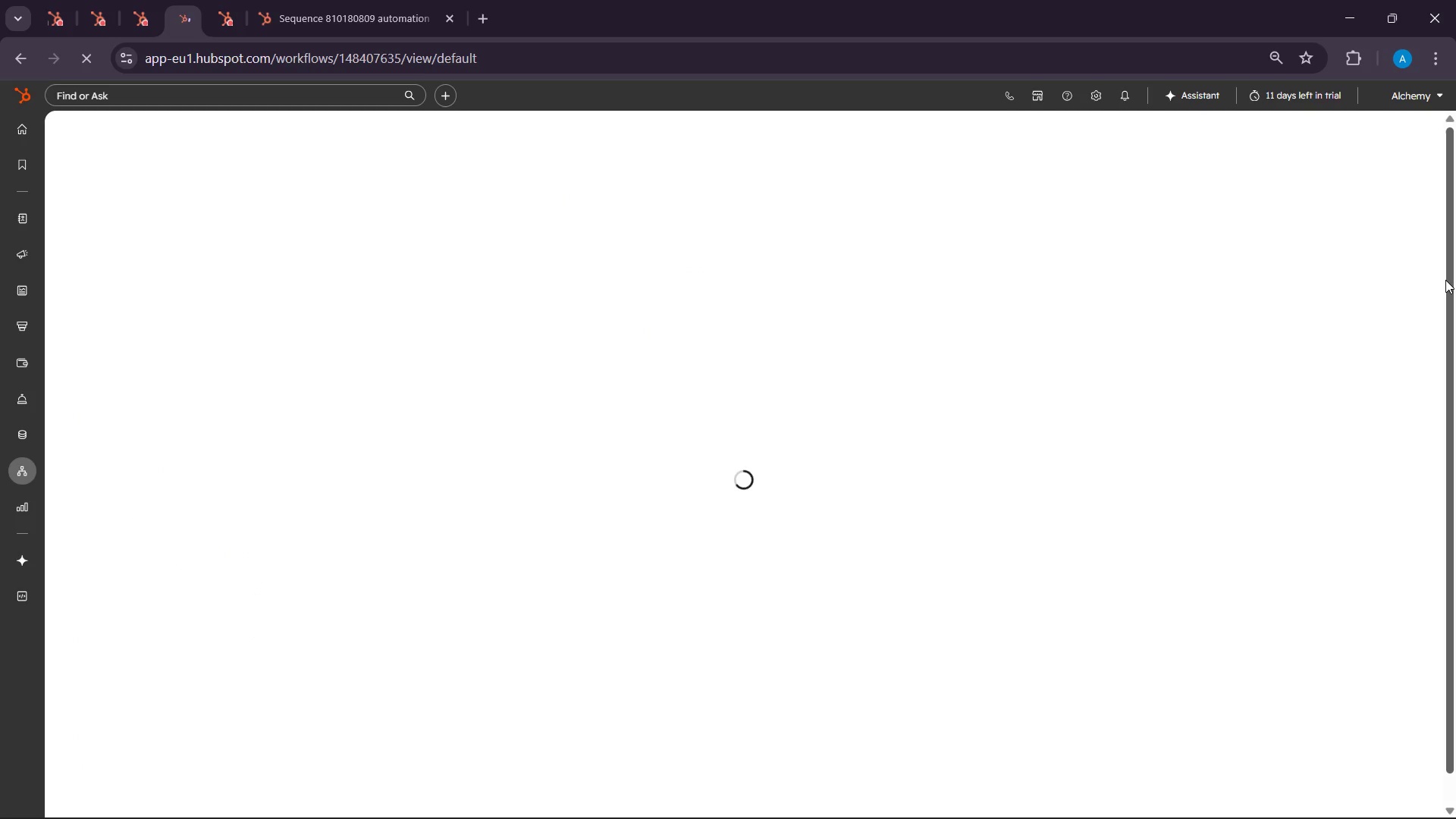 
wait(8.19)
 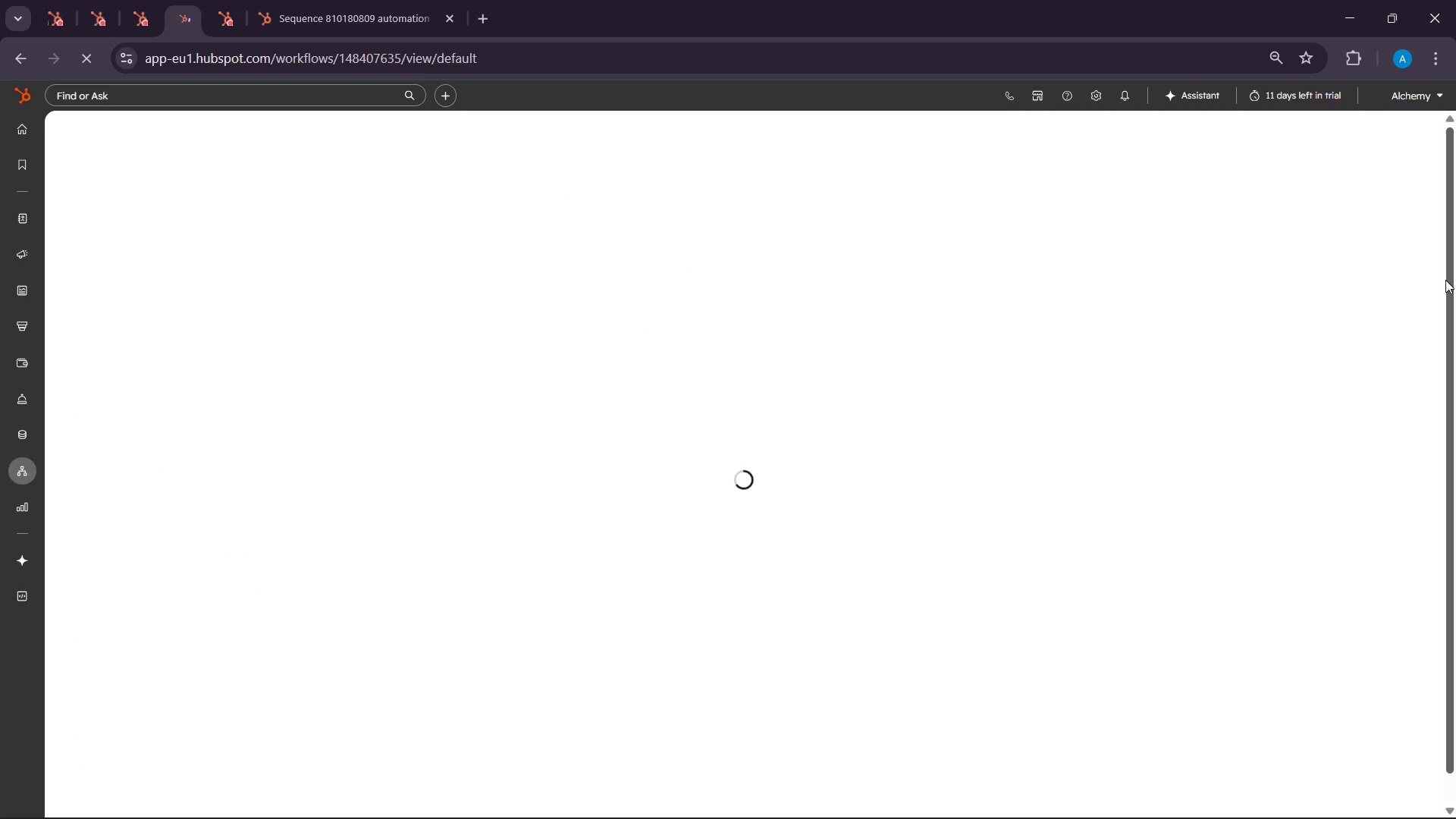 
left_click([1370, 148])
 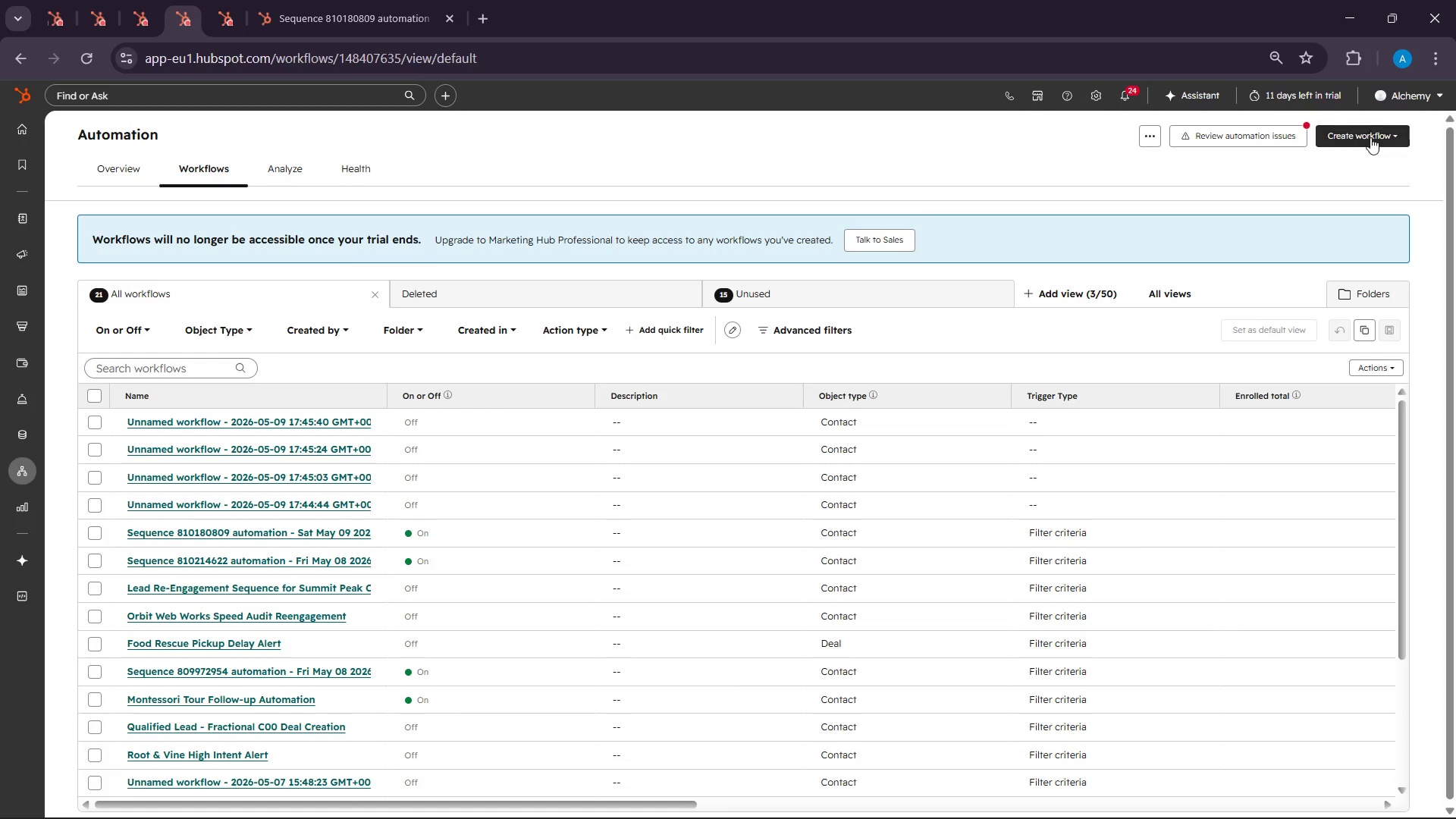 
left_click([1370, 137])
 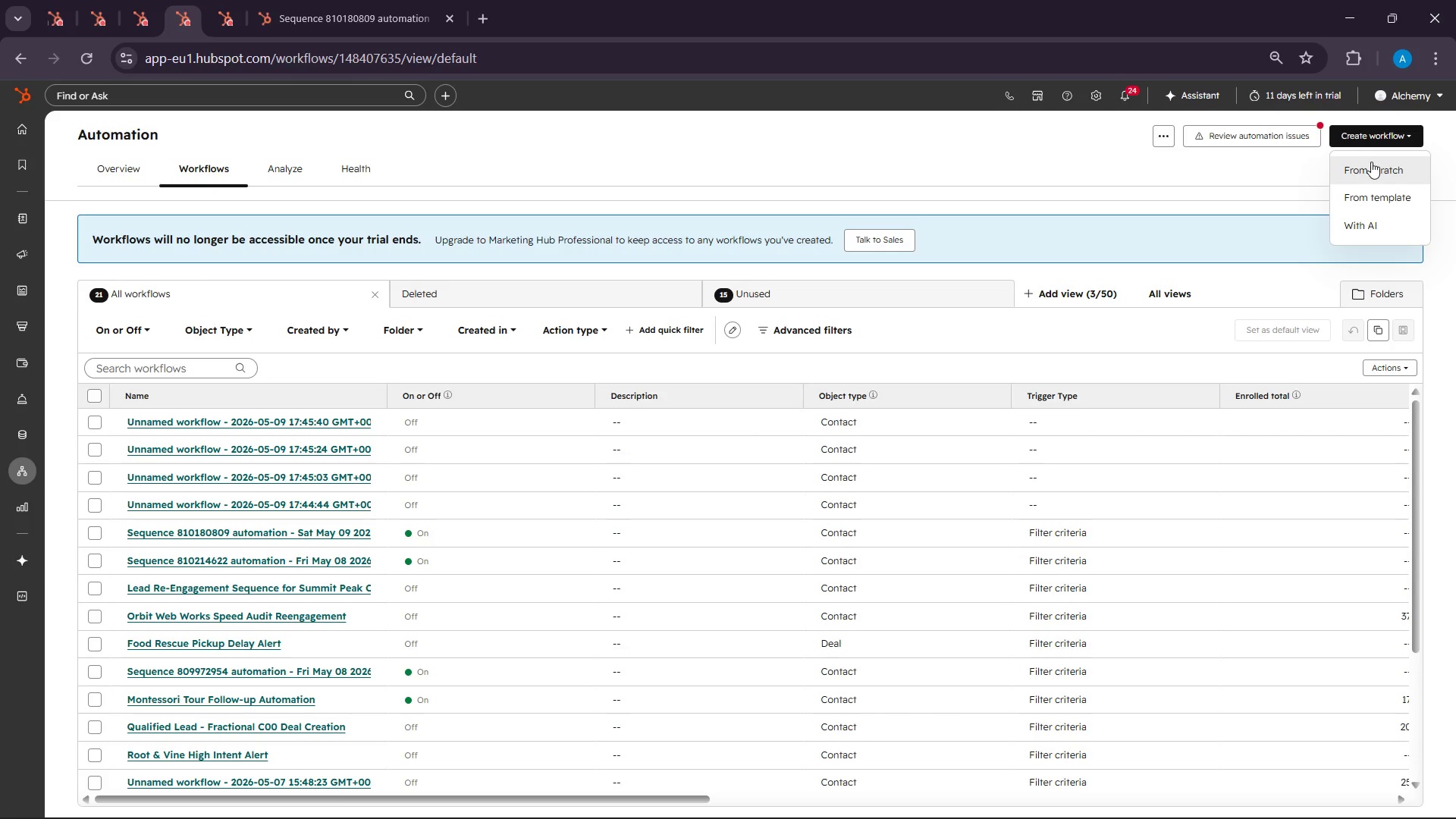 
left_click([1371, 162])
 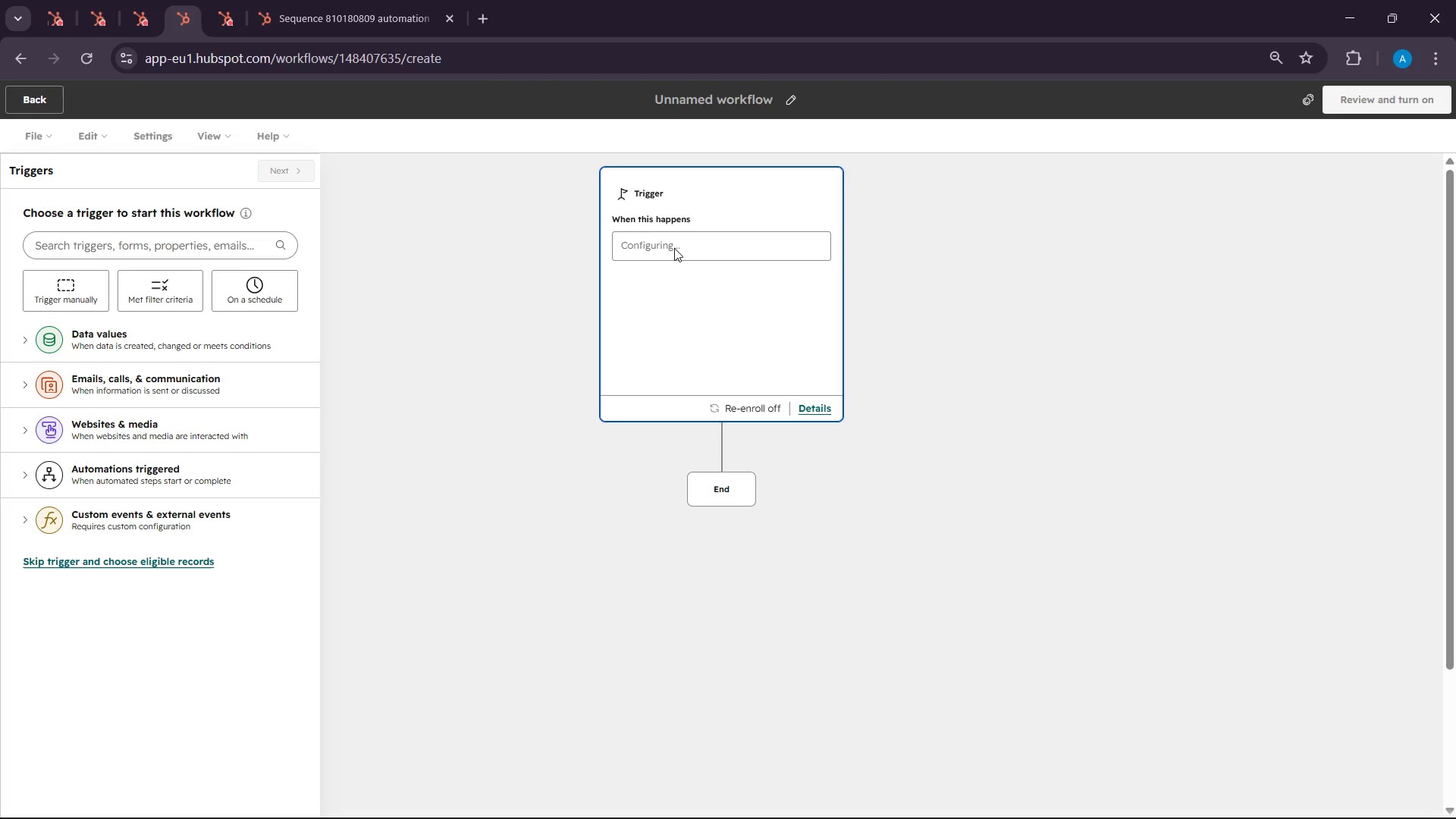 
wait(9.58)
 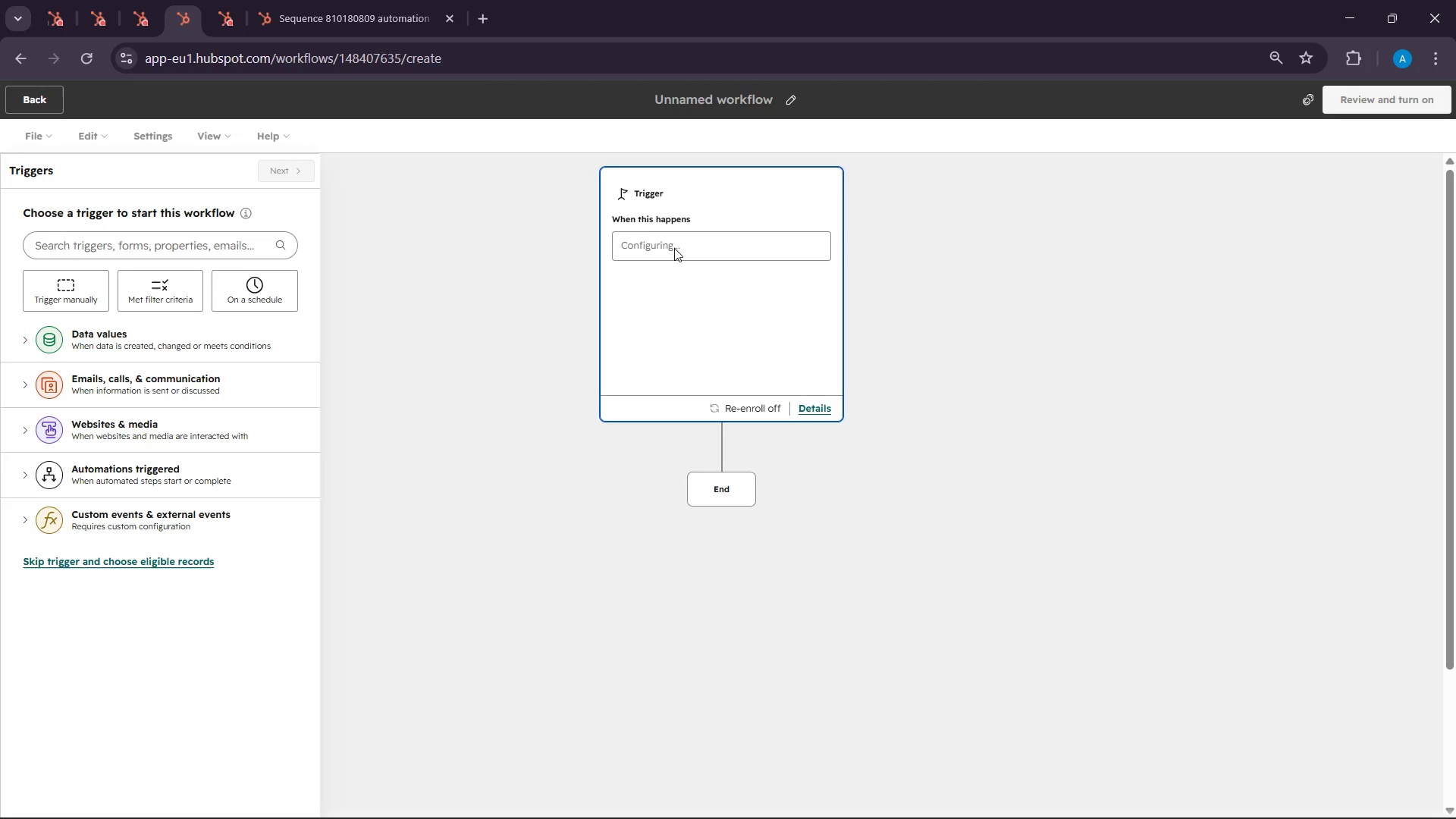 
left_click([172, 287])
 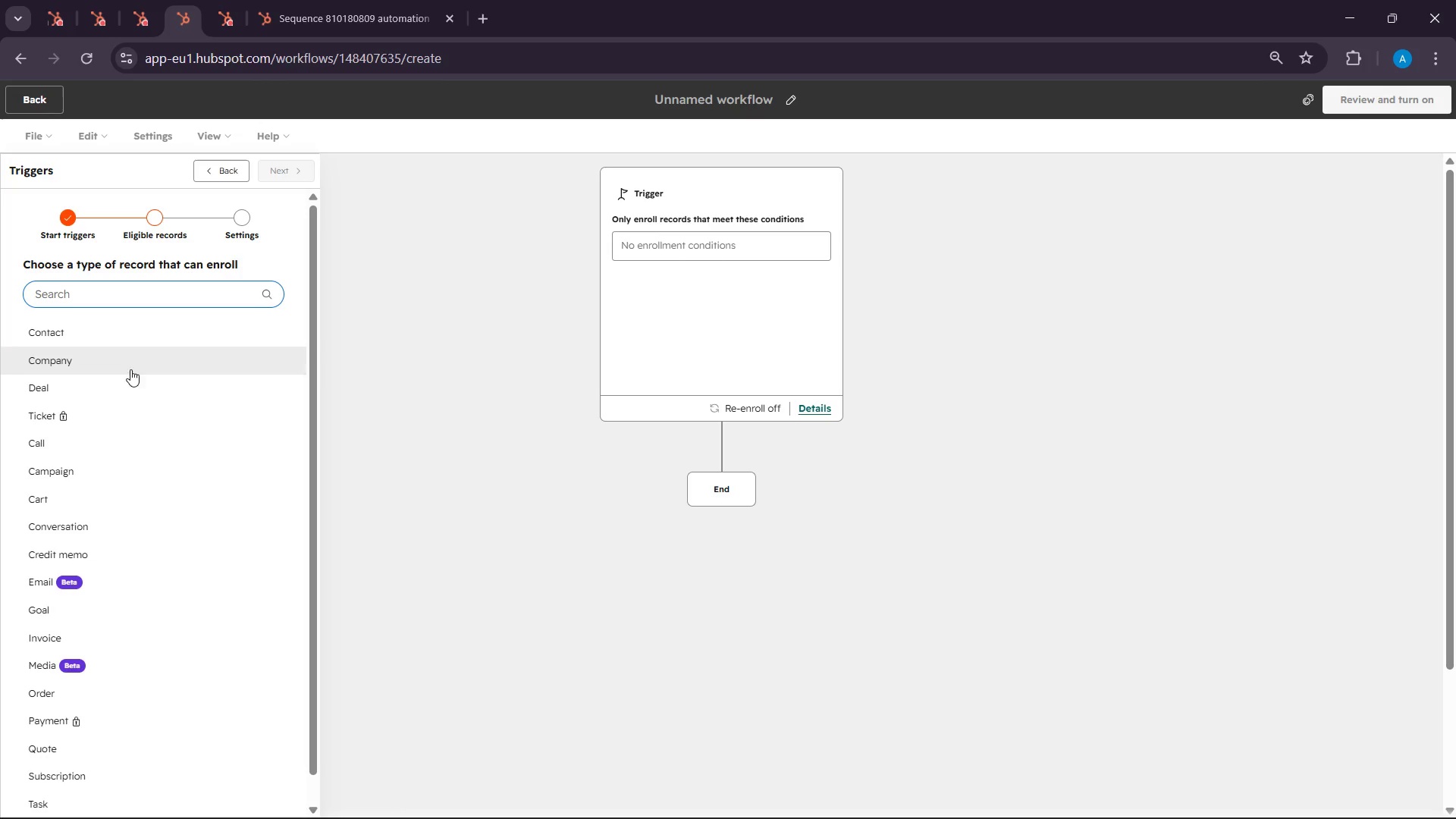 
left_click([117, 339])
 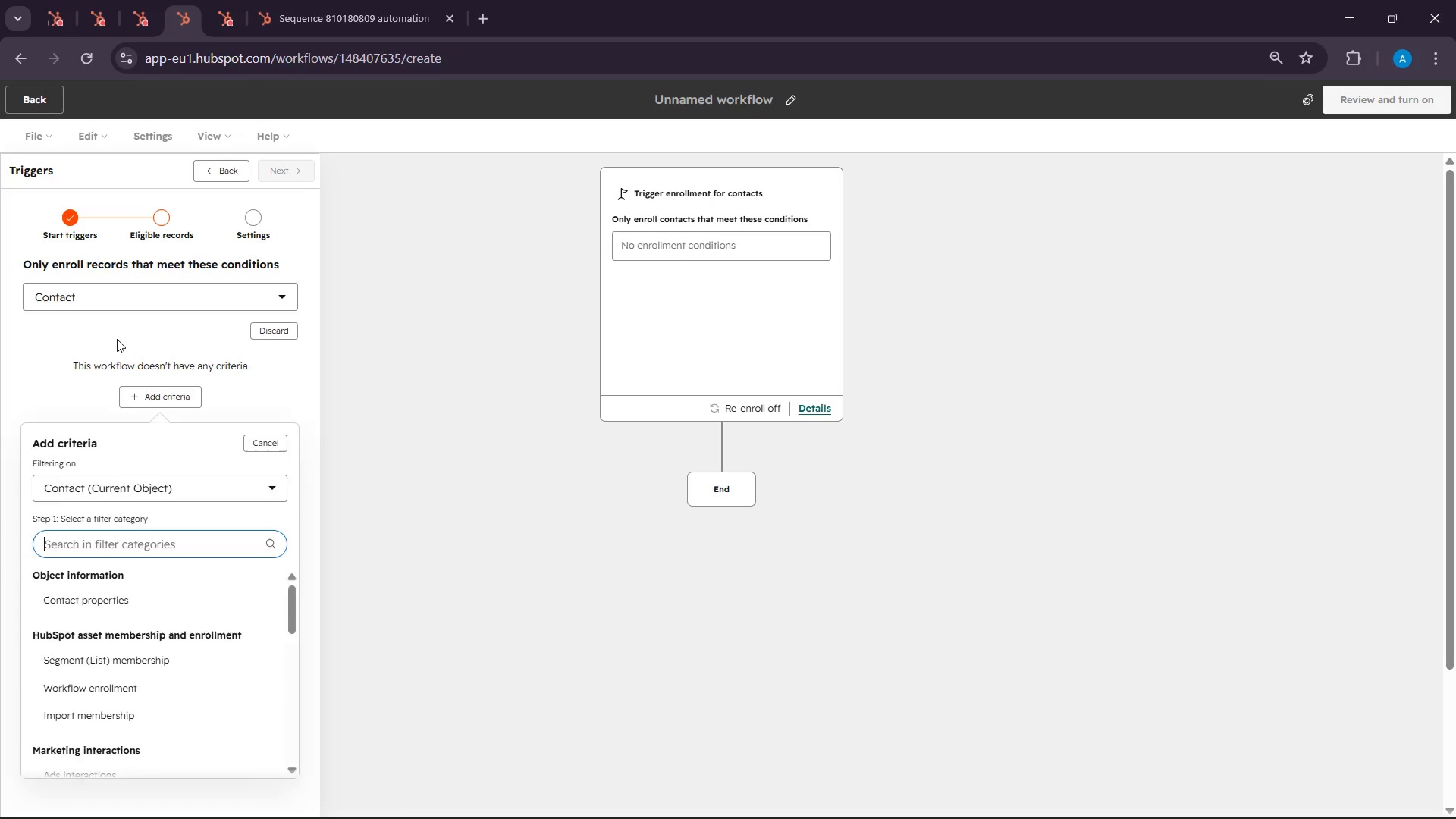 
wait(12.47)
 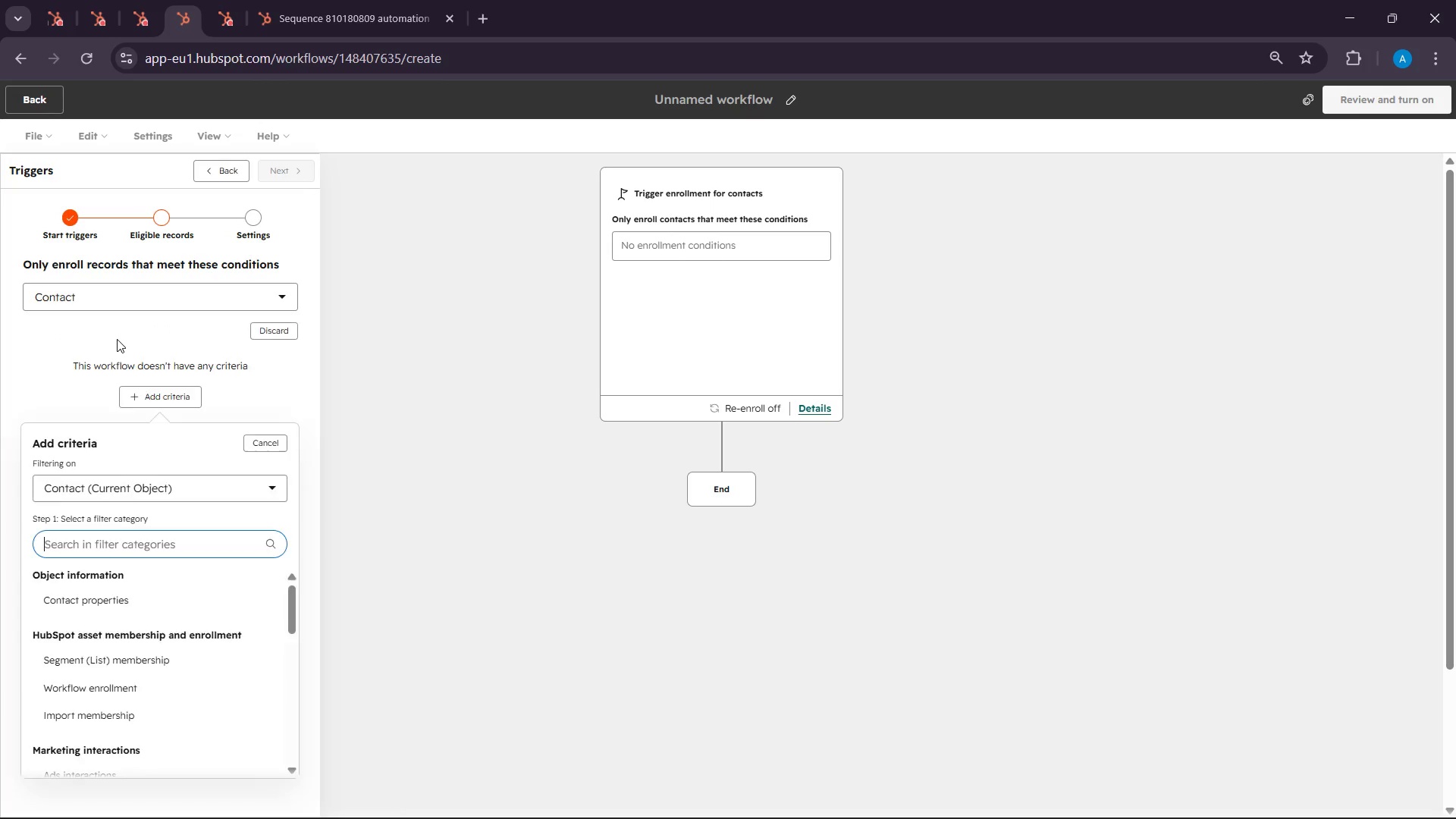 
type(seq)
key(Backspace)
key(Backspace)
type(q)
key(Backspace)
type(e)
 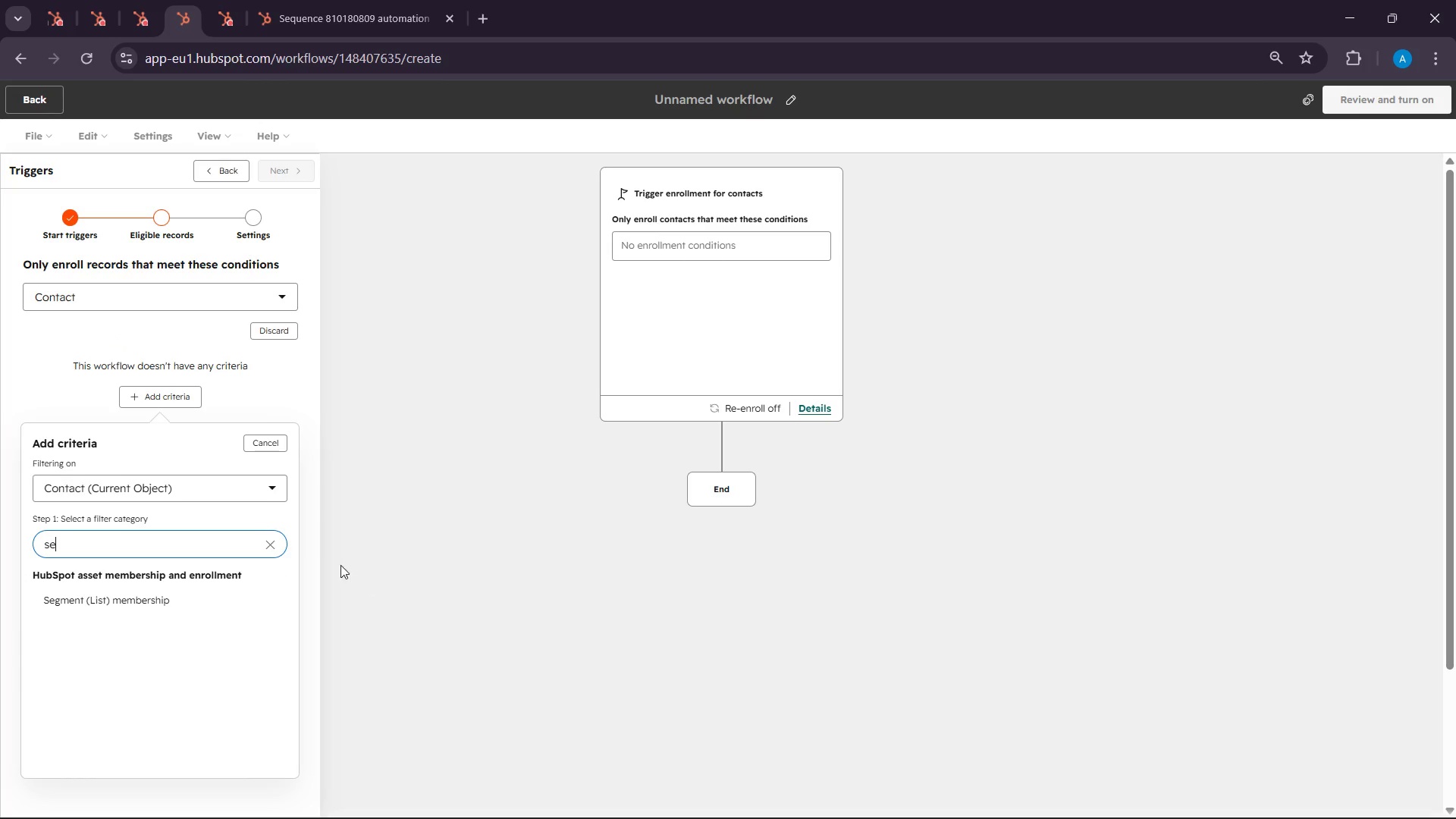 
left_click_drag(start_coordinate=[236, 465], to_coordinate=[237, 476])
 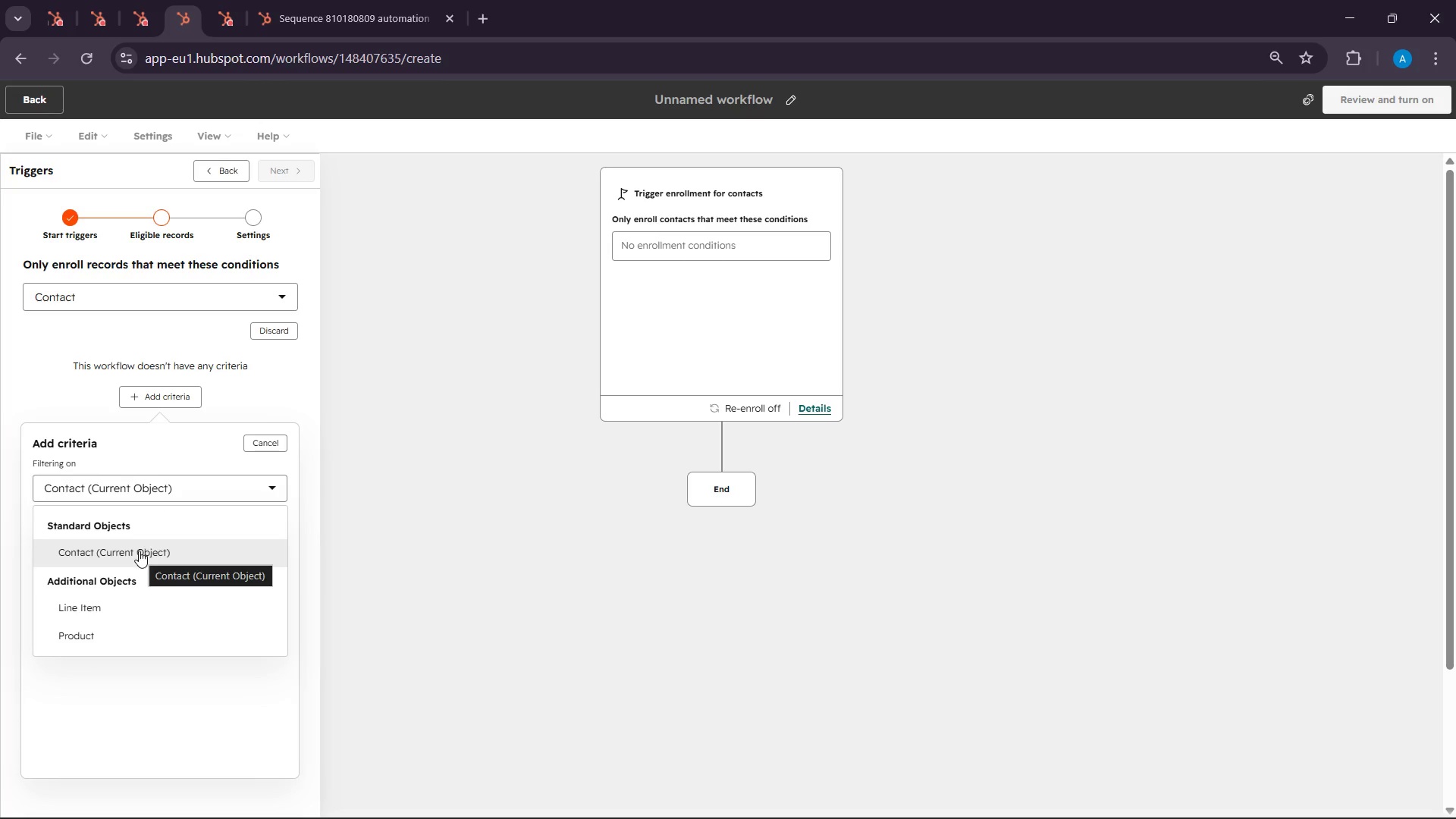 
left_click([155, 505])
 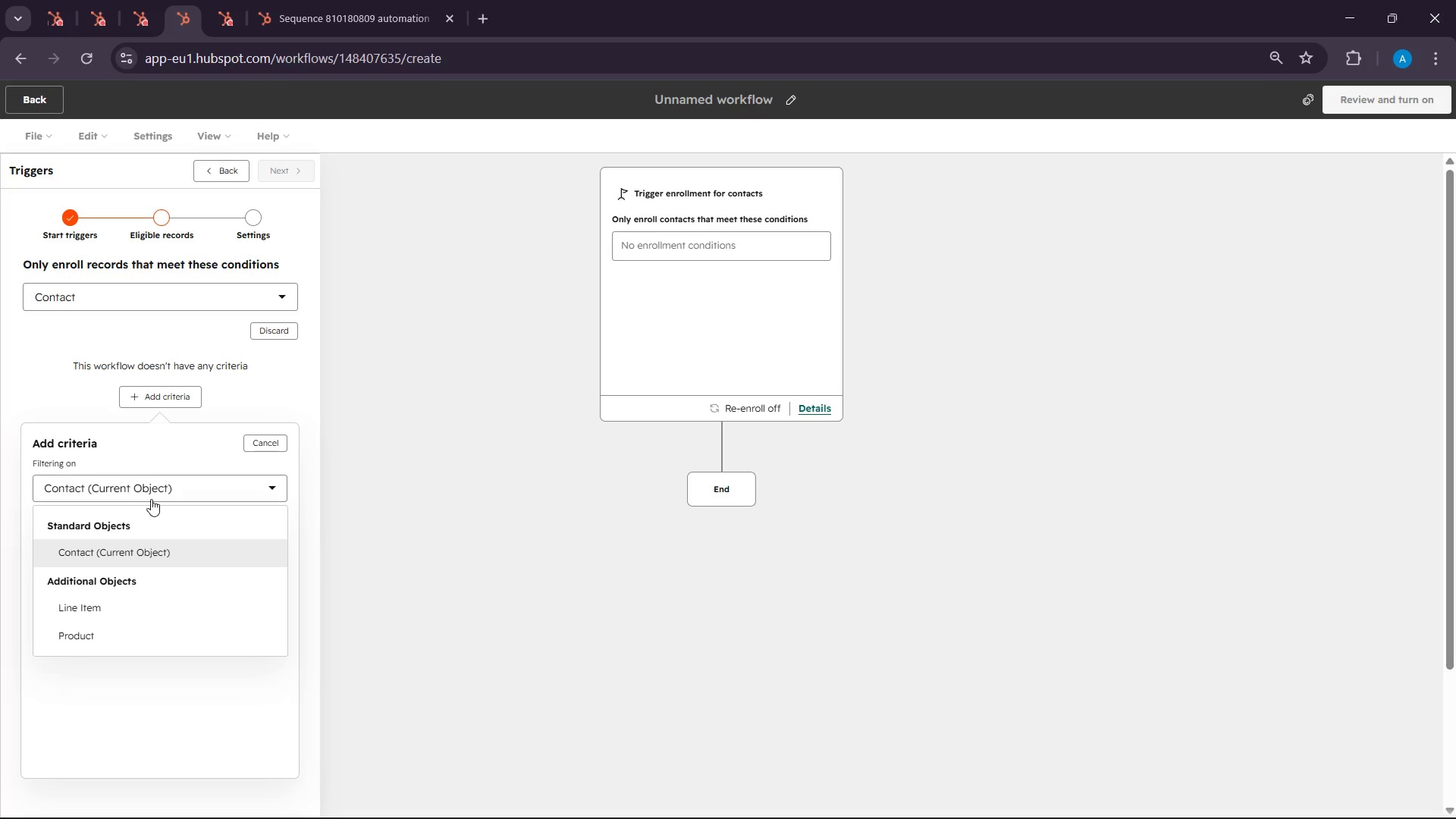 
left_click([151, 499])
 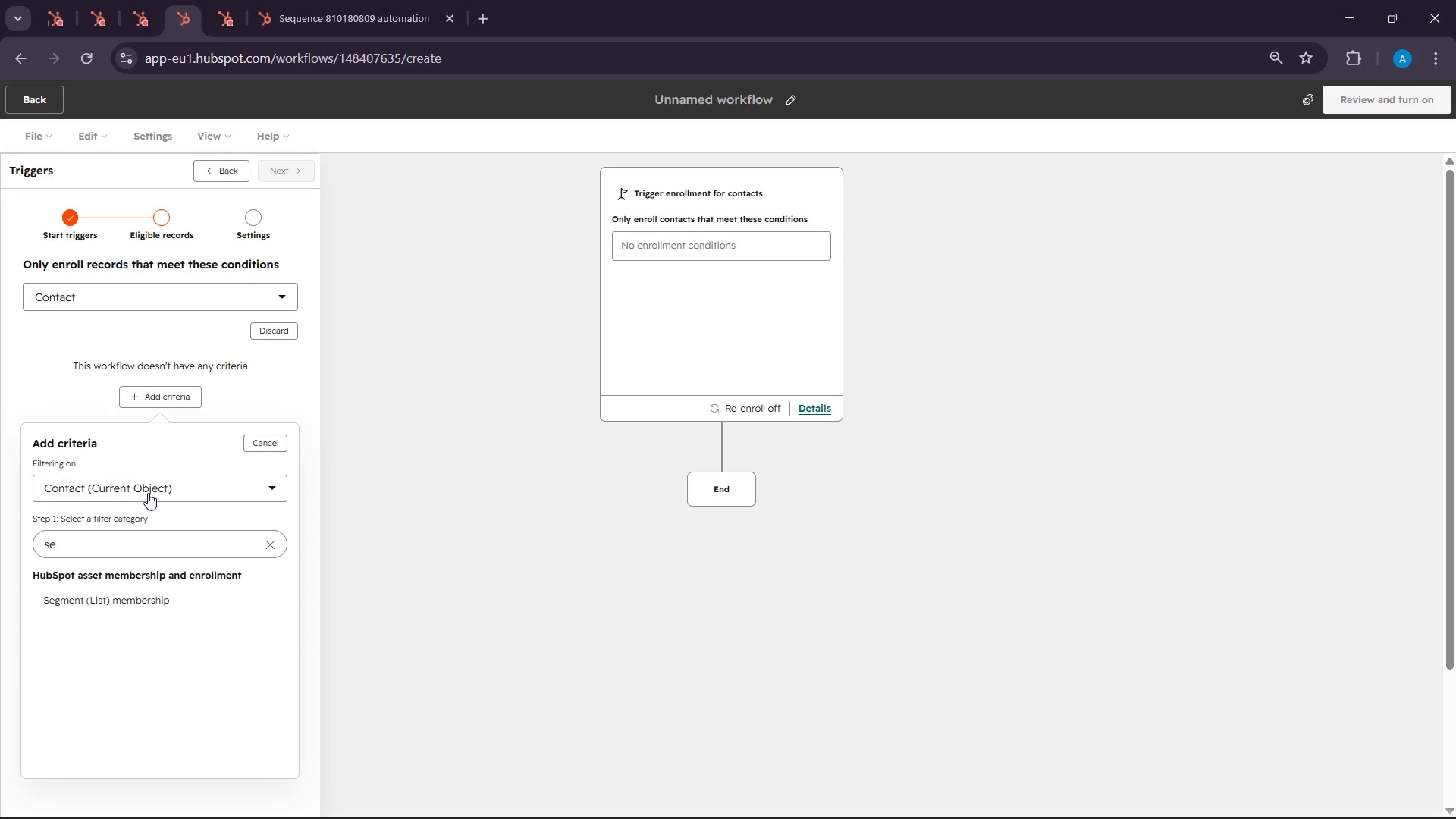 
left_click([148, 493])
 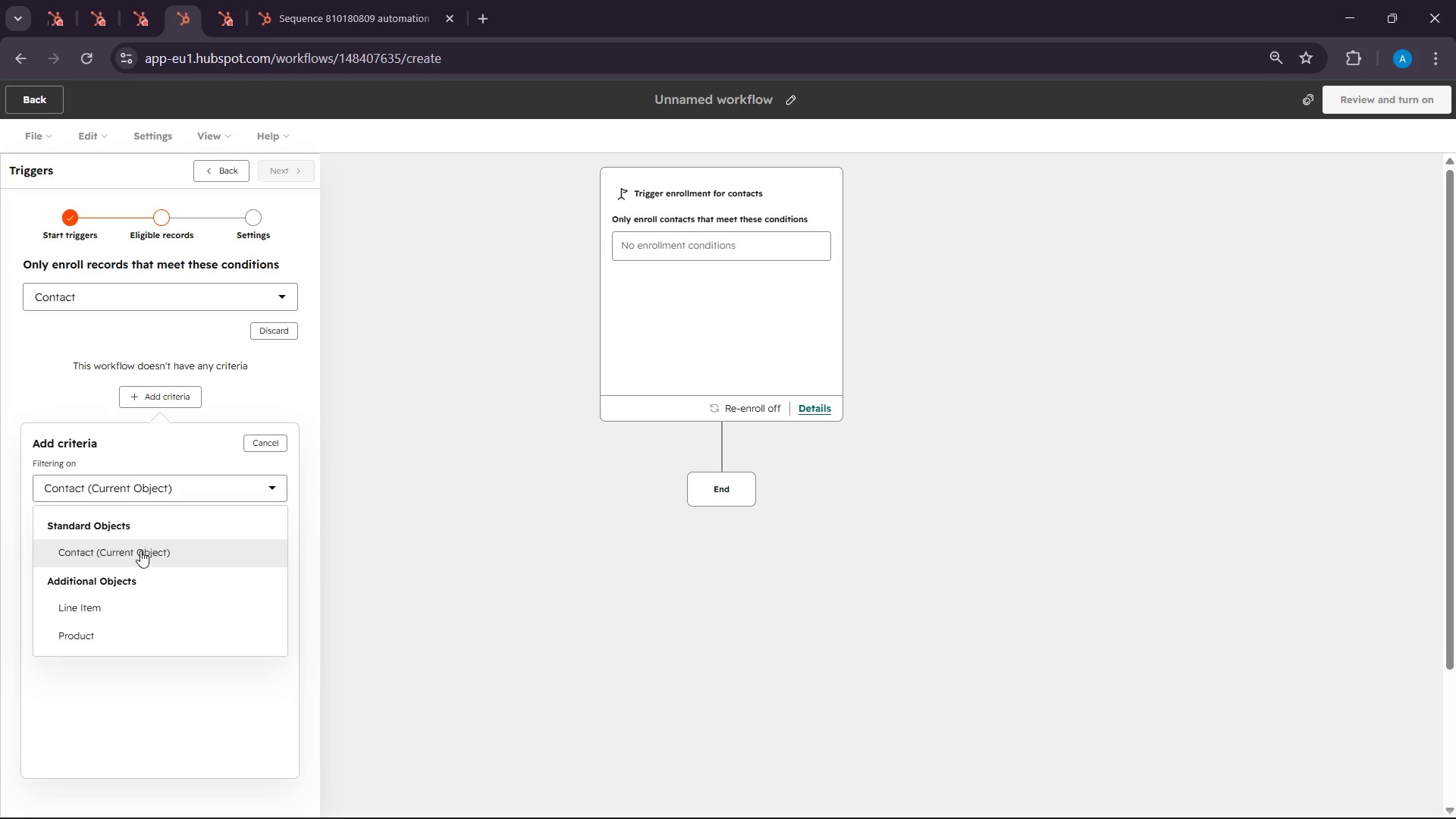 
scroll: coordinate [147, 599], scroll_direction: down, amount: 6.0
 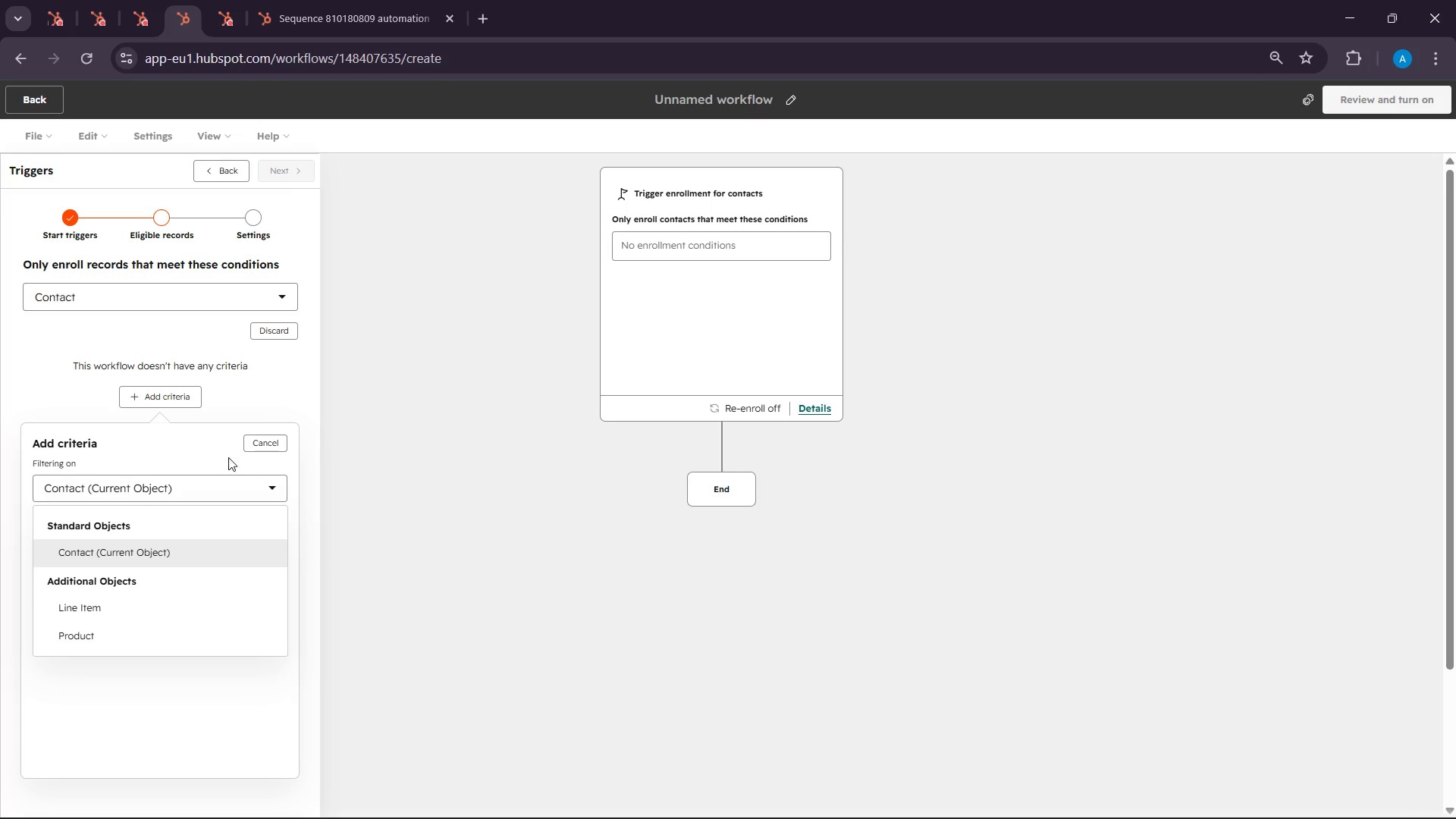 
left_click([219, 455])
 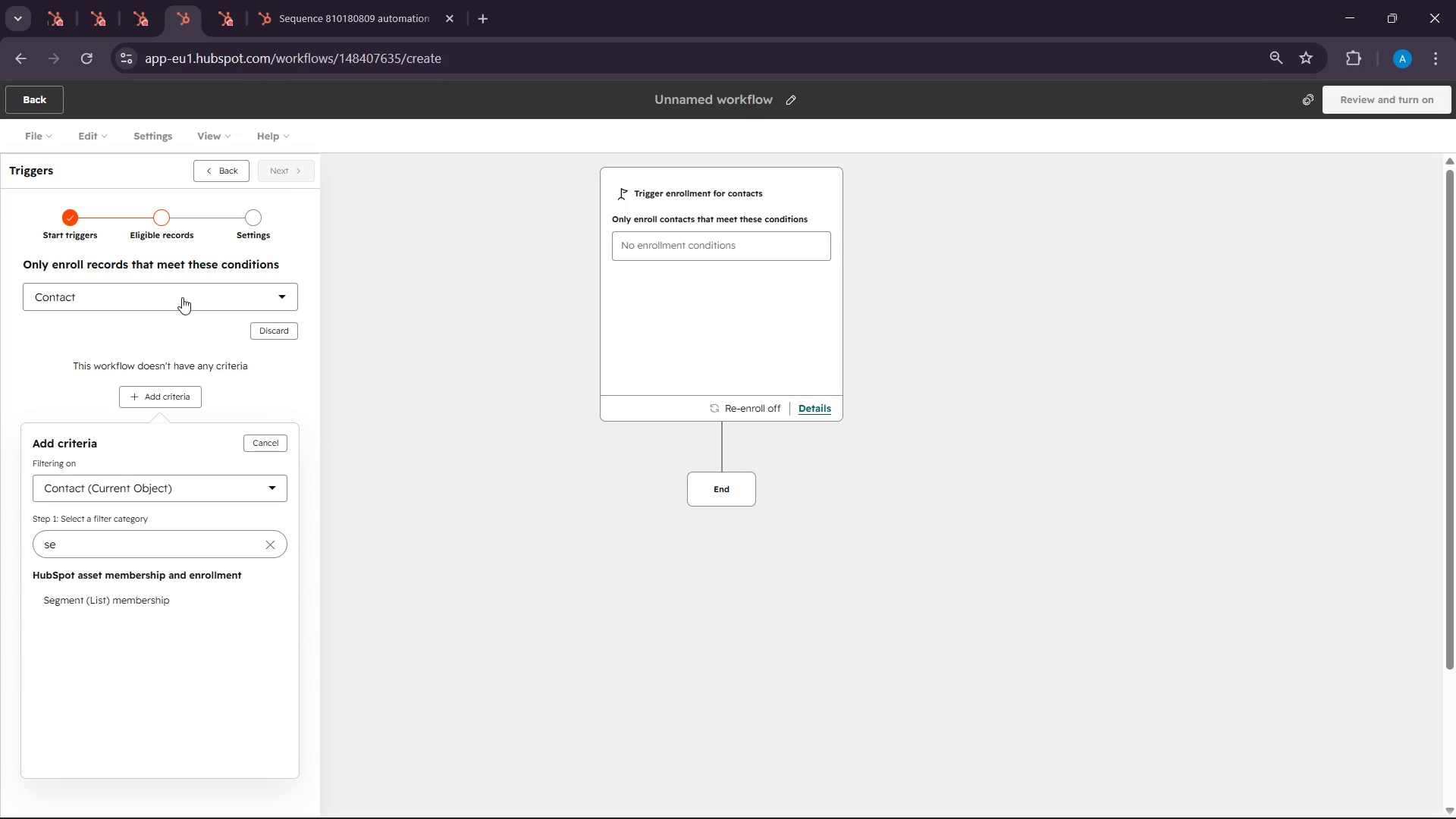 
left_click([182, 297])
 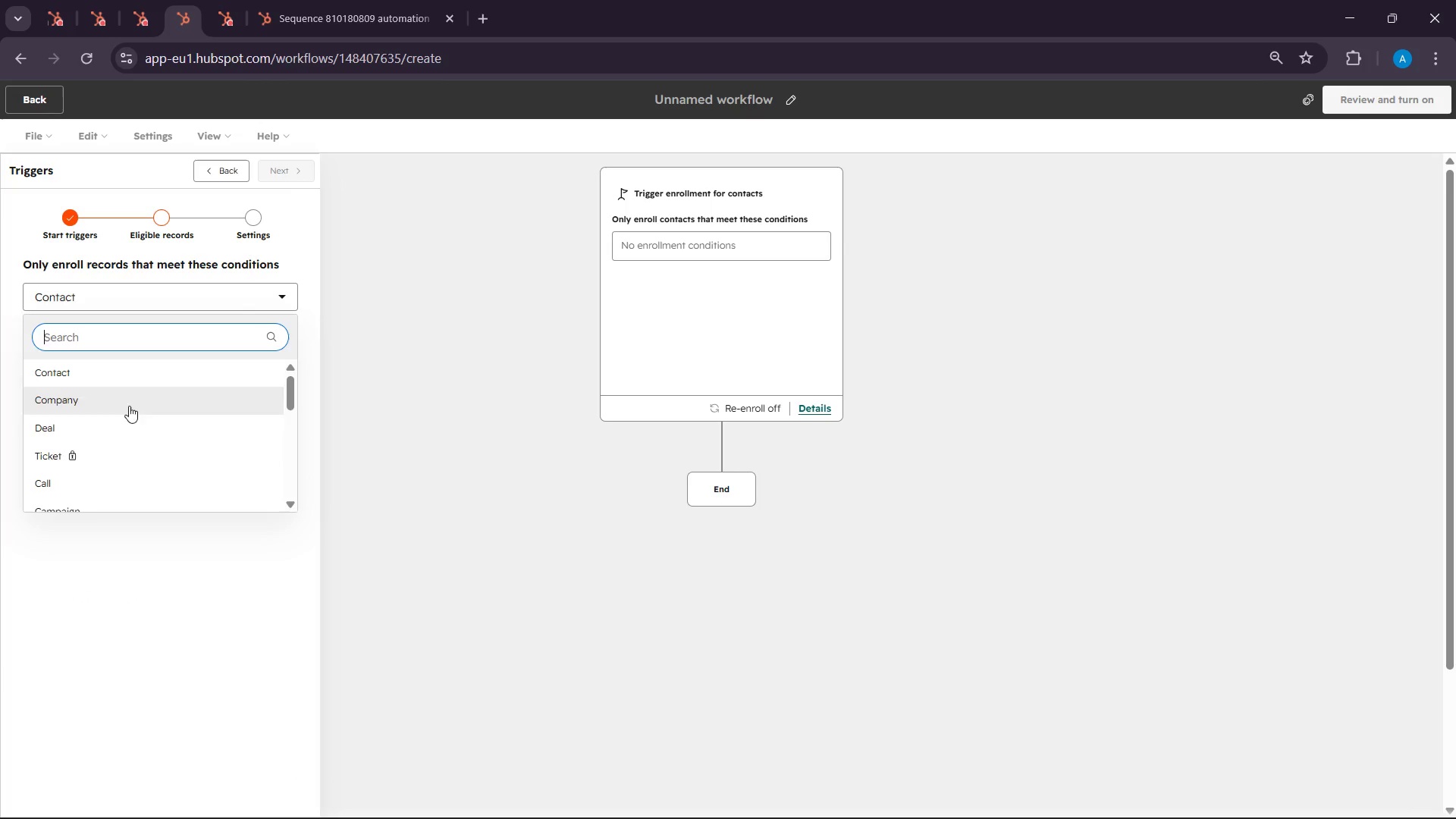 
scroll: coordinate [123, 437], scroll_direction: down, amount: 11.0
 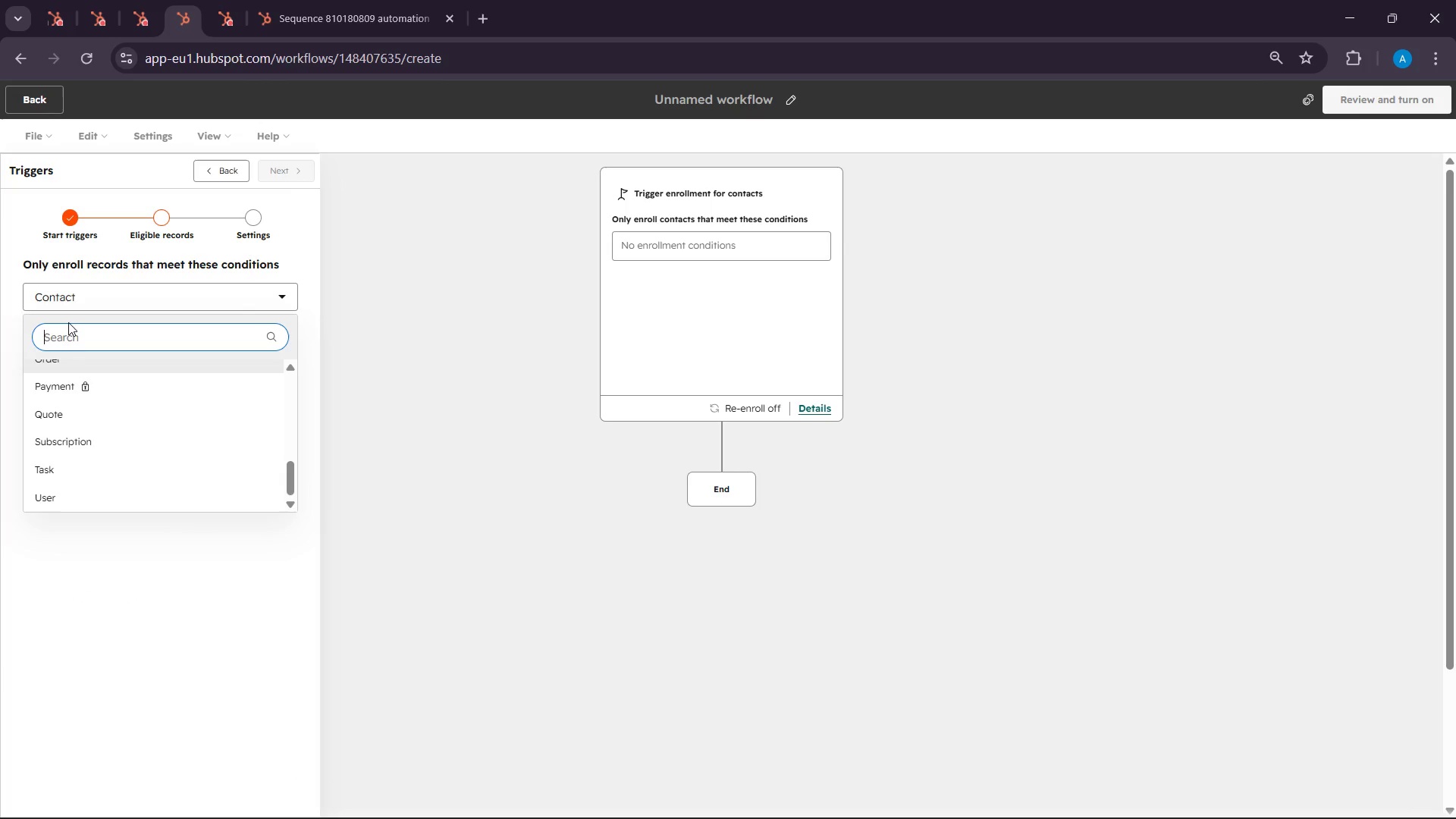 
type(se)
key(Backspace)
key(Backspace)
key(Backspace)
 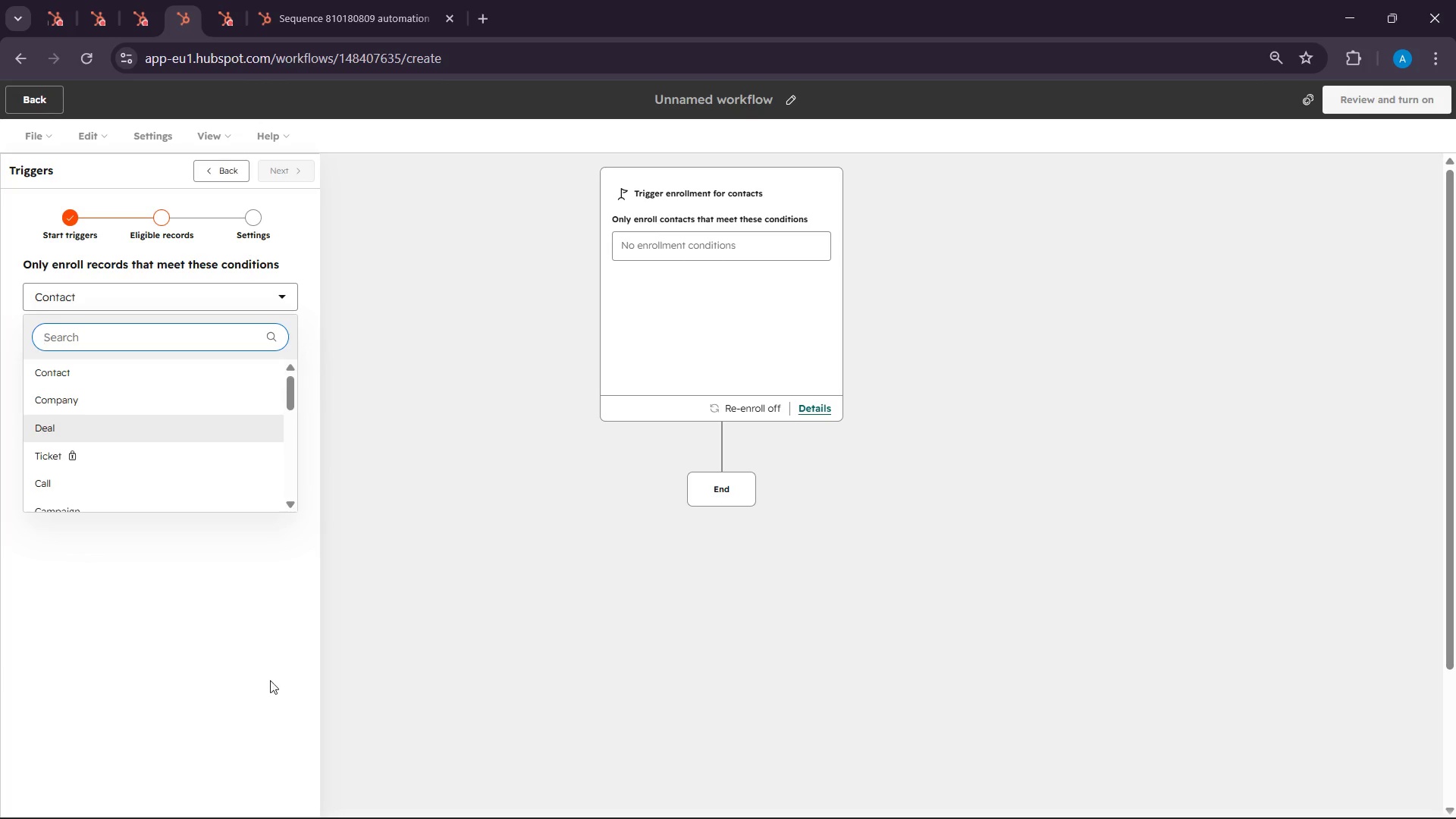 
left_click([265, 686])
 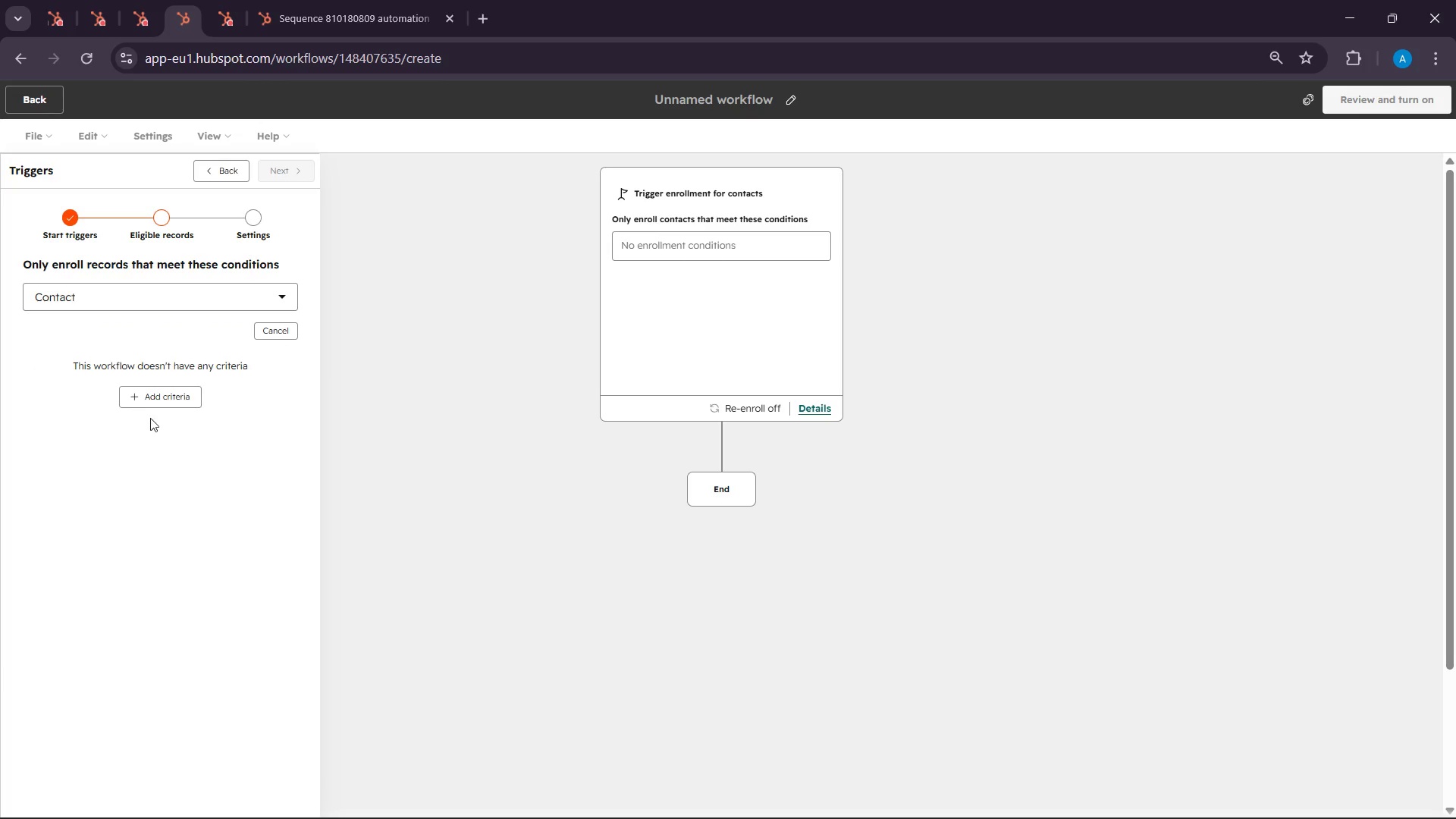 
left_click([136, 389])
 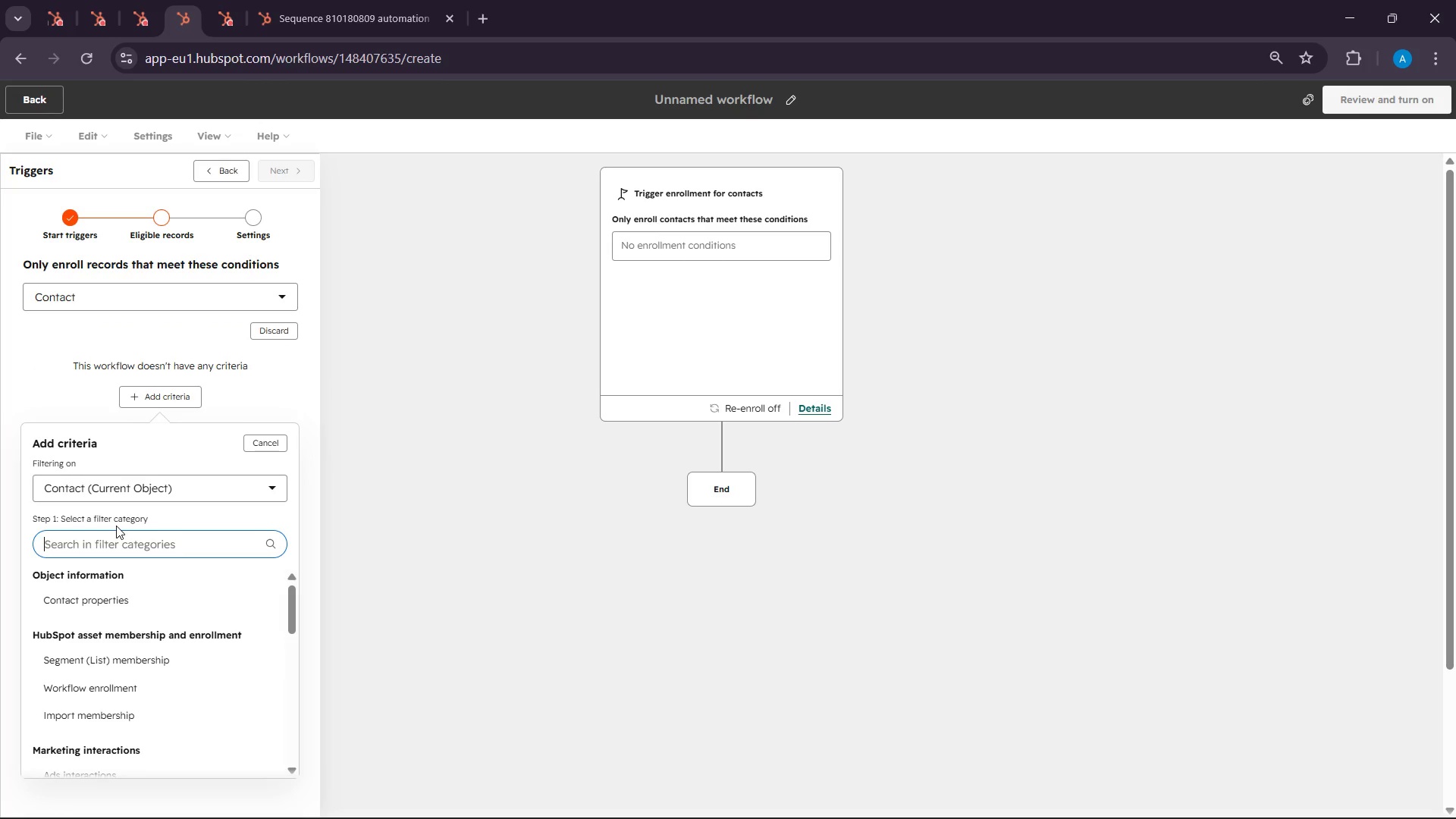 
scroll: coordinate [179, 658], scroll_direction: down, amount: 3.0
 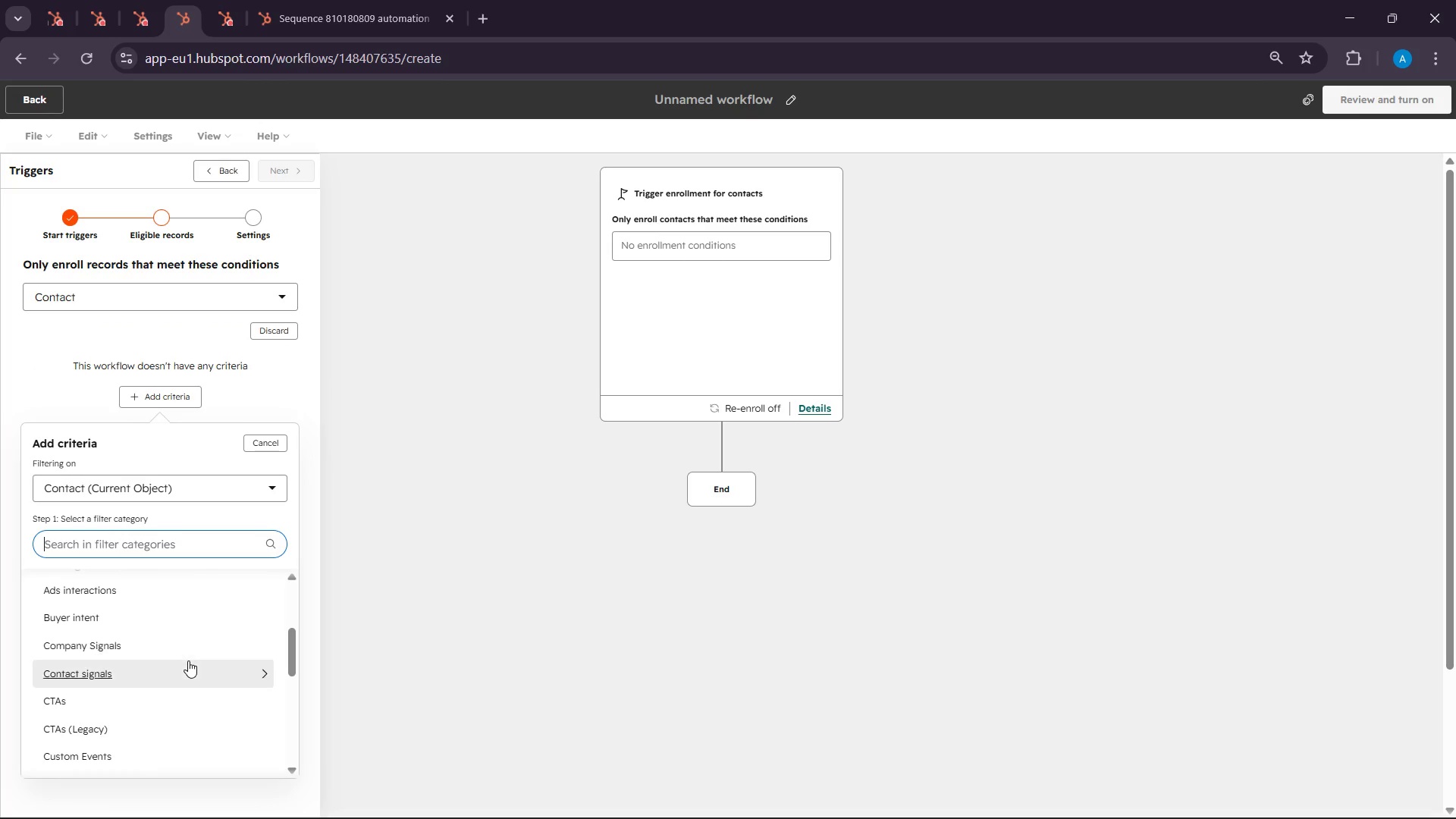 
scroll: coordinate [188, 661], scroll_direction: up, amount: 2.0
 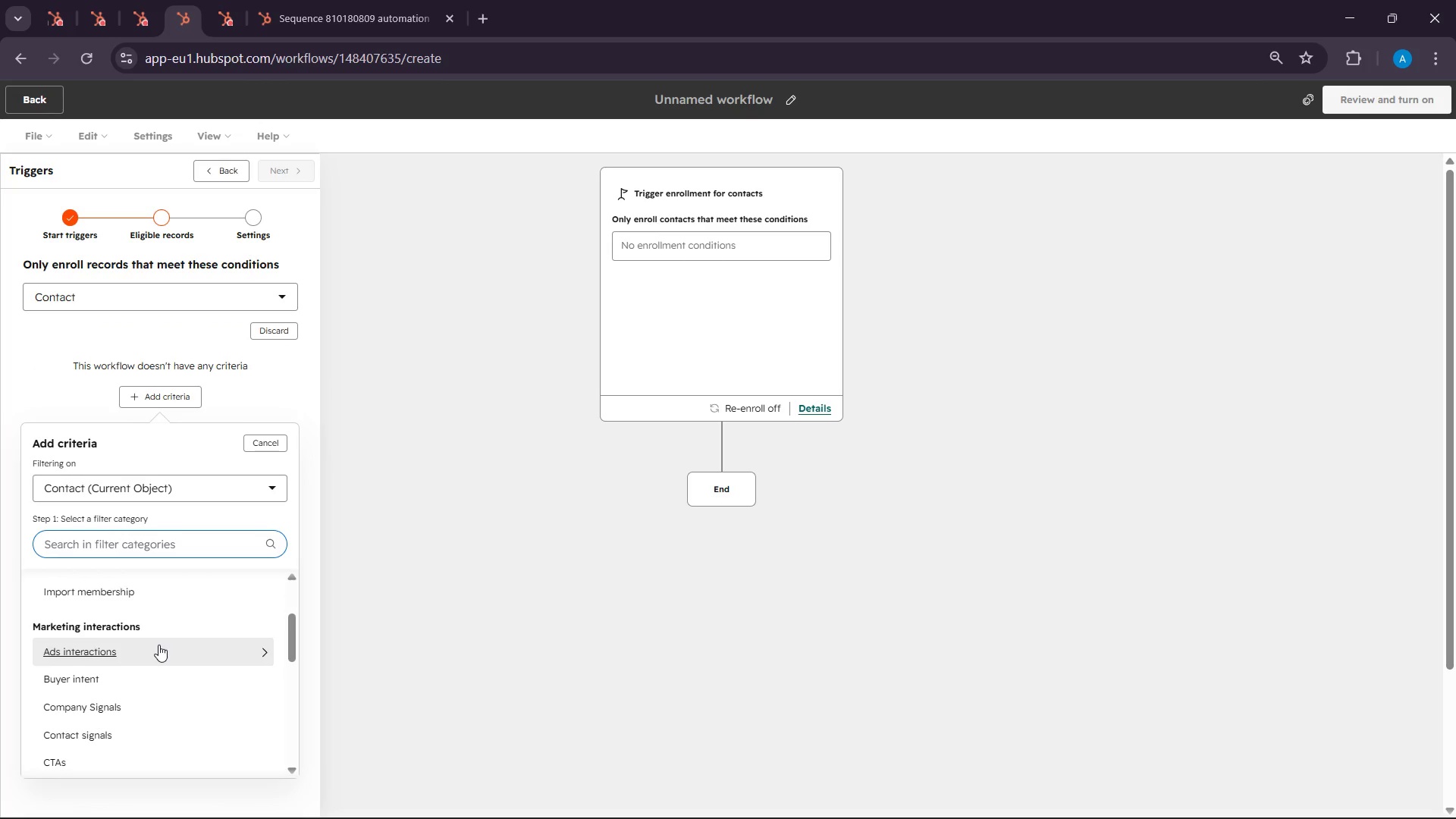 
scroll: coordinate [155, 645], scroll_direction: down, amount: 5.0
 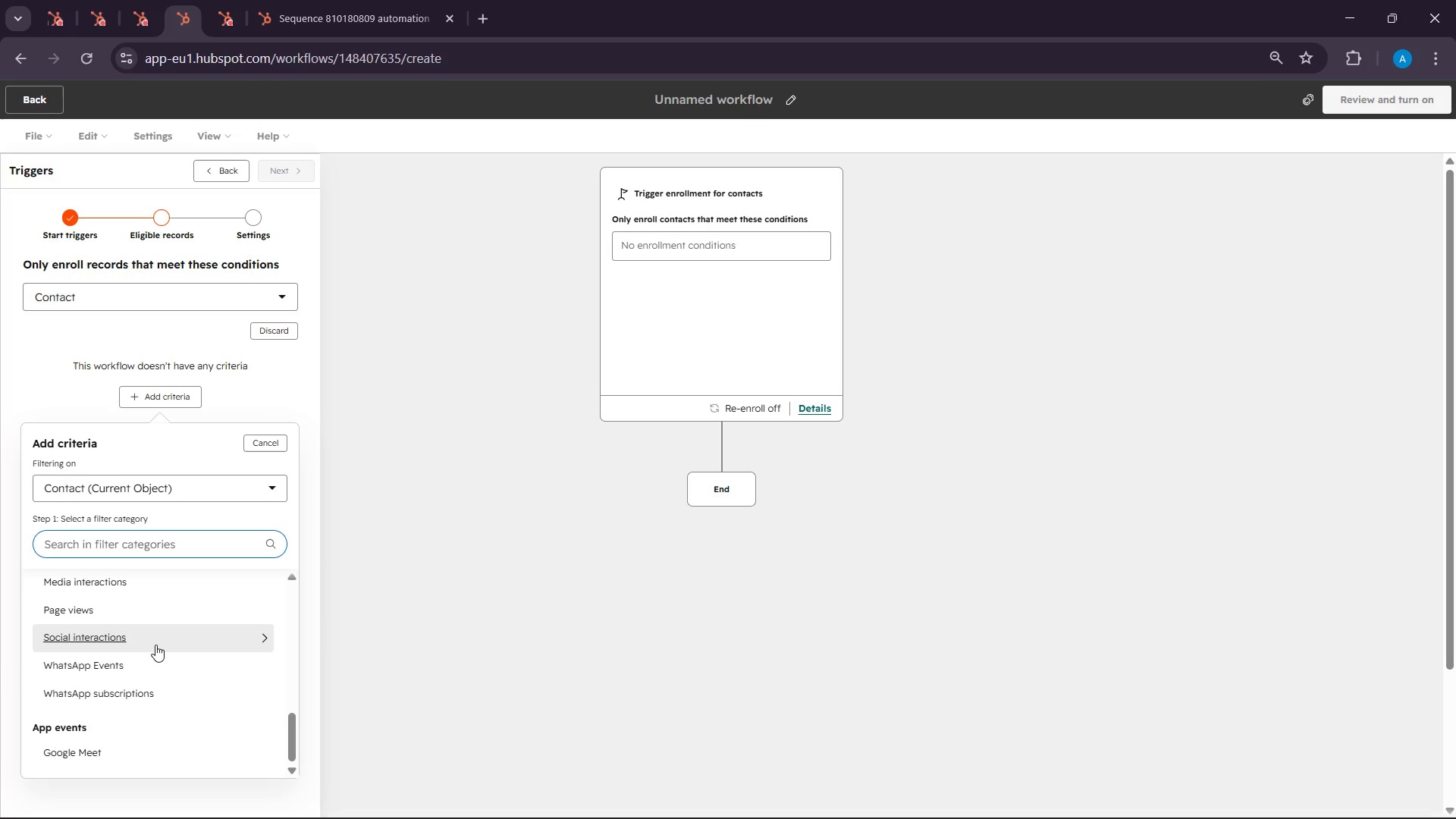 
scroll: coordinate [155, 645], scroll_direction: up, amount: 3.0
 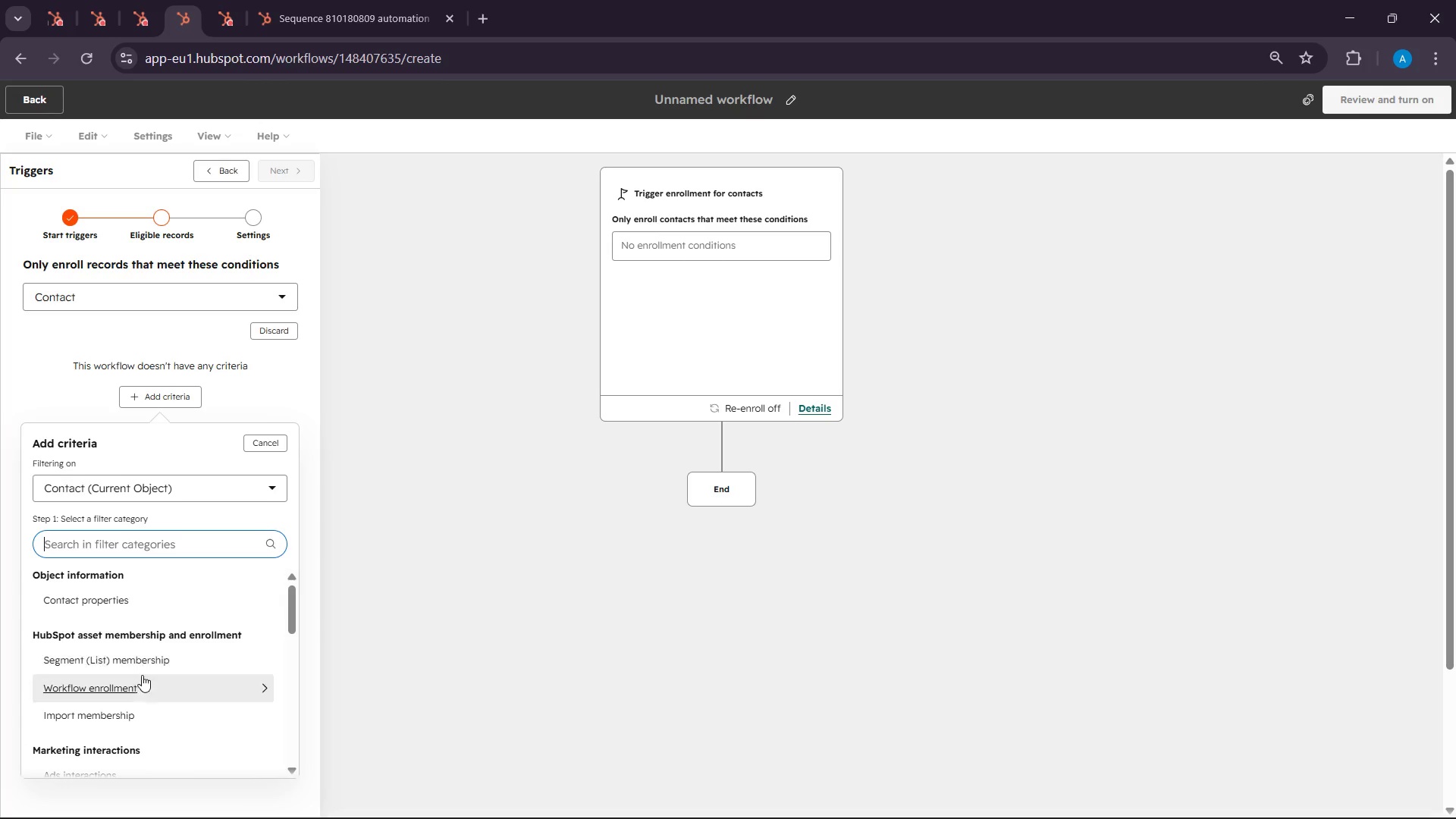 
left_click([123, 689])
 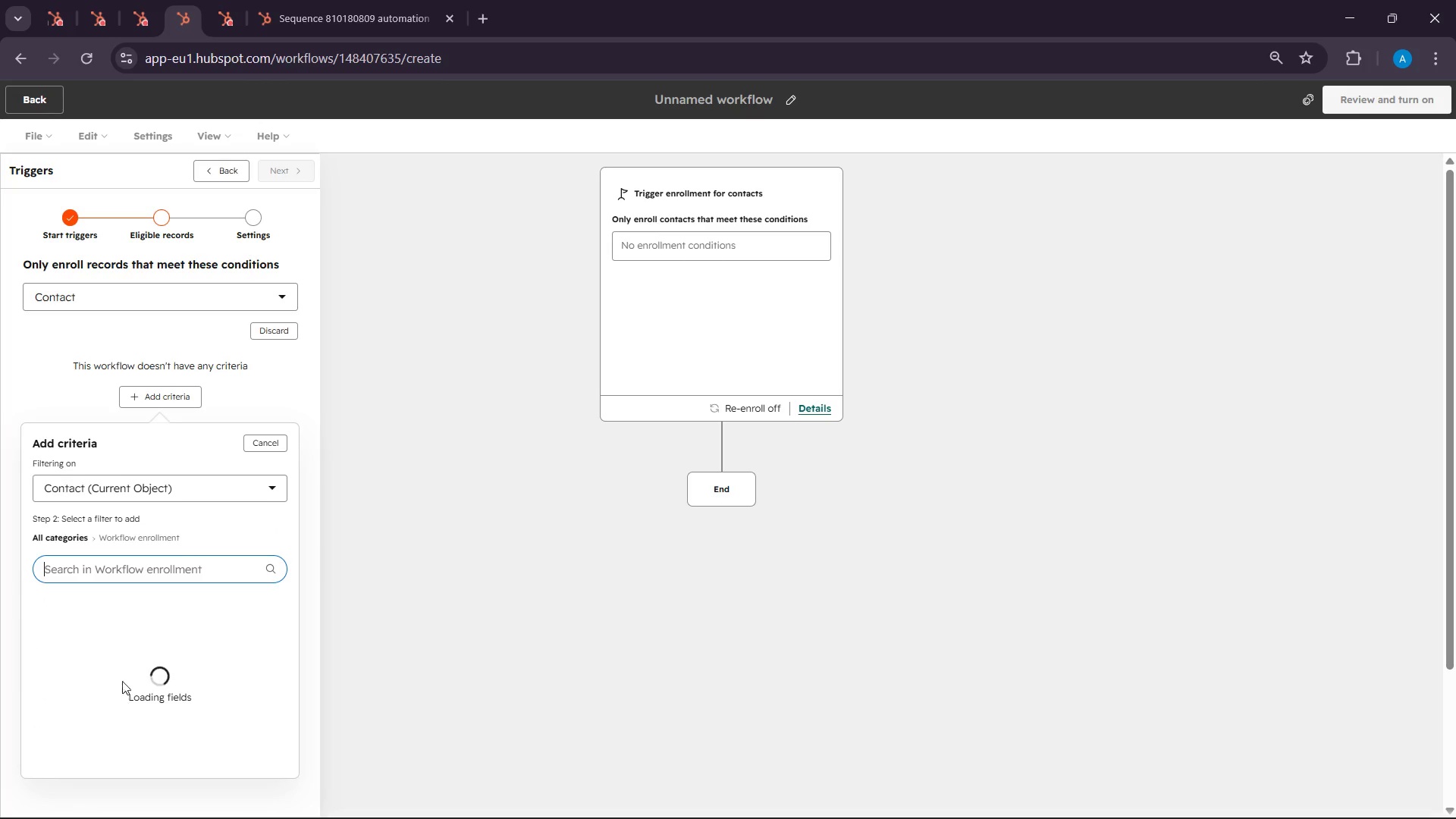 
mouse_move([125, 609])
 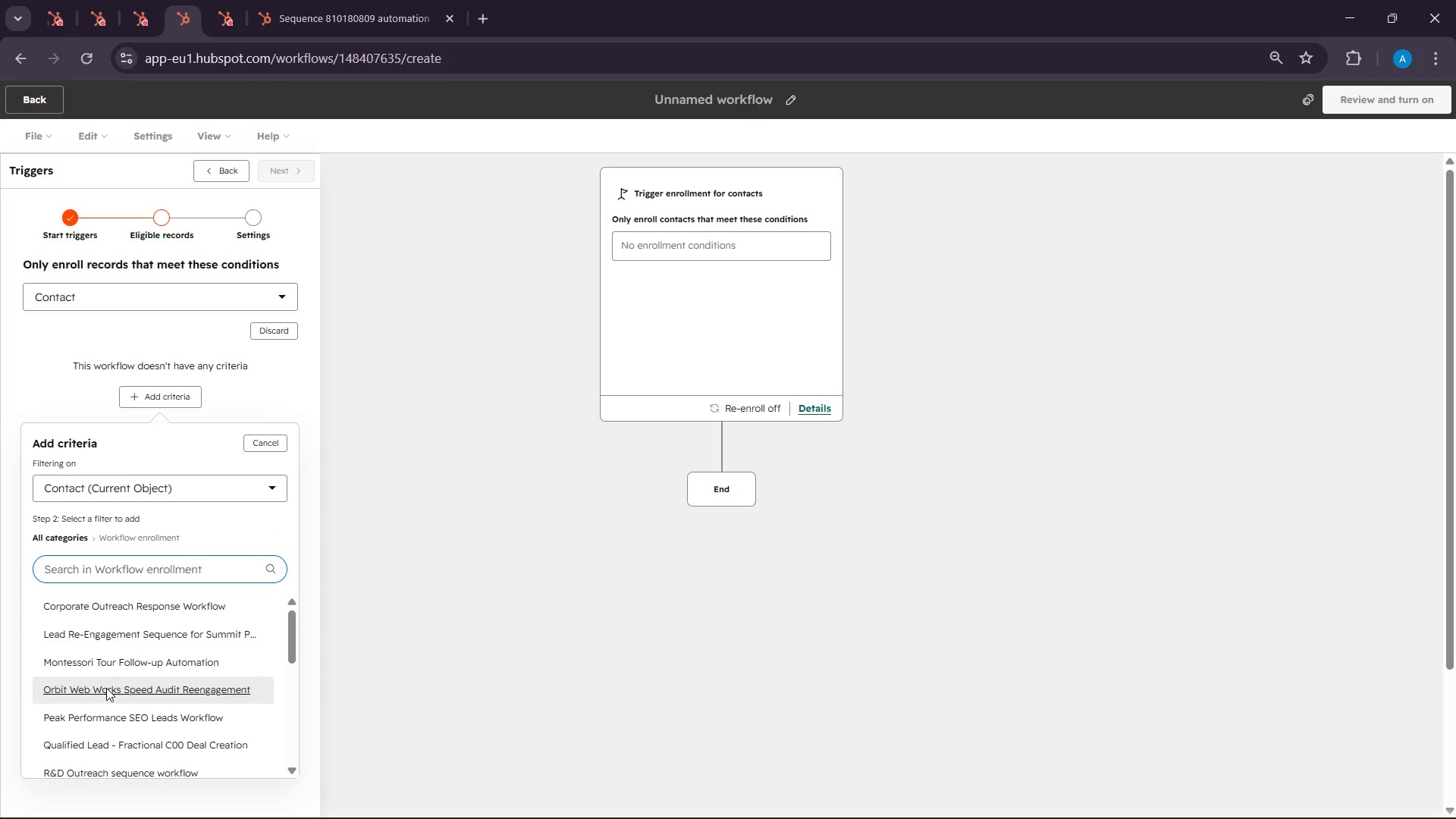 
scroll: coordinate [108, 689], scroll_direction: down, amount: 3.0
 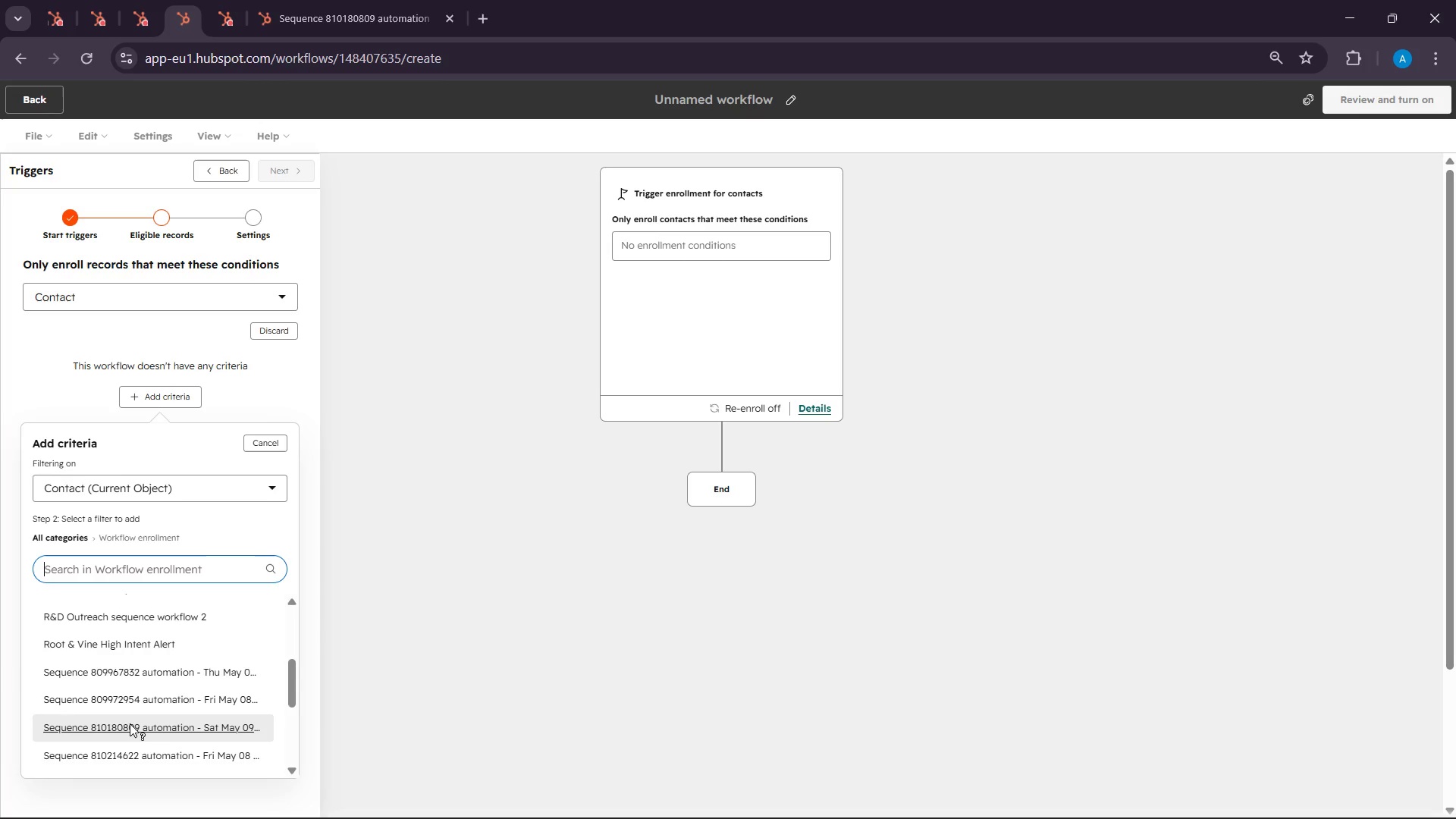 
wait(5.31)
 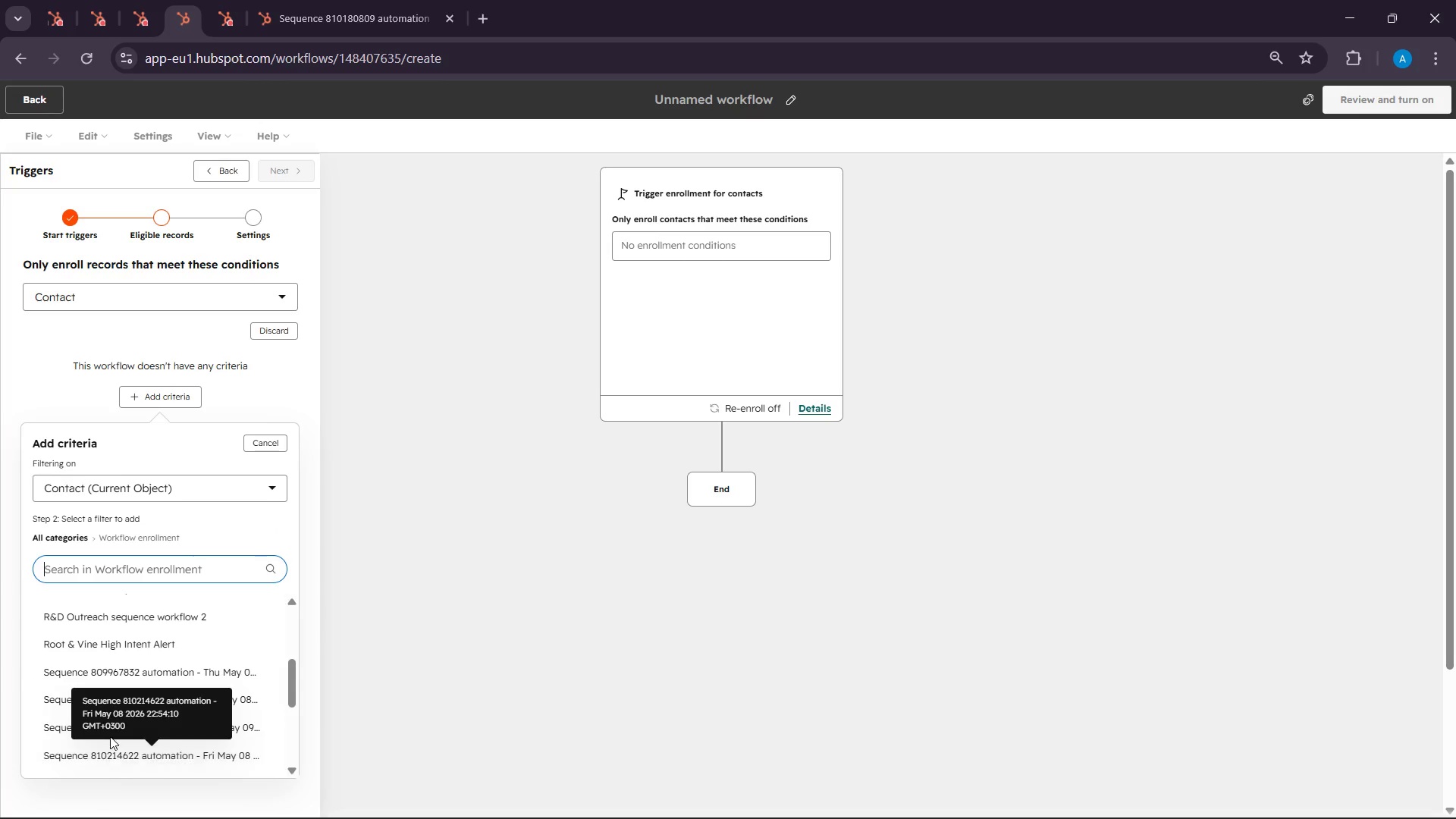 
left_click([129, 726])
 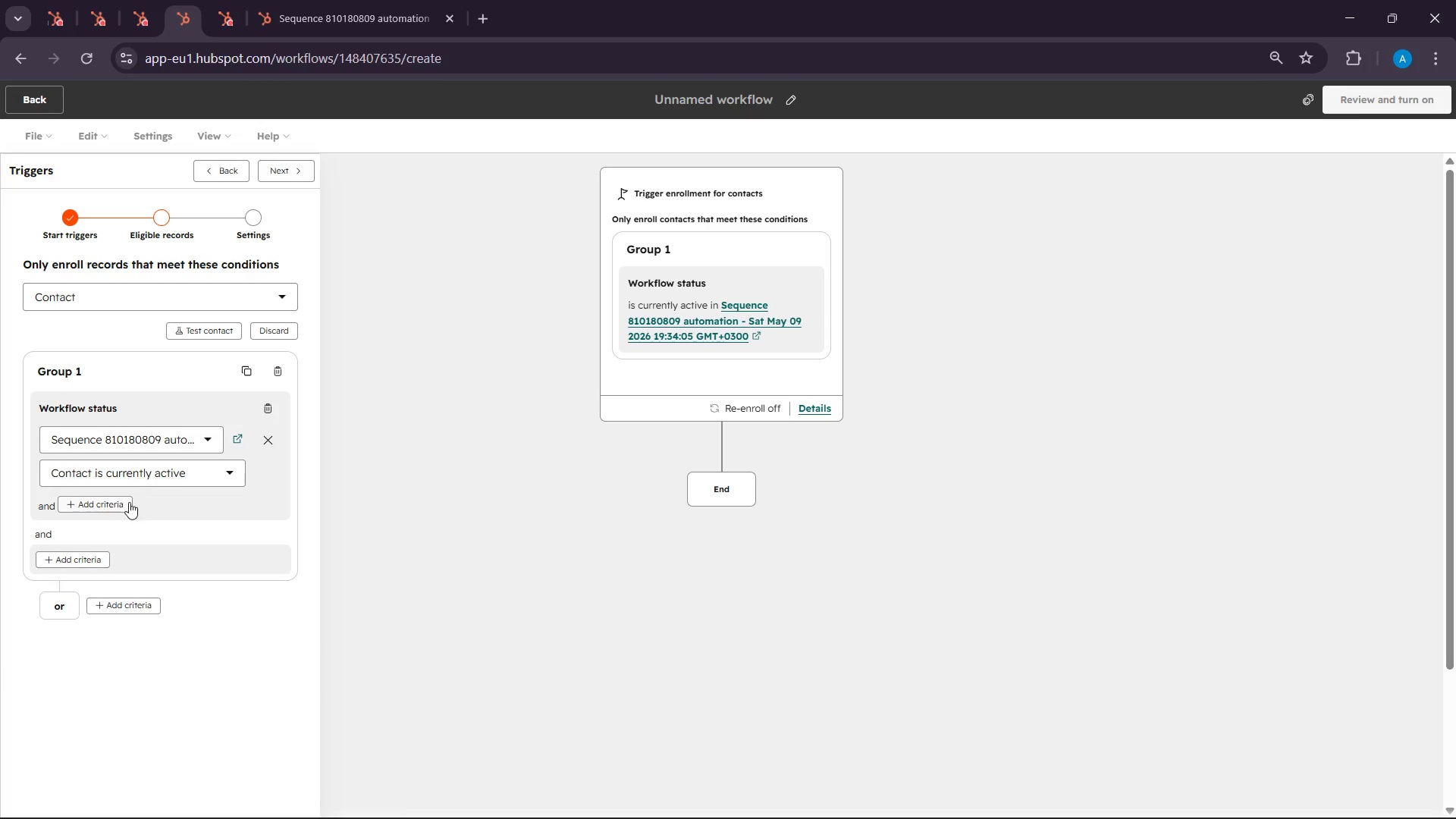 
left_click([216, 463])
 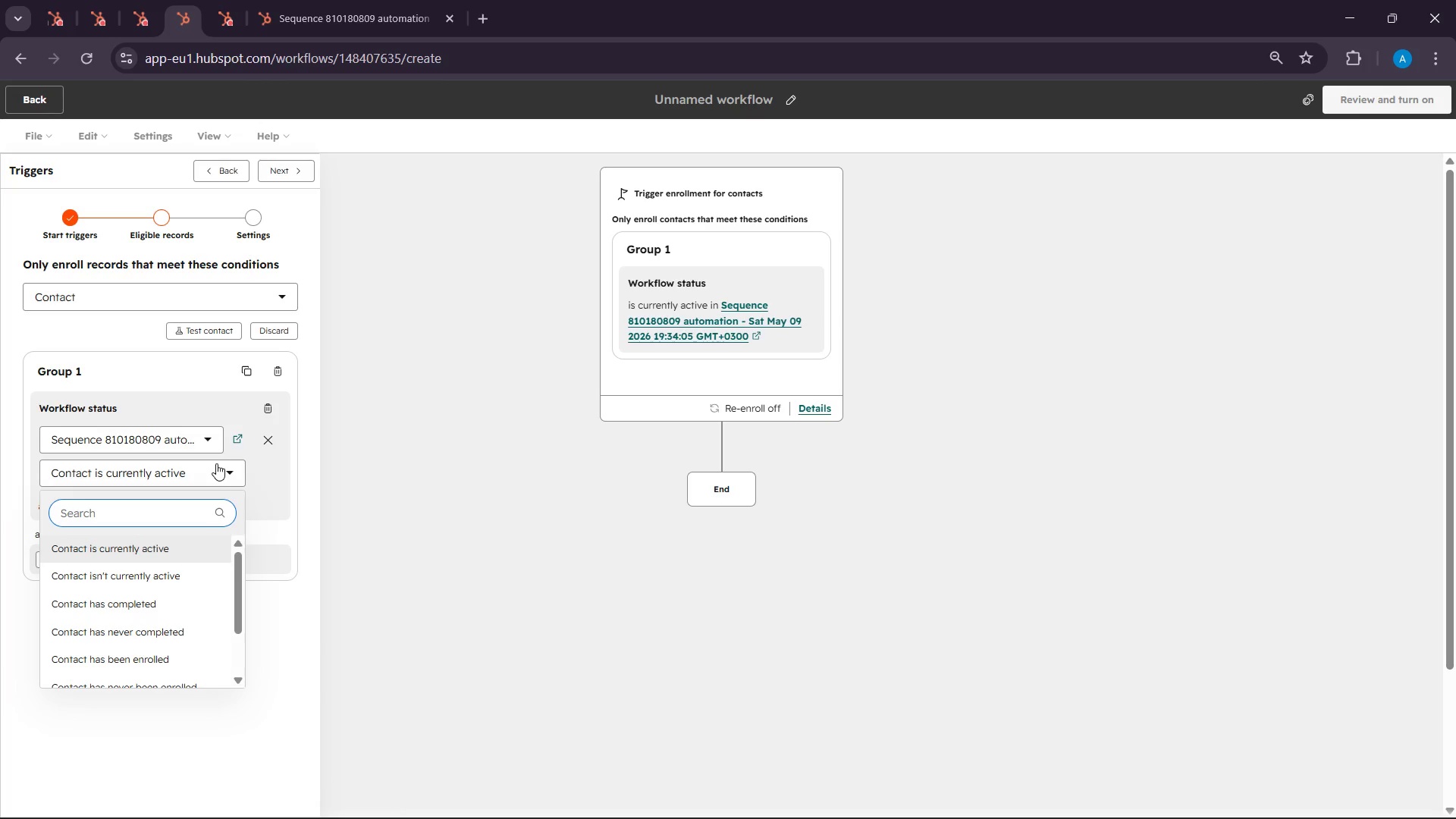 
left_click([216, 463])
 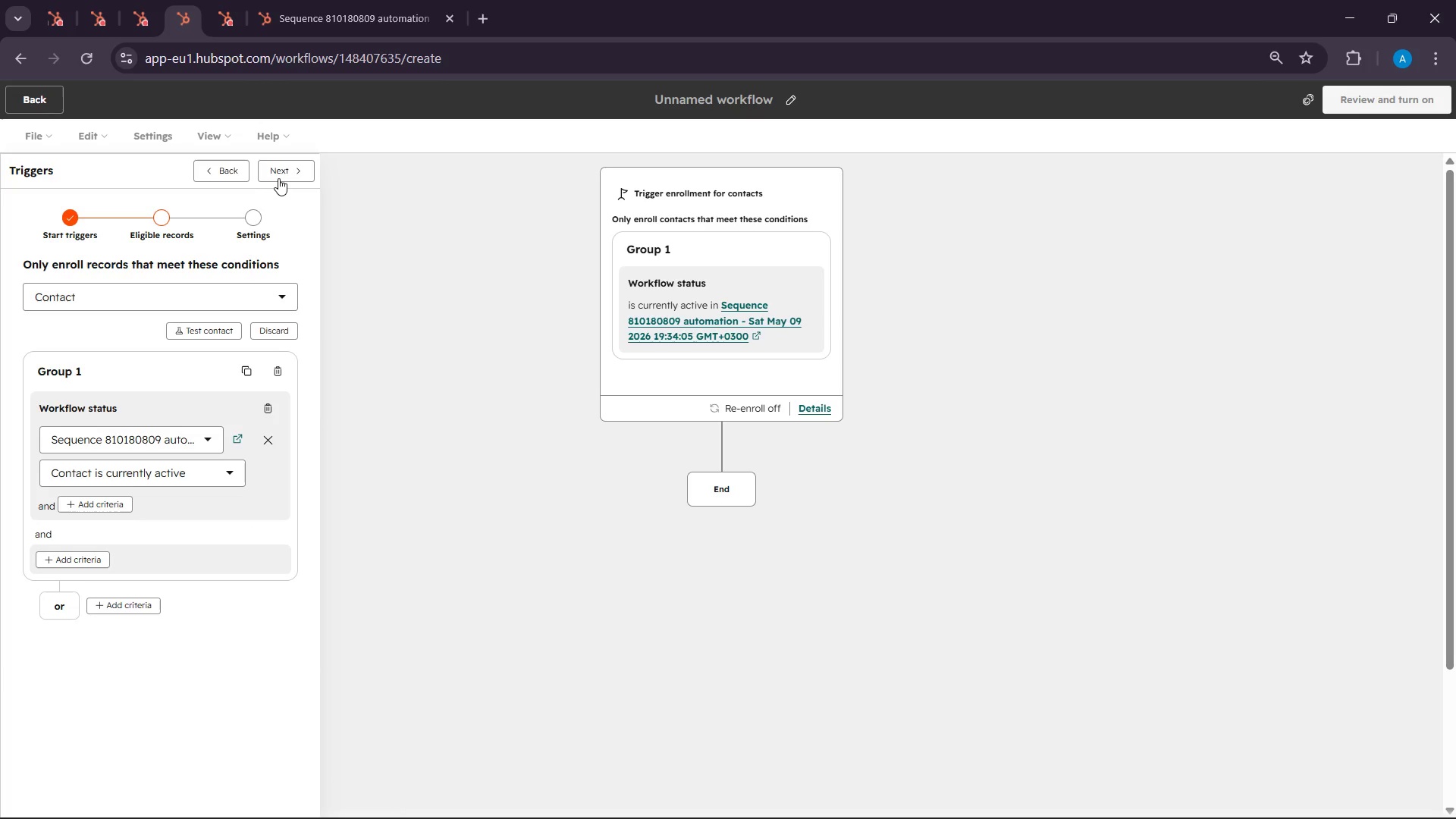 
left_click([279, 177])
 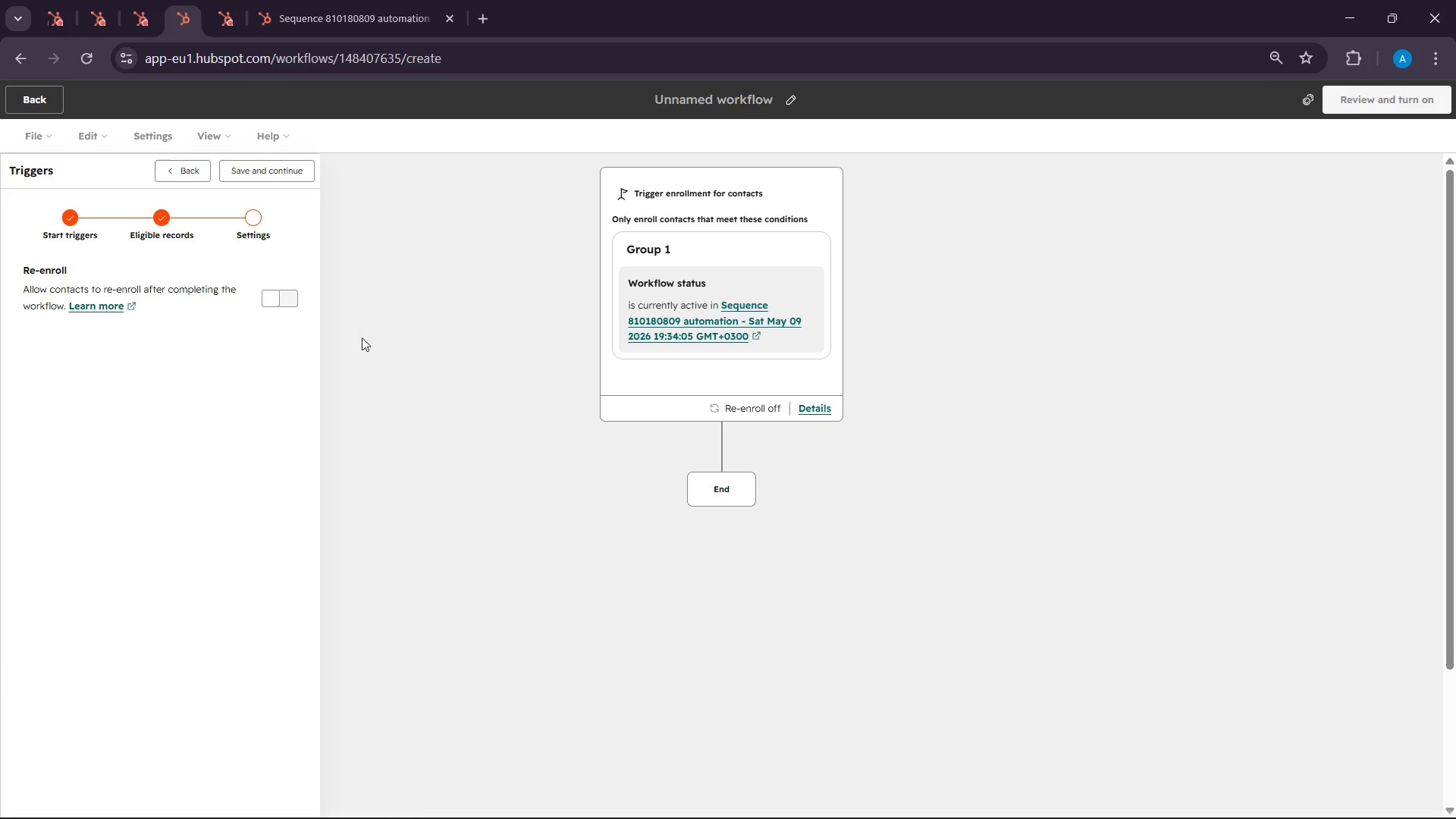 
left_click([268, 174])
 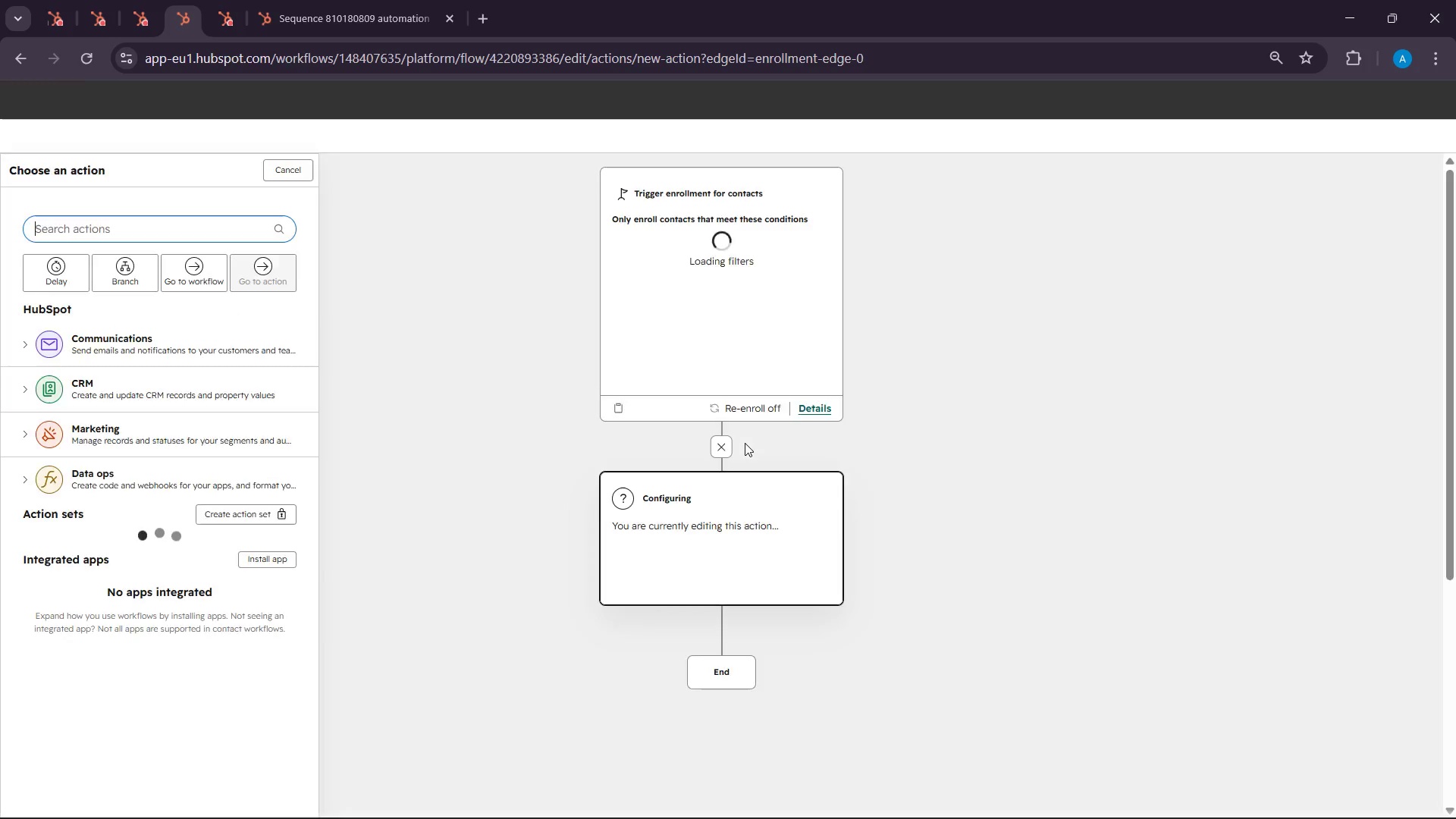 
scroll: coordinate [740, 469], scroll_direction: none, amount: 0.0
 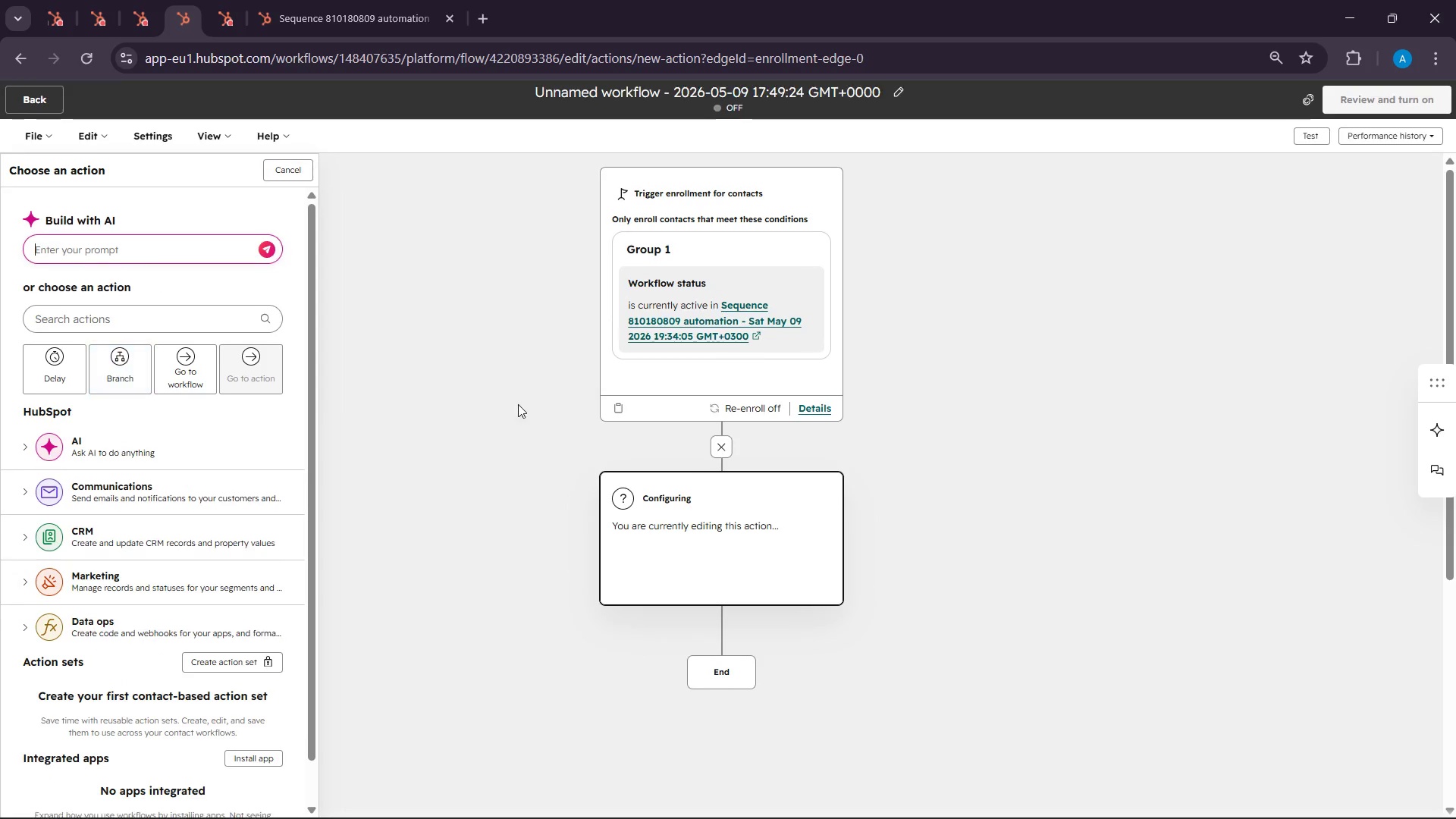 
left_click([708, 236])
 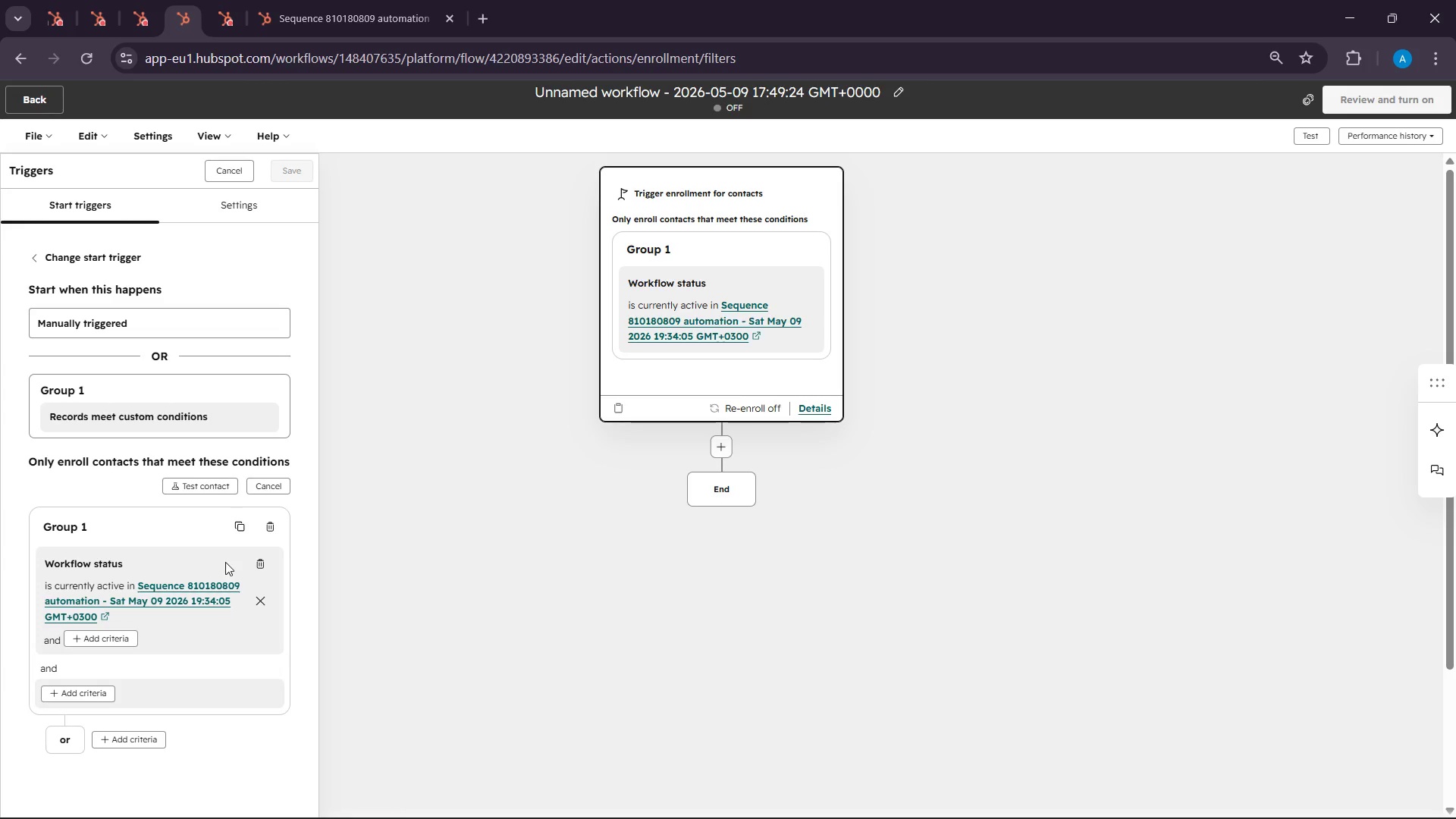 
wait(5.36)
 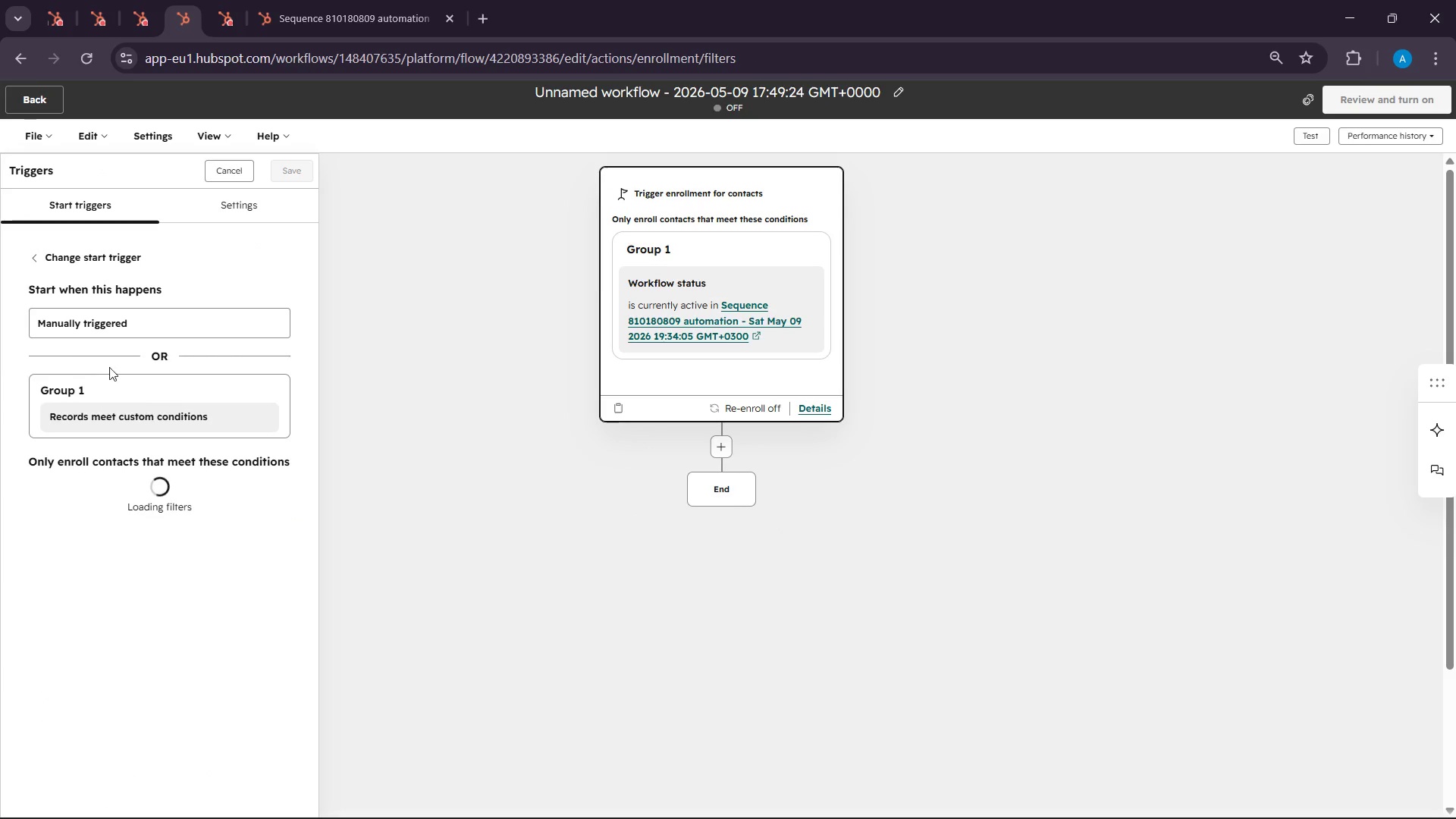 
left_click([89, 583])
 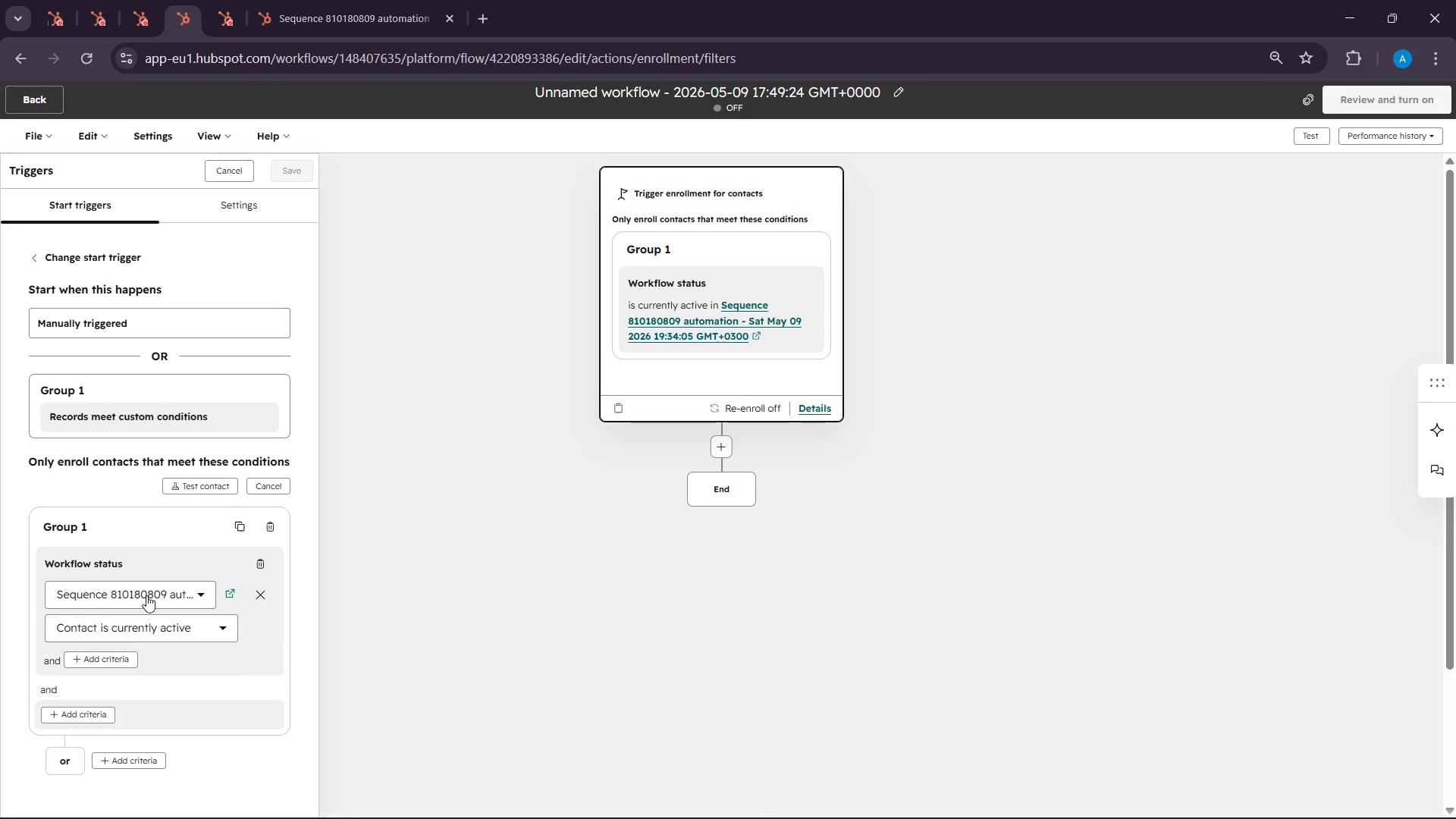 
left_click([201, 588])
 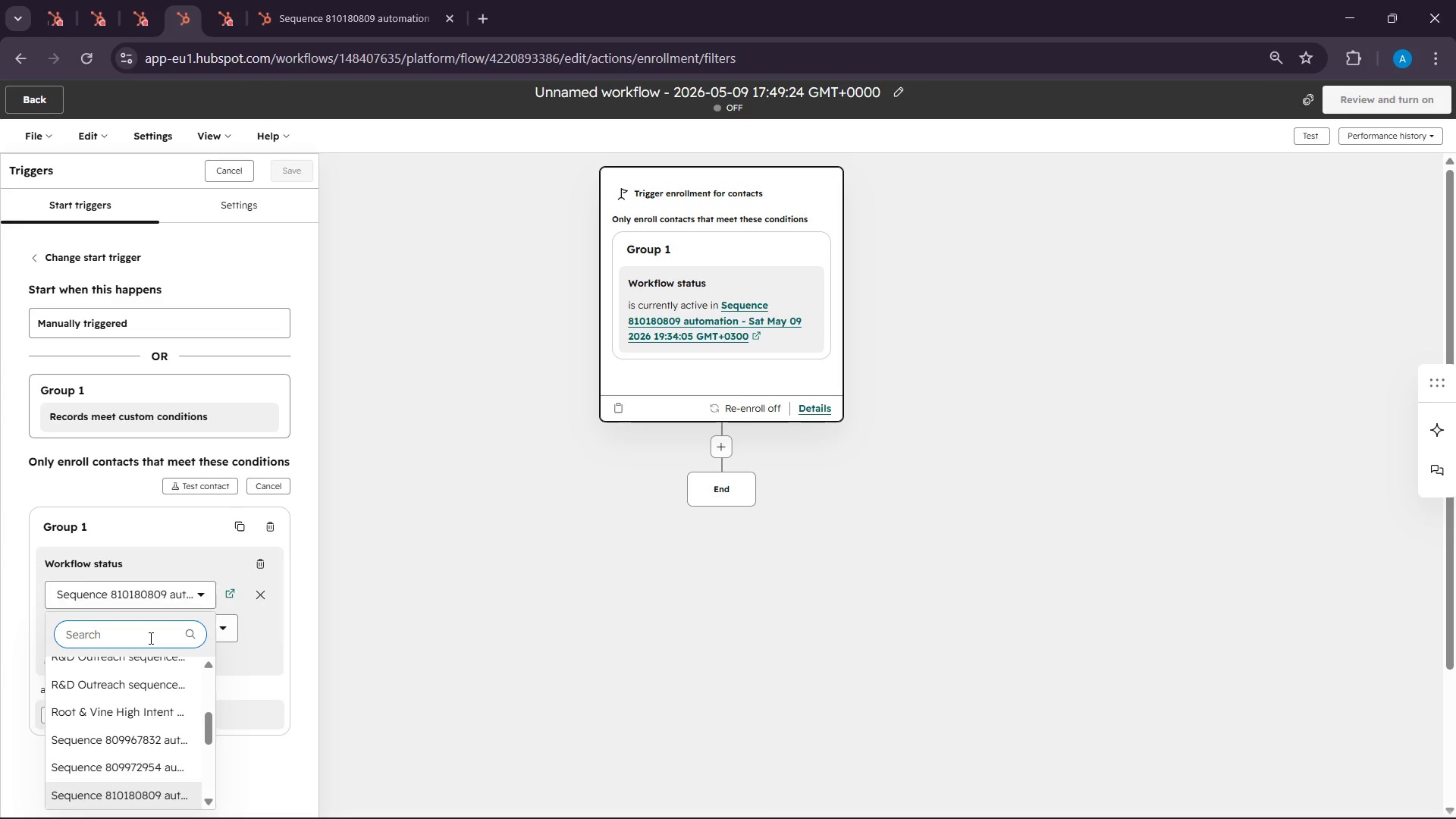 
type(seq)
key(Backspace)
key(Backspace)
key(Backspace)
key(Backspace)
 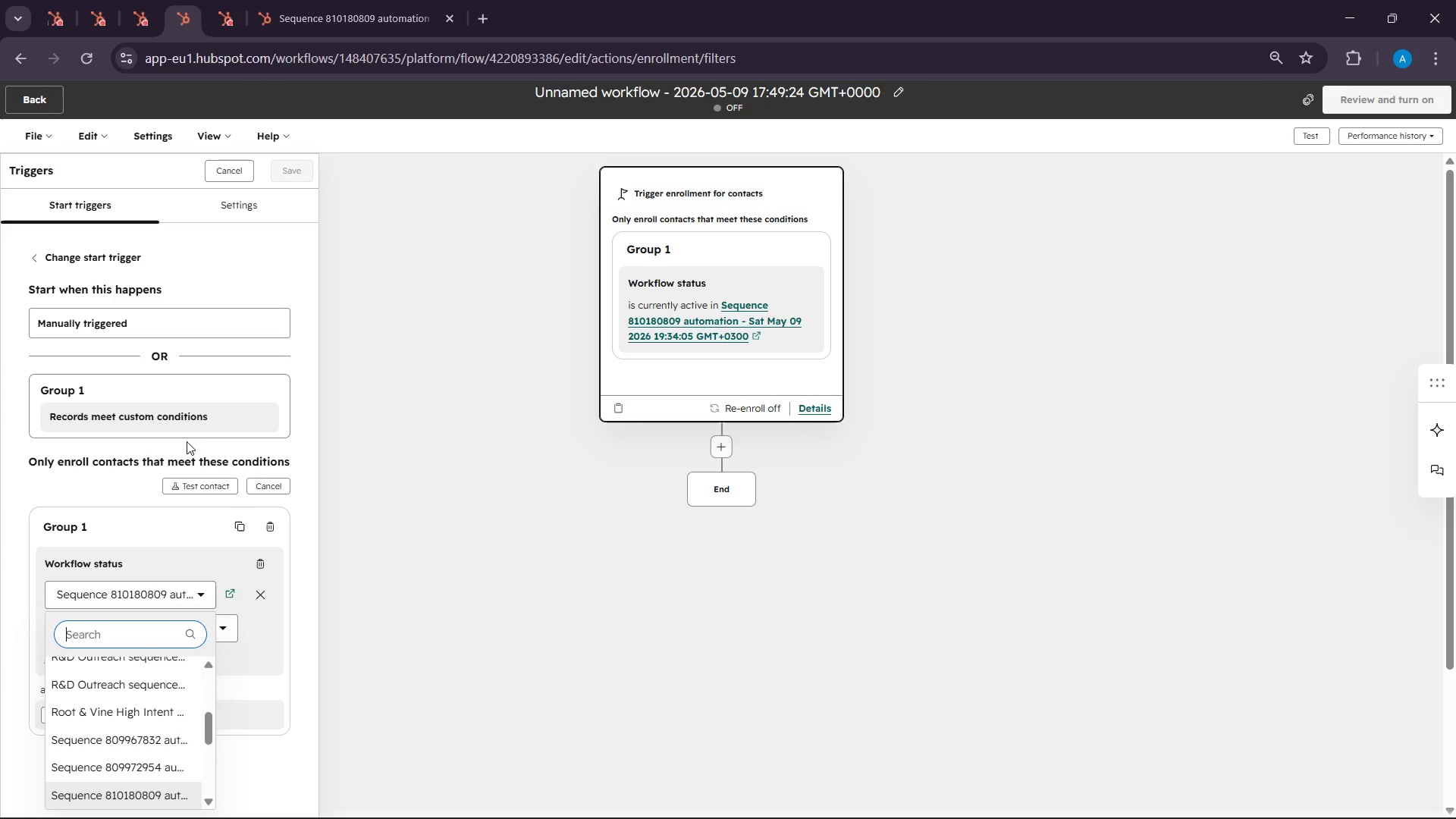 
scroll: coordinate [174, 433], scroll_direction: down, amount: 4.0
 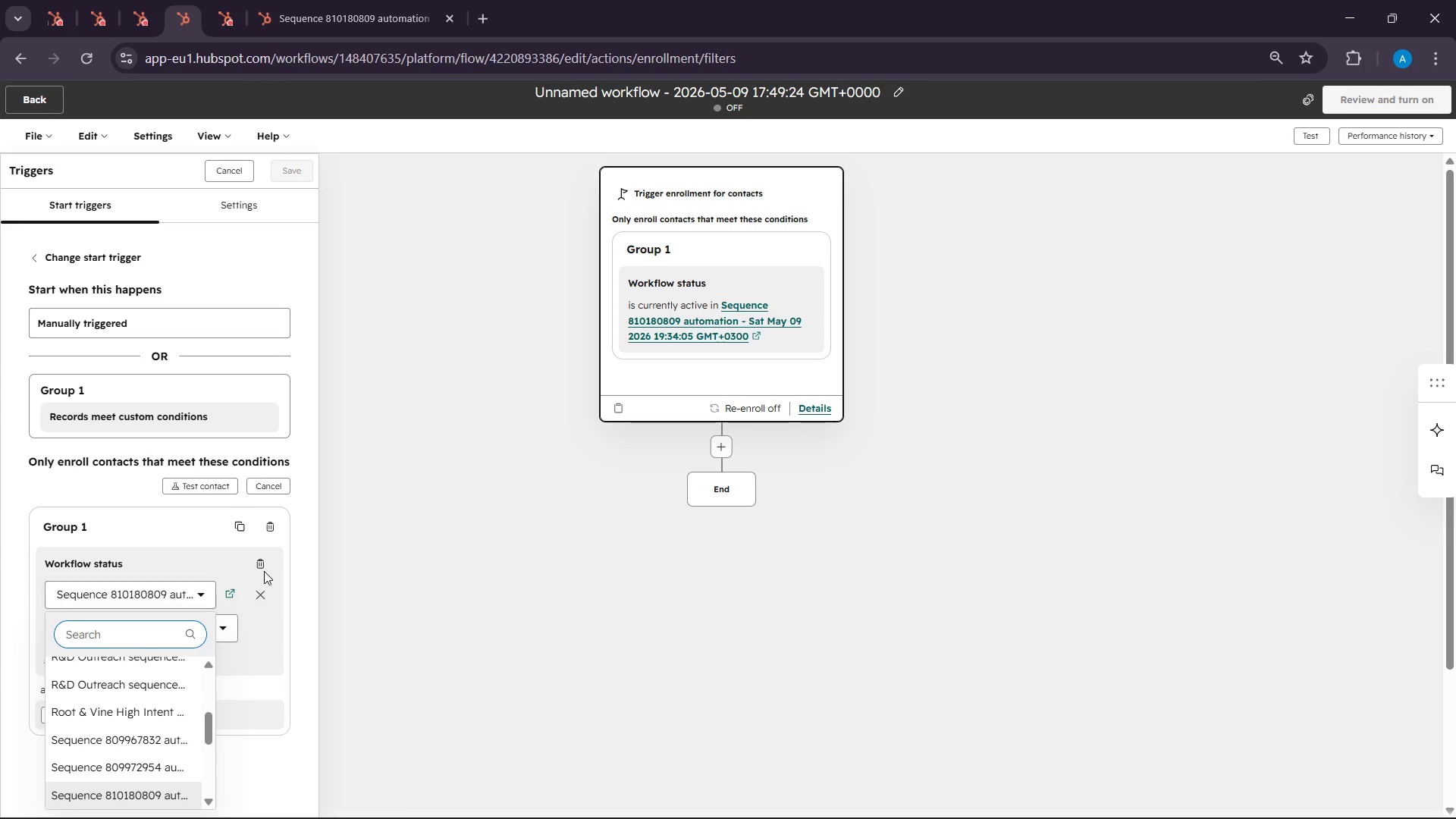 
left_click([258, 557])
 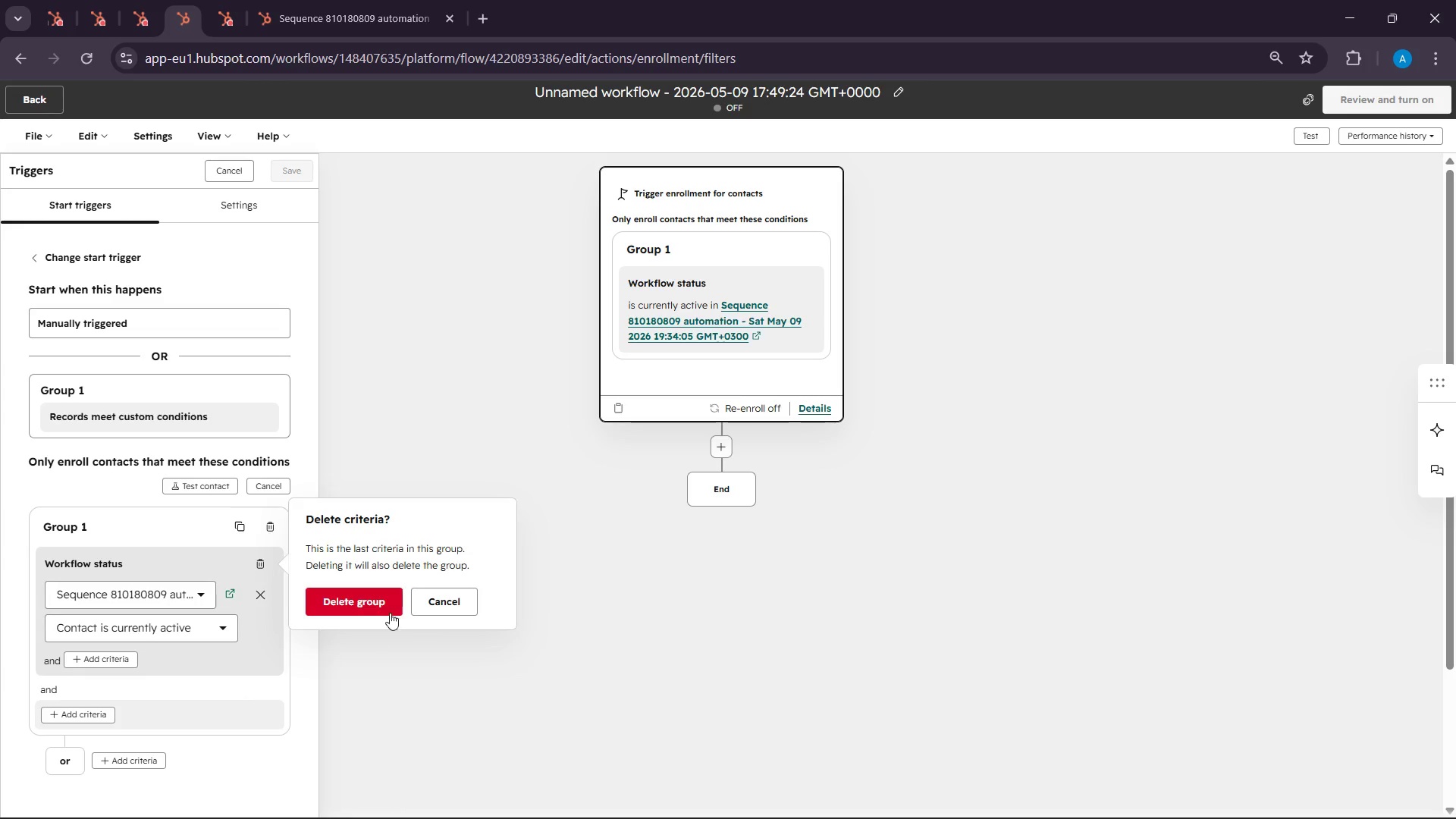 
left_click([373, 606])
 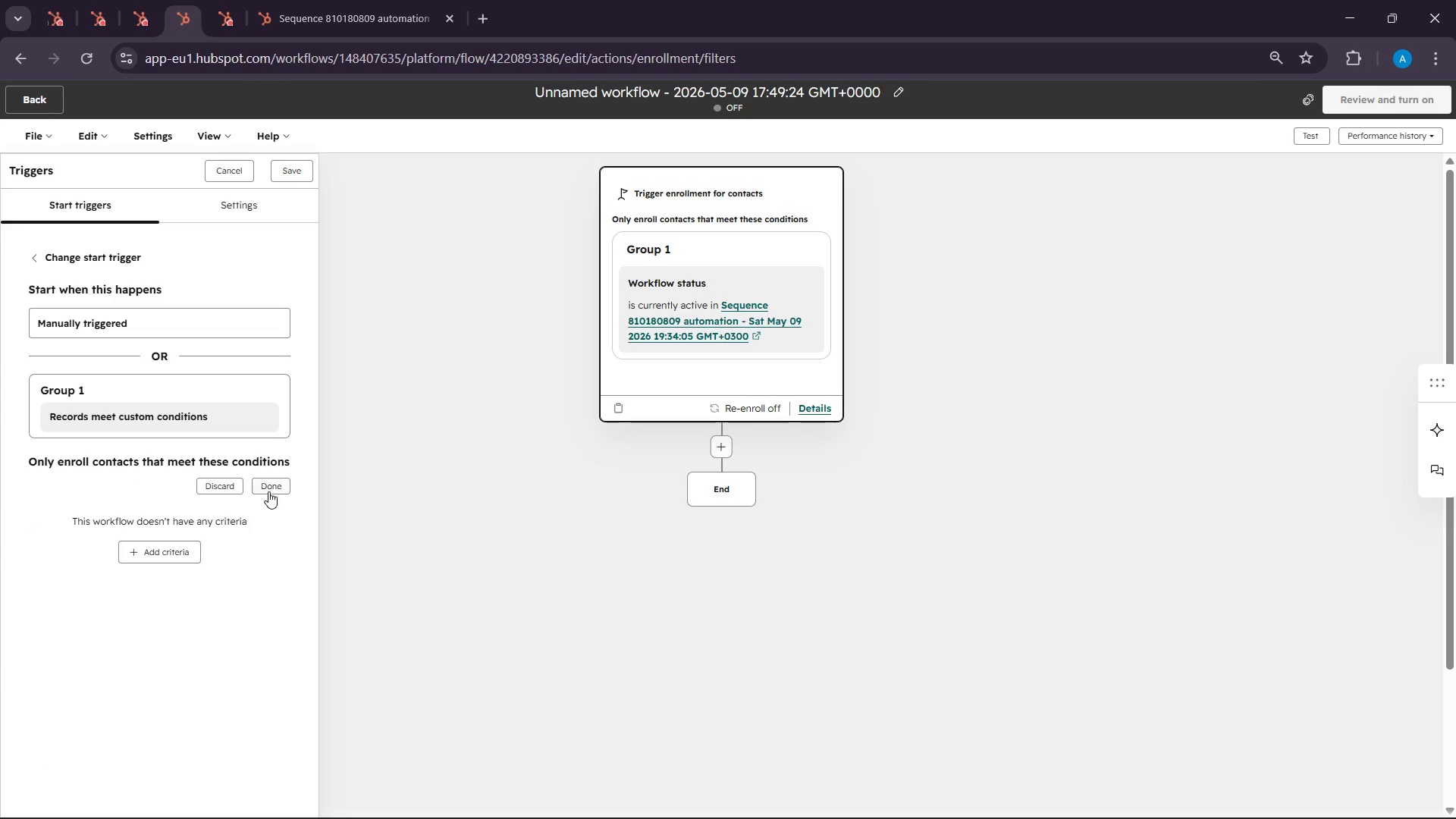 
left_click([167, 558])
 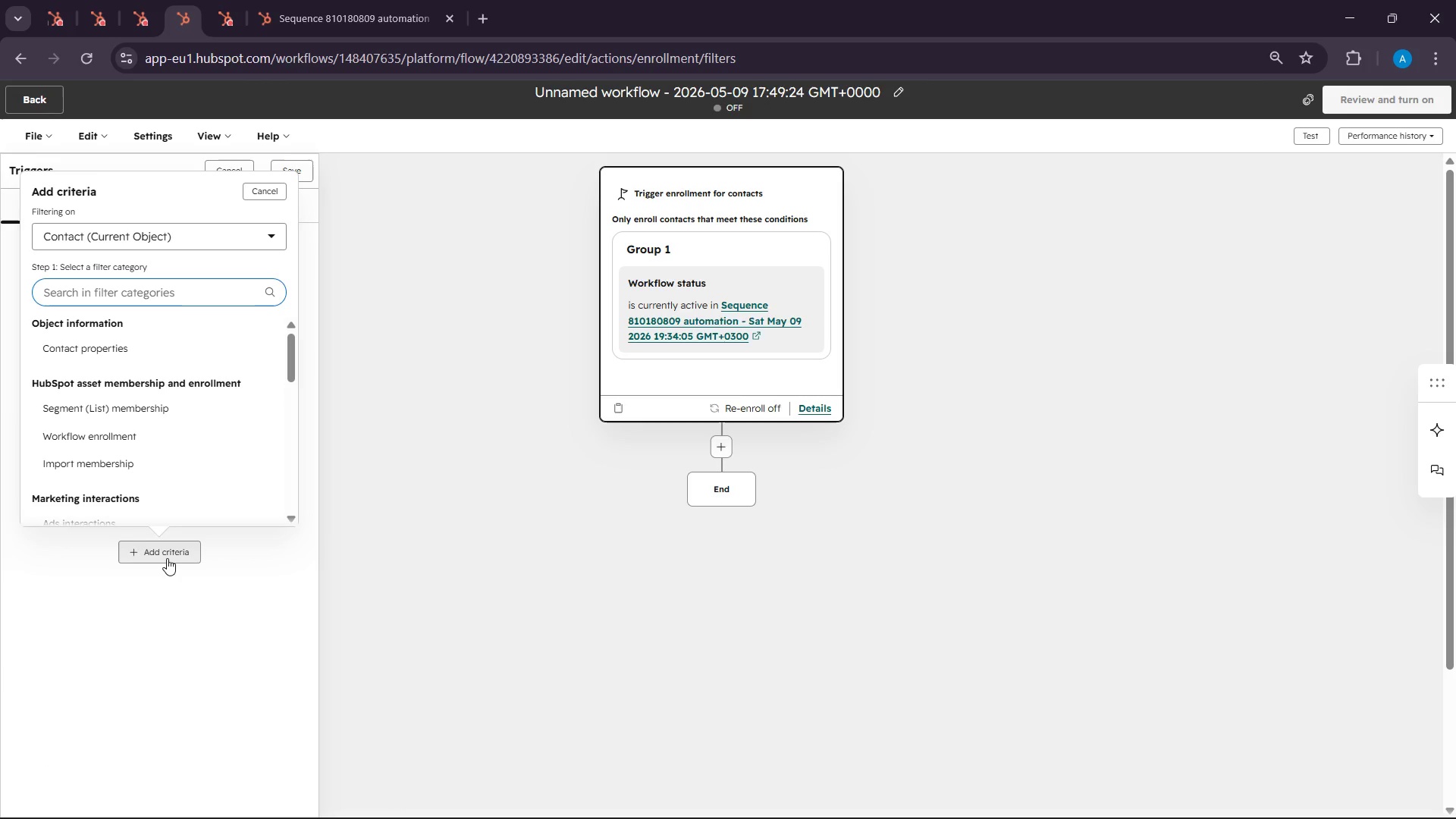 
type(se)
key(Backspace)
key(Backspace)
key(Backspace)
 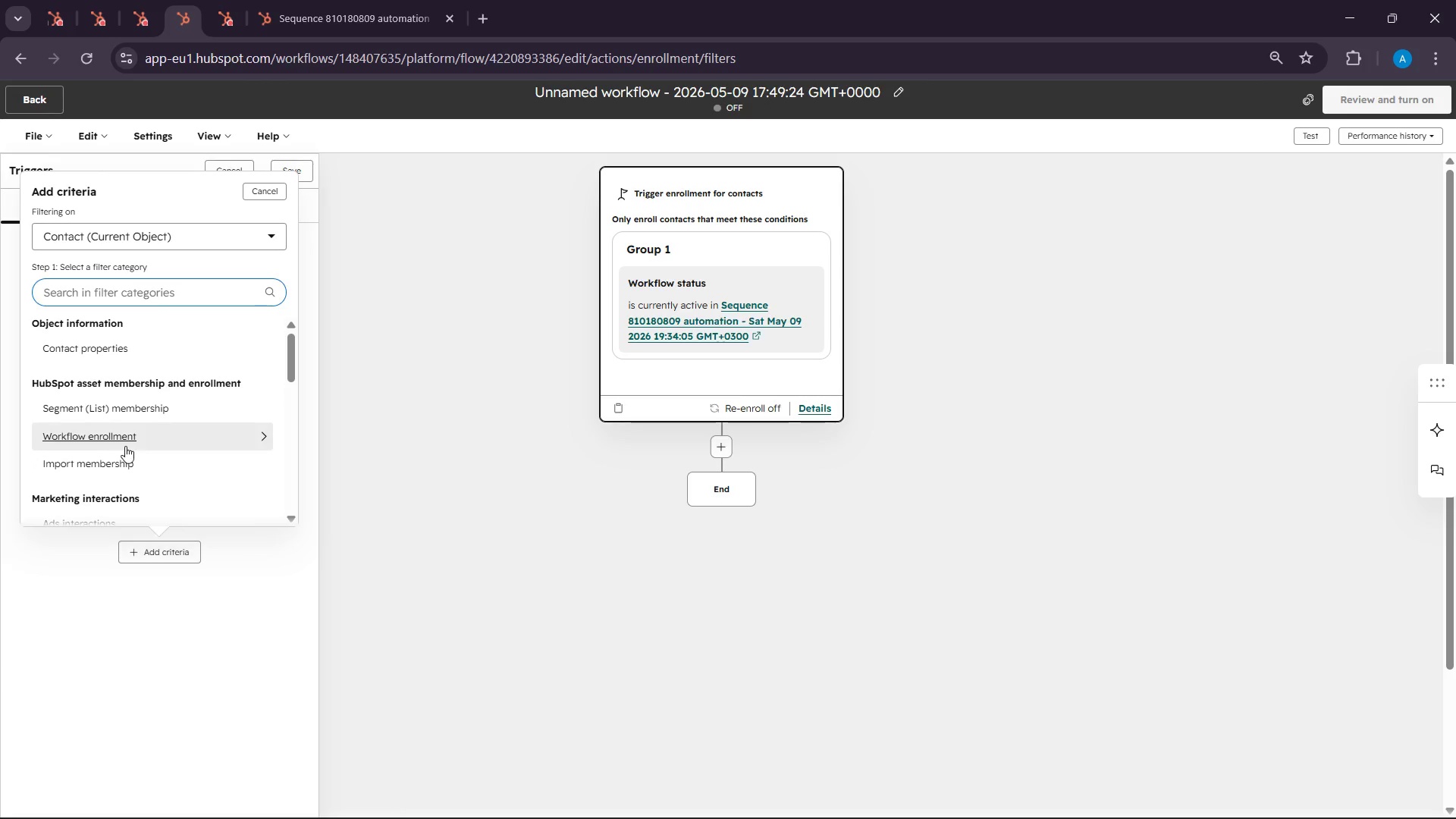 
scroll: coordinate [125, 443], scroll_direction: down, amount: 2.0
 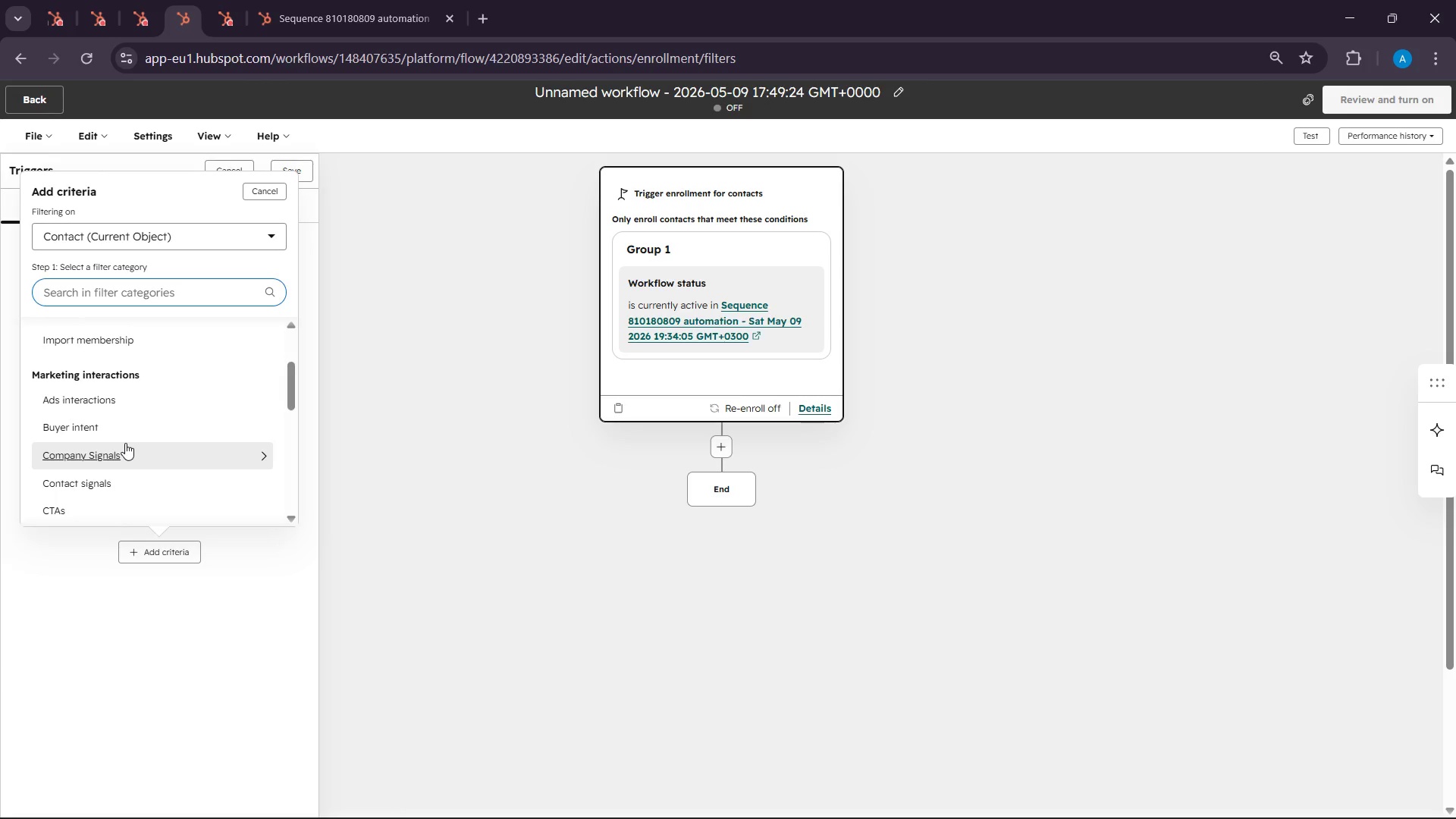 
scroll: coordinate [125, 443], scroll_direction: up, amount: 2.0
 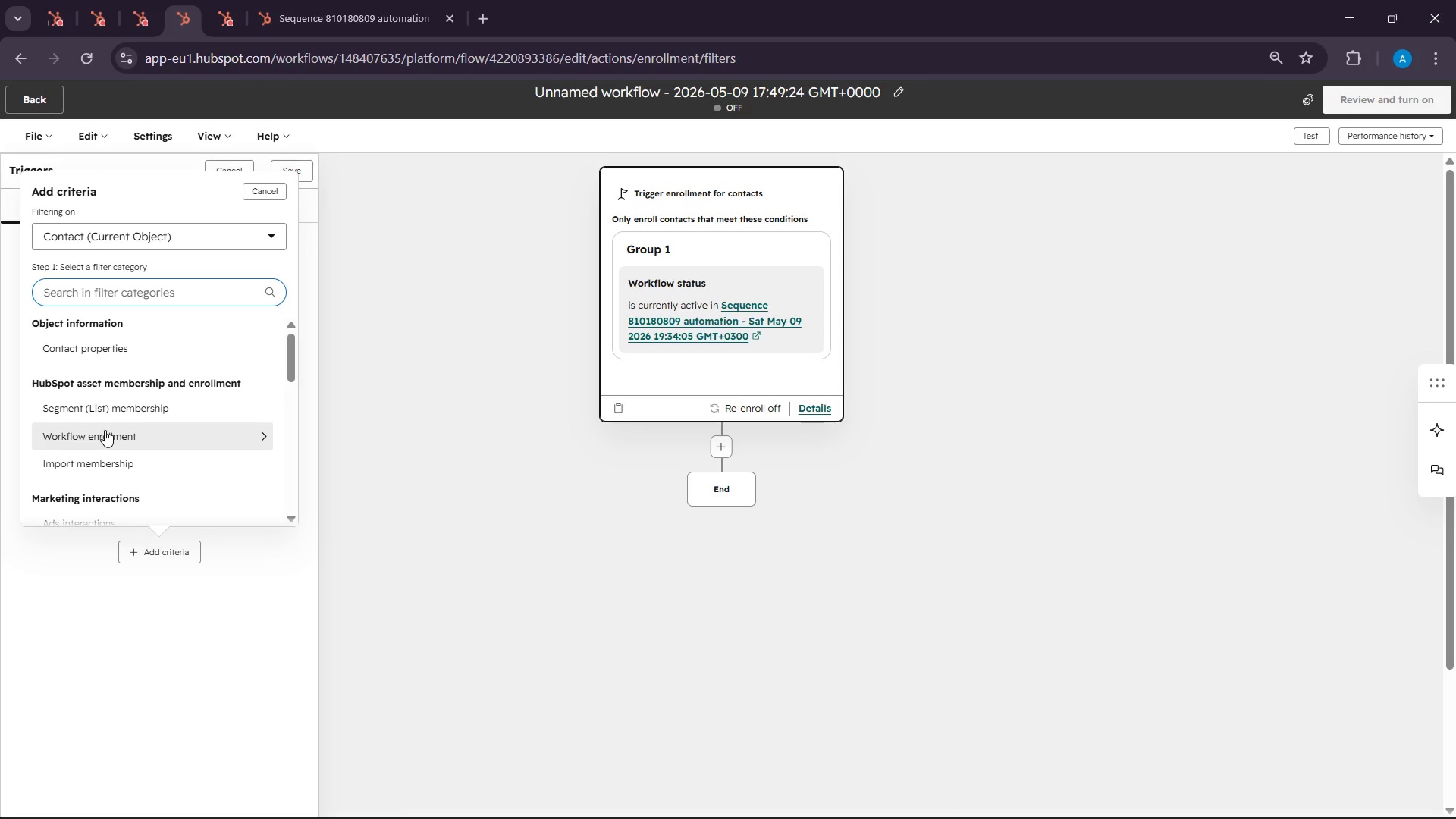 
left_click([105, 430])
 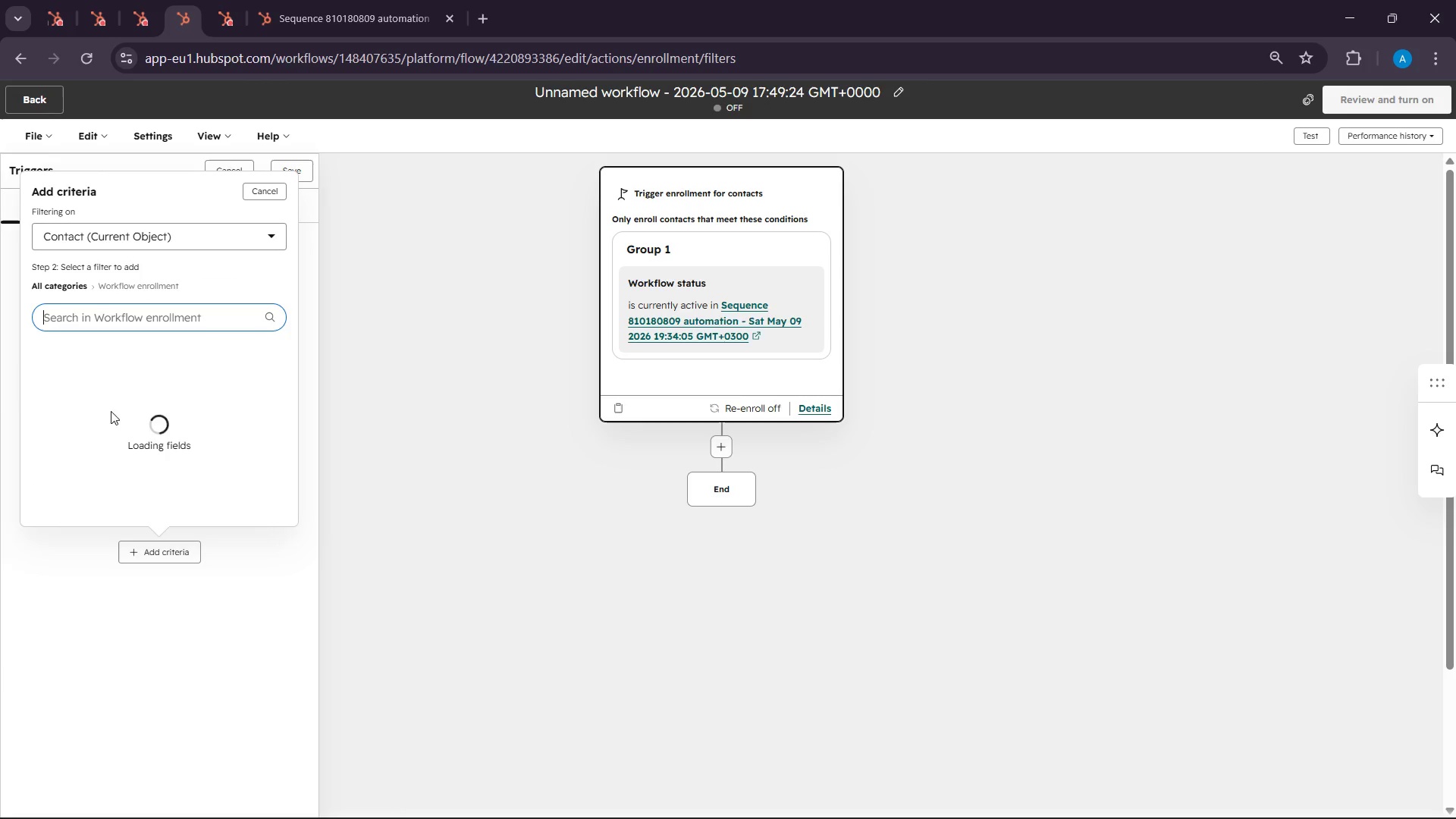 
mouse_move([126, 397])
 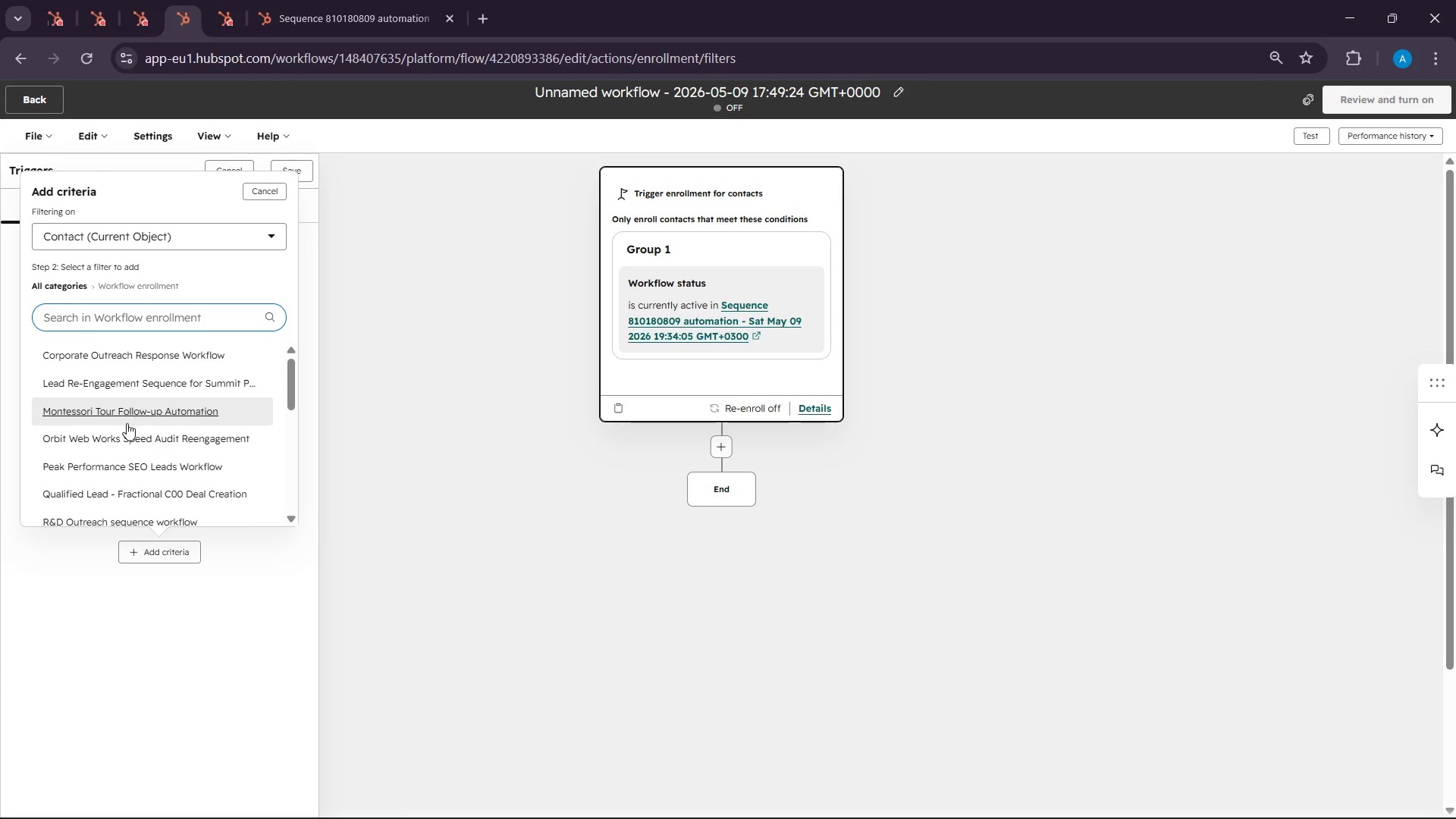 
scroll: coordinate [127, 425], scroll_direction: down, amount: 3.0
 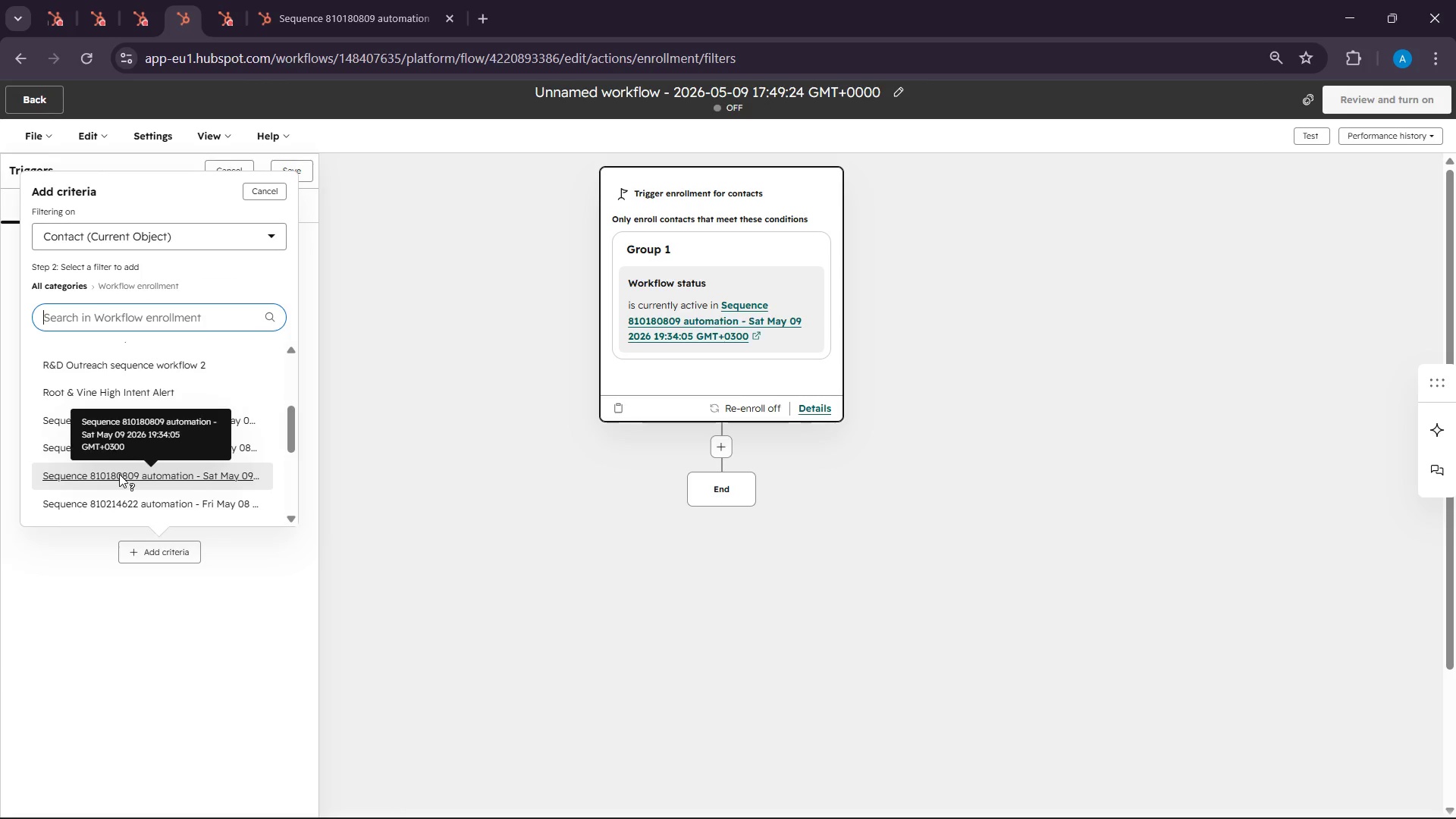 
left_click([119, 474])
 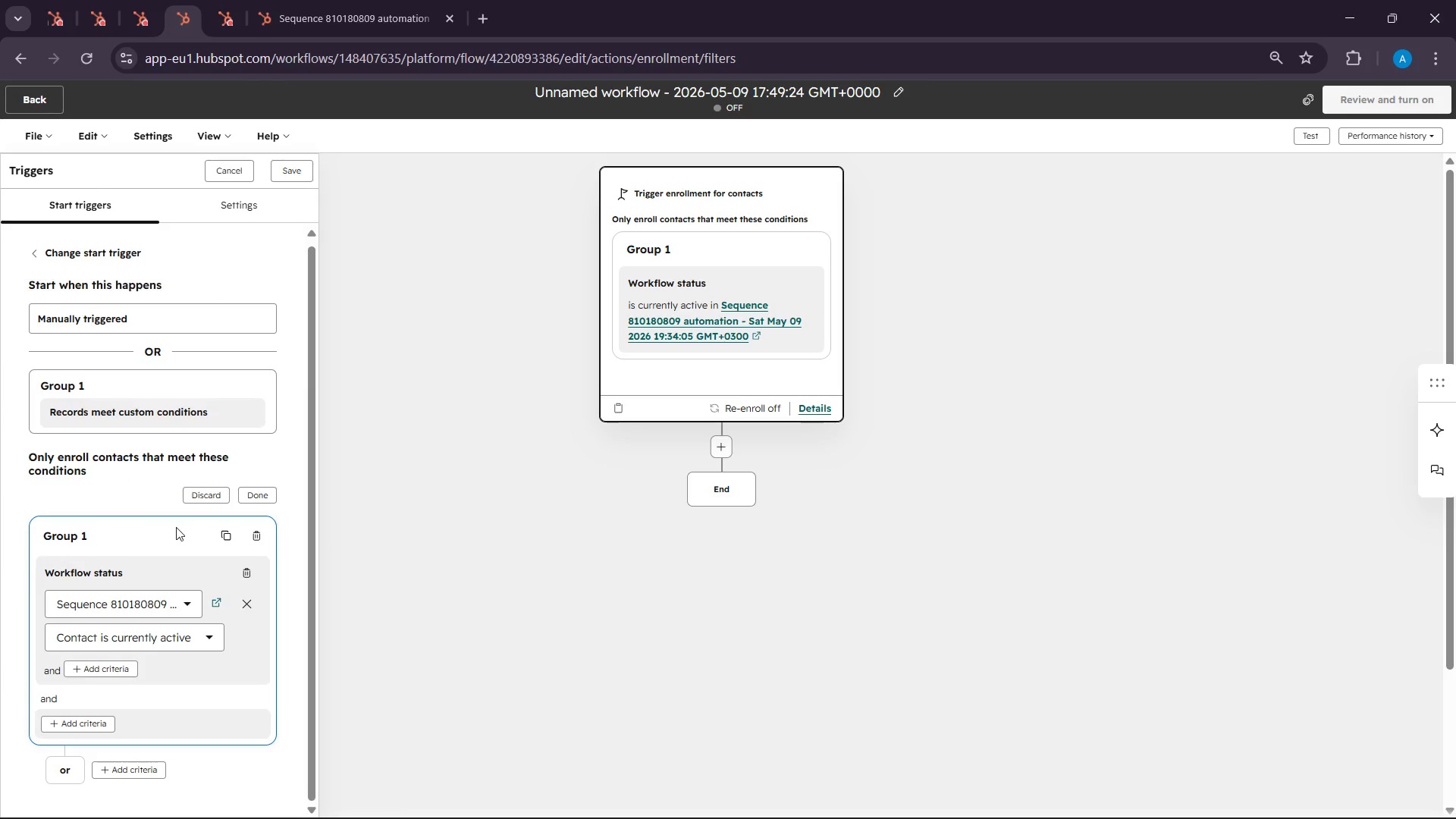 
scroll: coordinate [177, 541], scroll_direction: down, amount: 4.0
 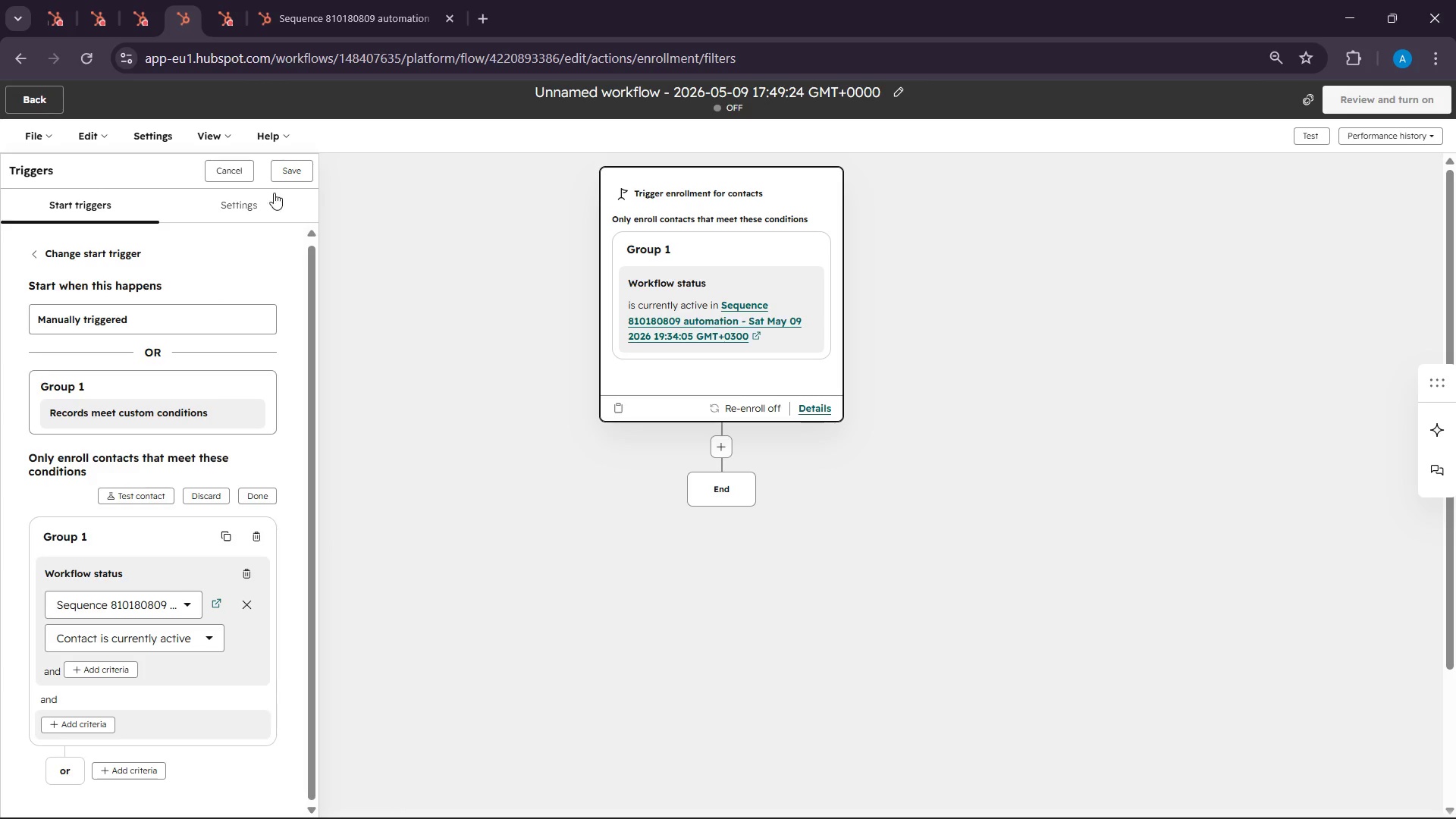 
left_click([274, 171])
 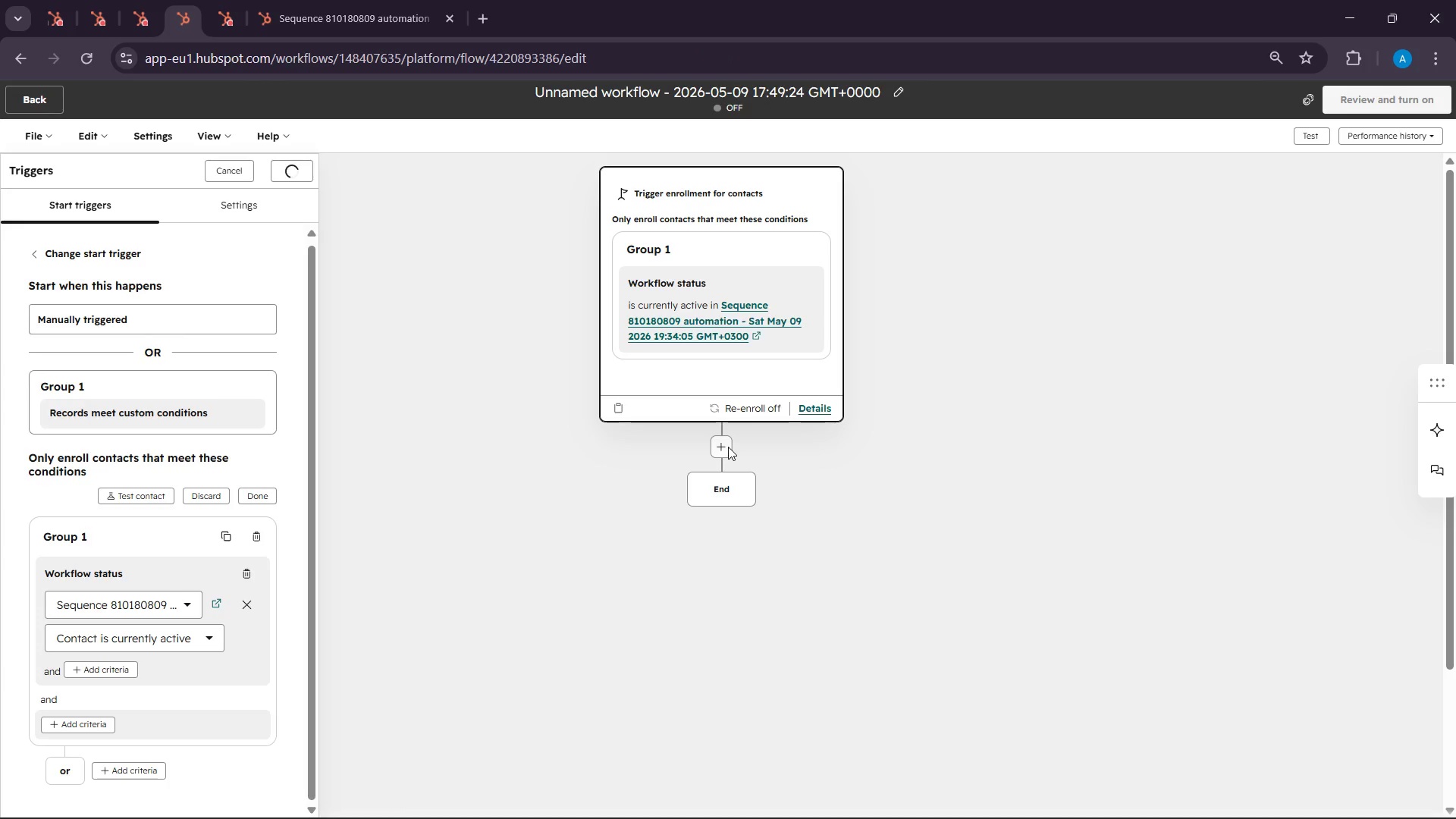 
left_click([728, 447])
 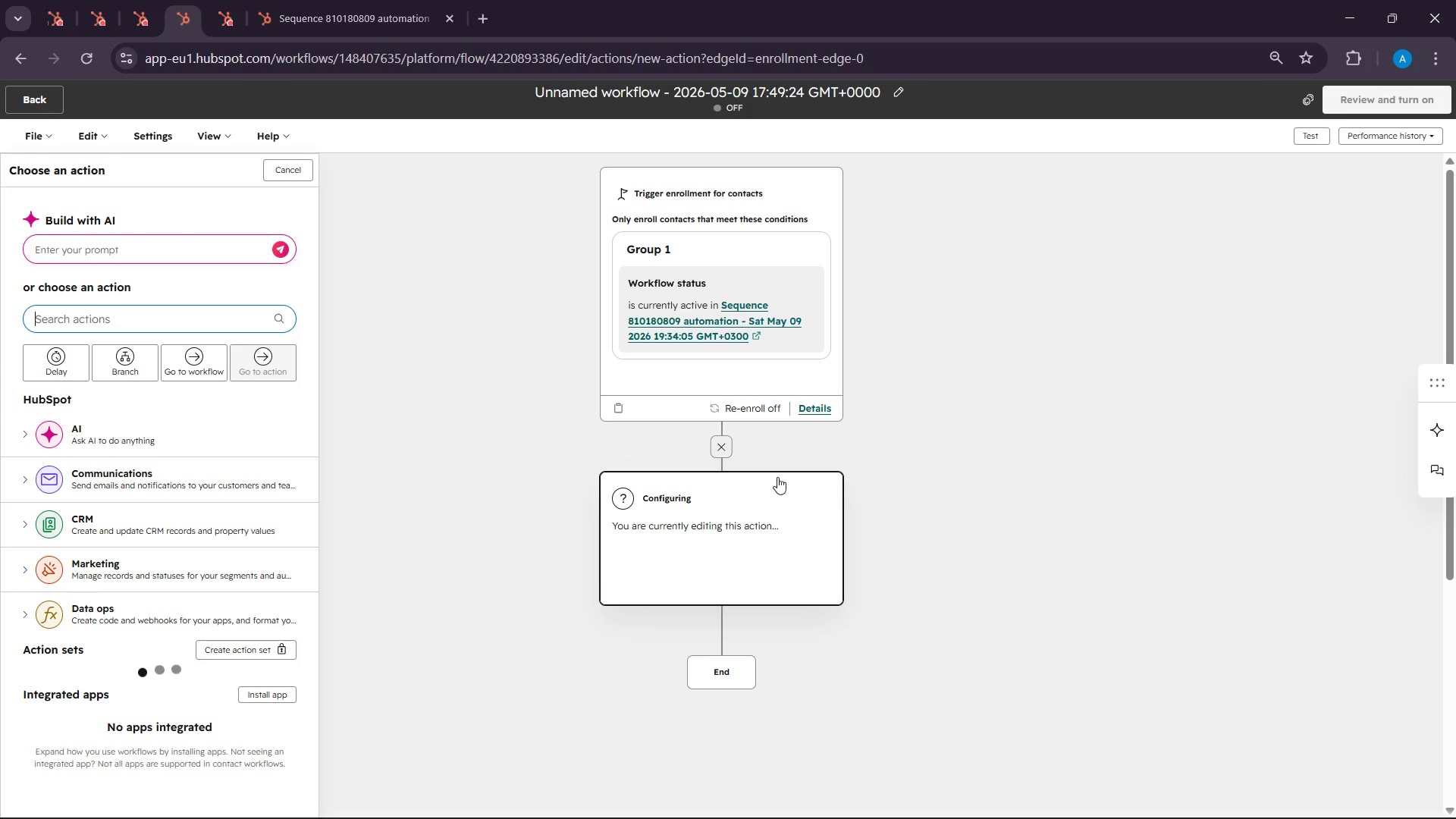 
scroll: coordinate [808, 485], scroll_direction: down, amount: 1.0
 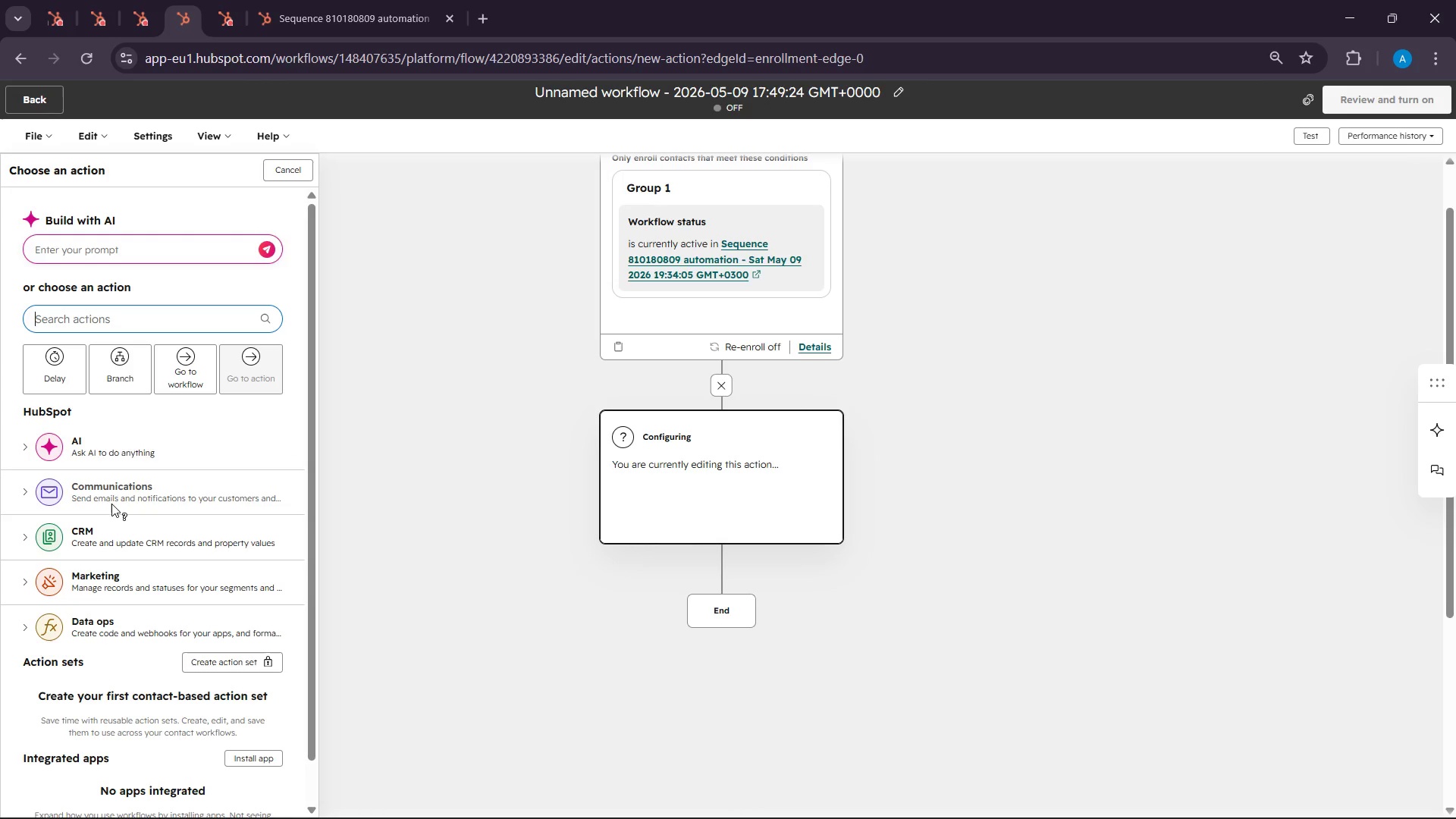 
left_click([111, 491])
 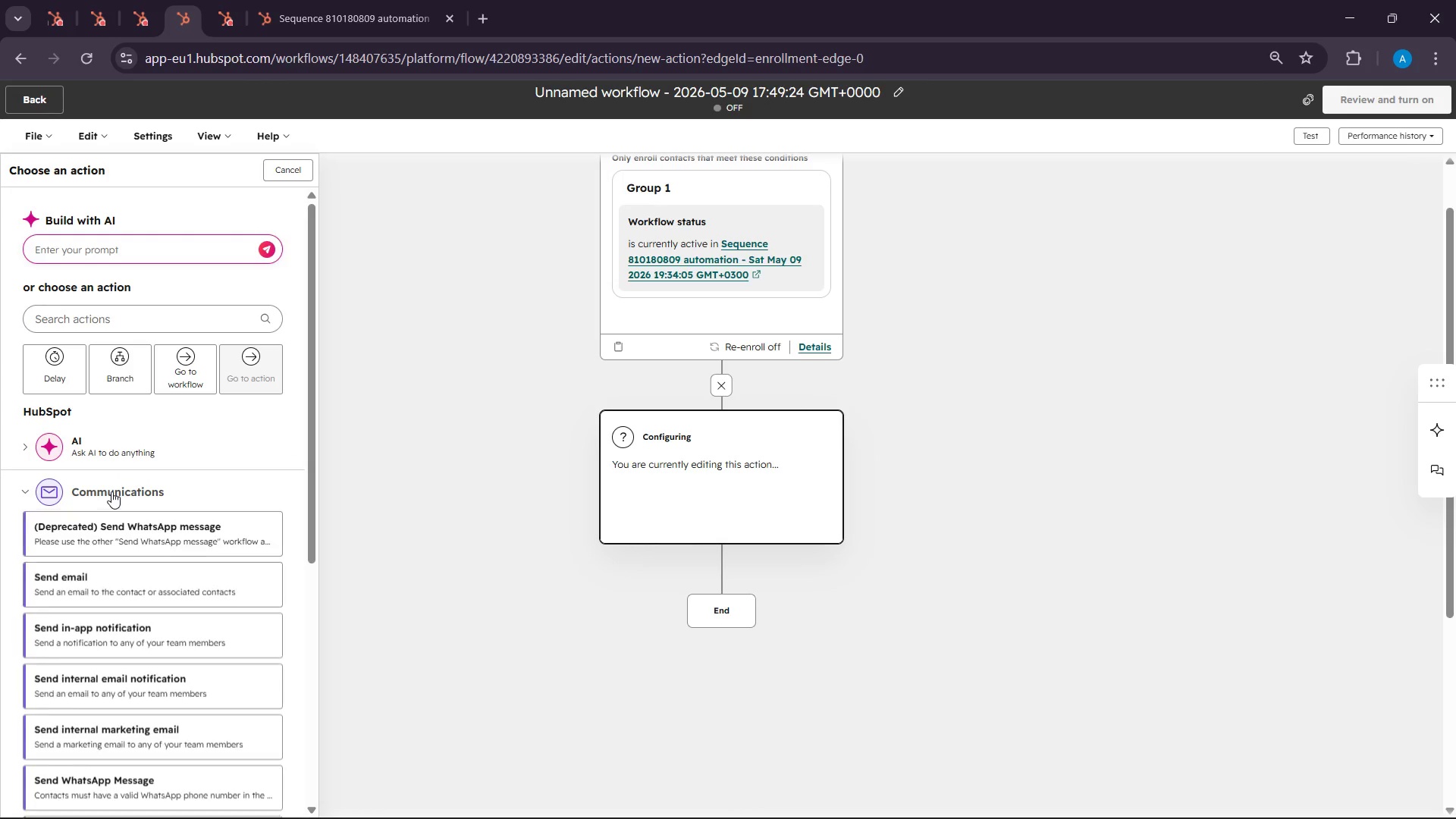 
scroll: coordinate [111, 491], scroll_direction: down, amount: 2.0
 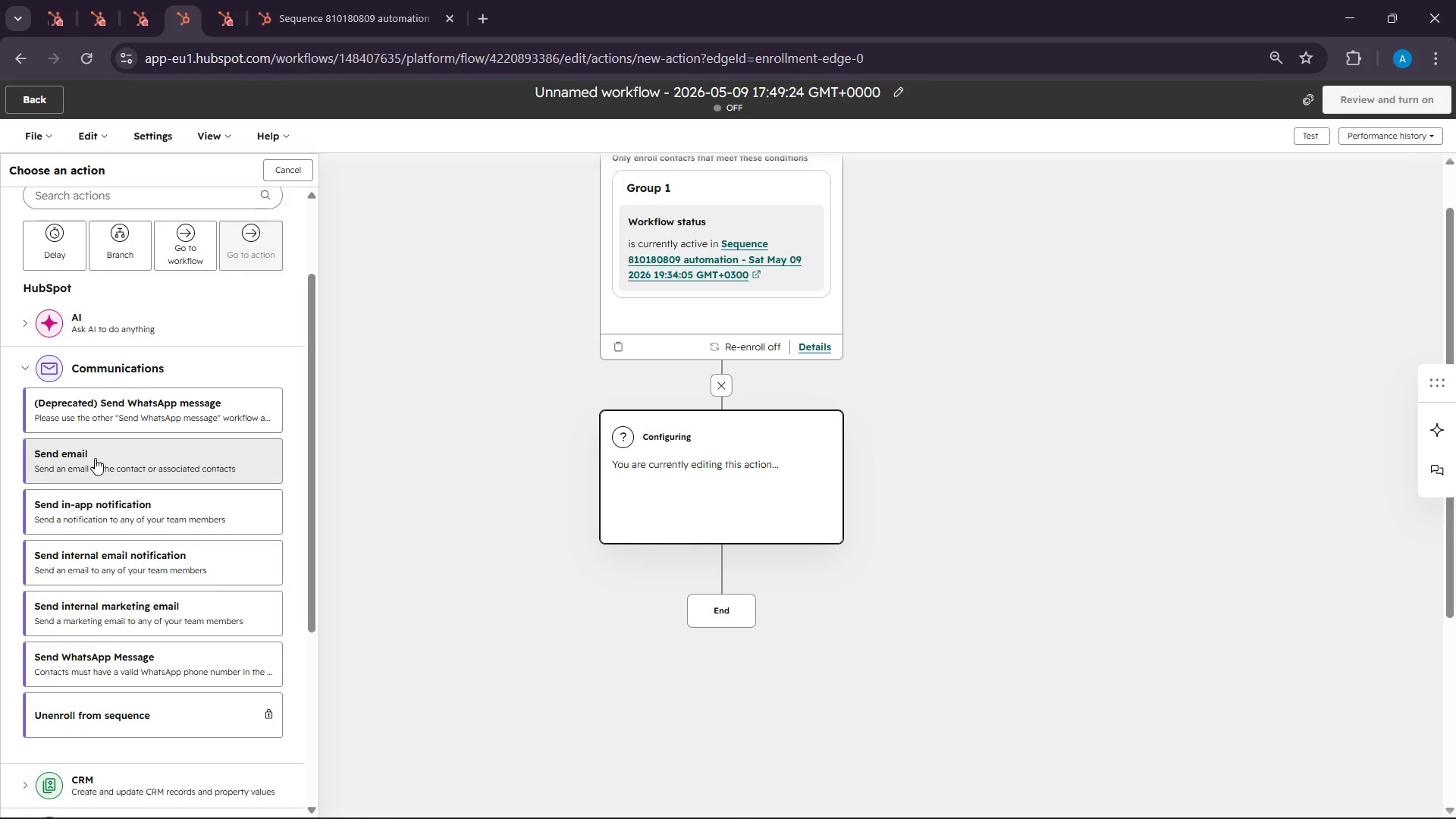 
left_click([95, 458])
 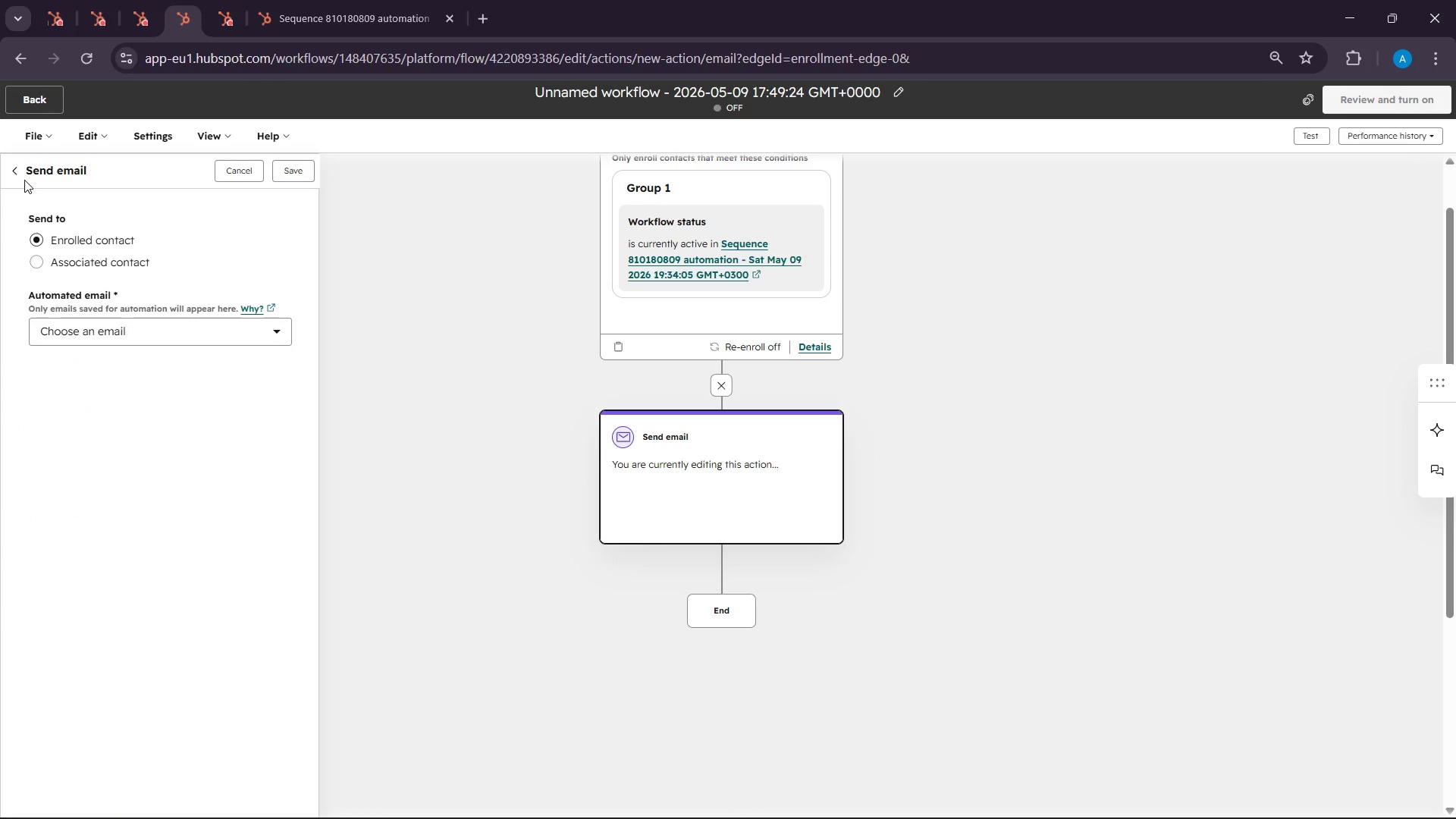 
left_click([17, 174])
 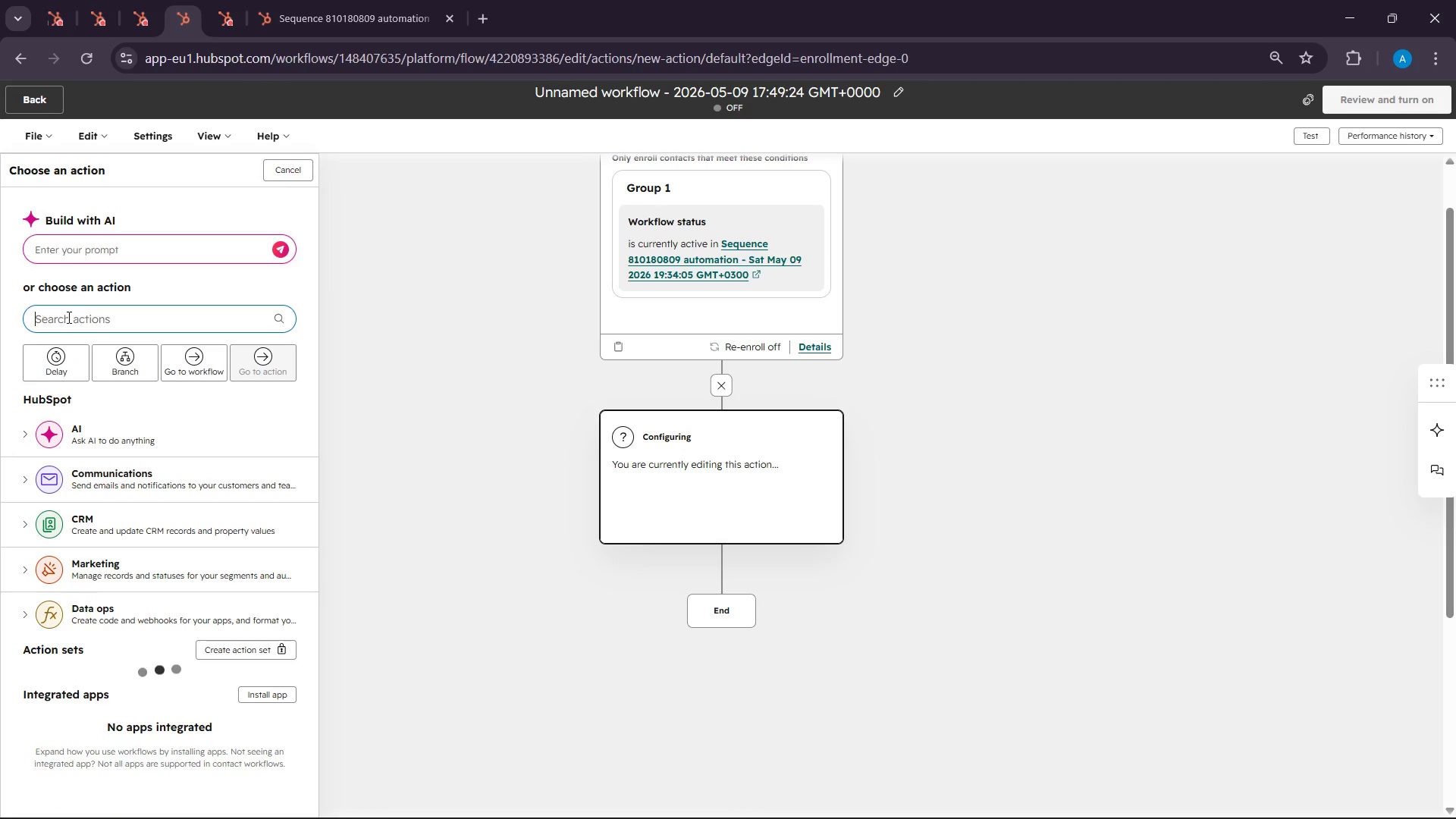 
scroll: coordinate [121, 448], scroll_direction: down, amount: 3.0
 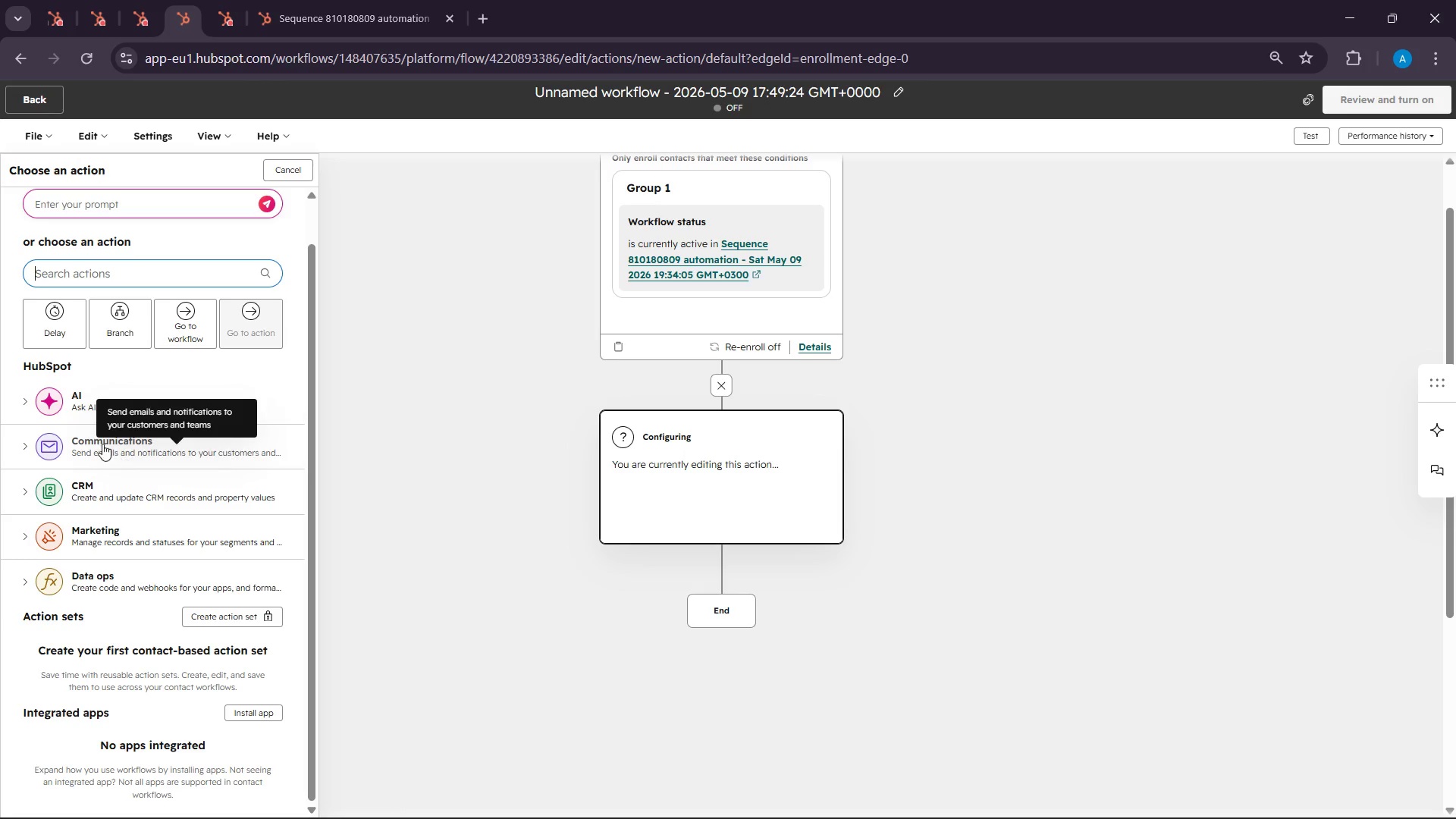 
left_click([102, 444])
 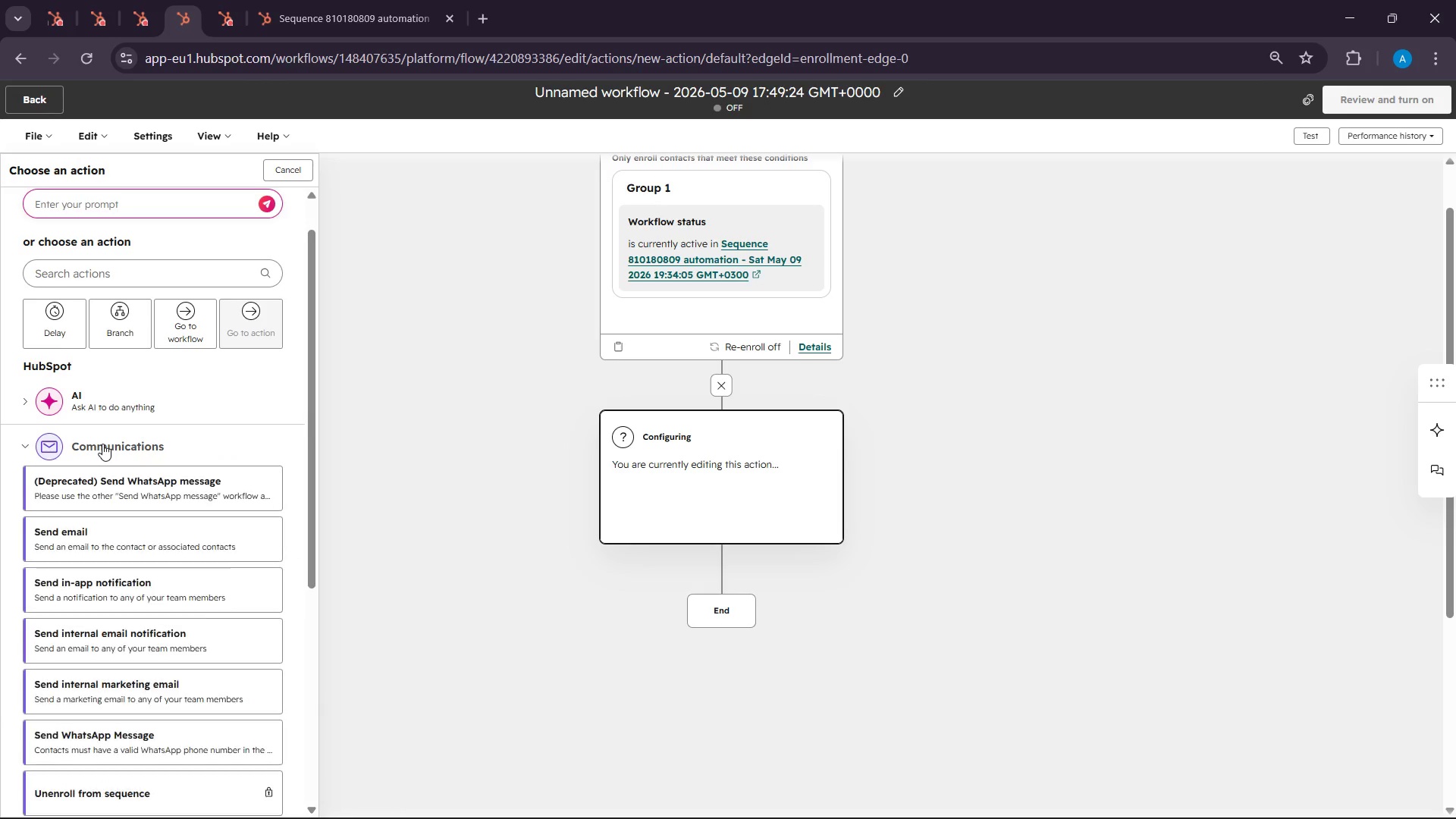 
scroll: coordinate [104, 447], scroll_direction: down, amount: 3.0
 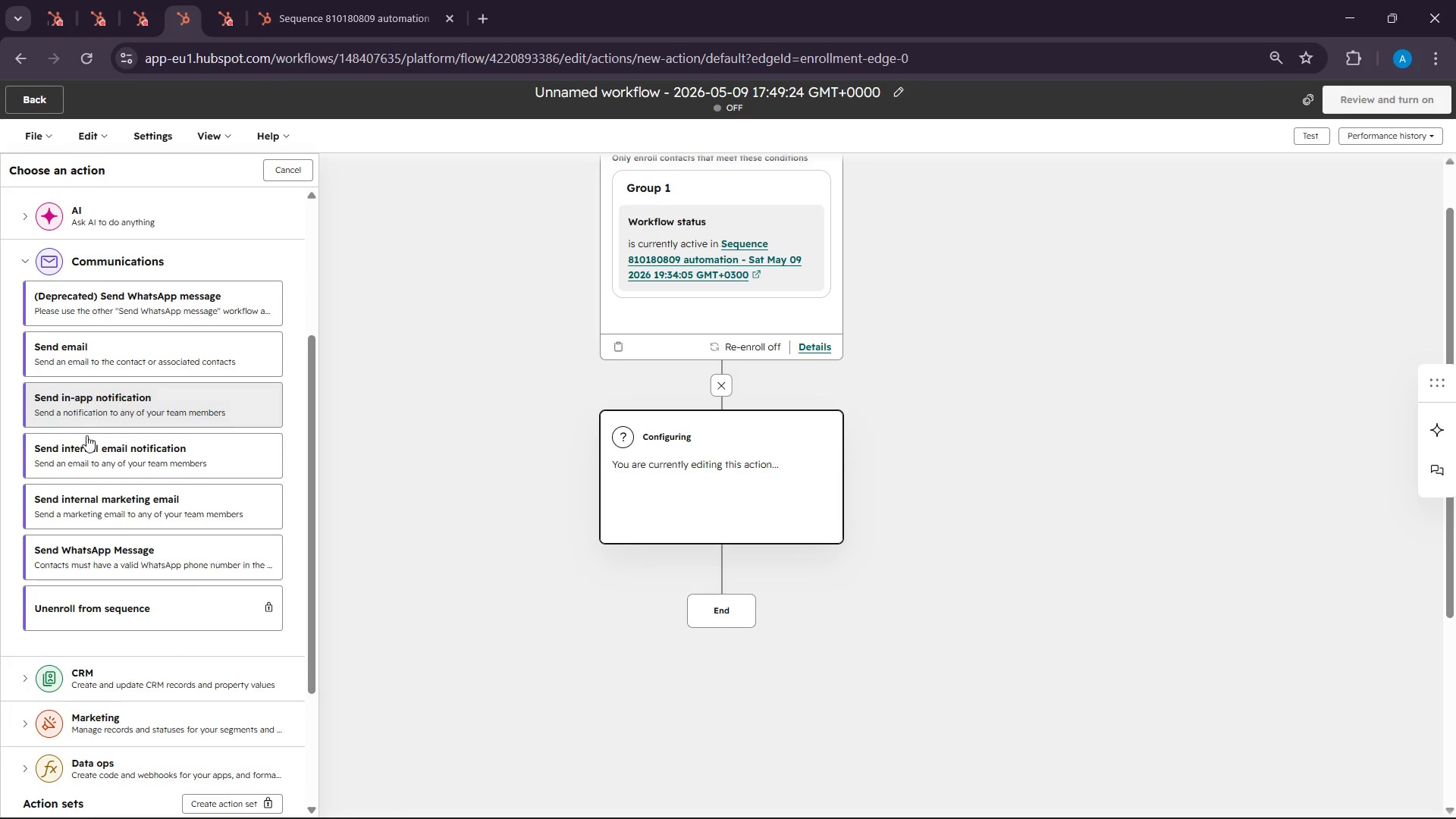 
left_click([86, 451])
 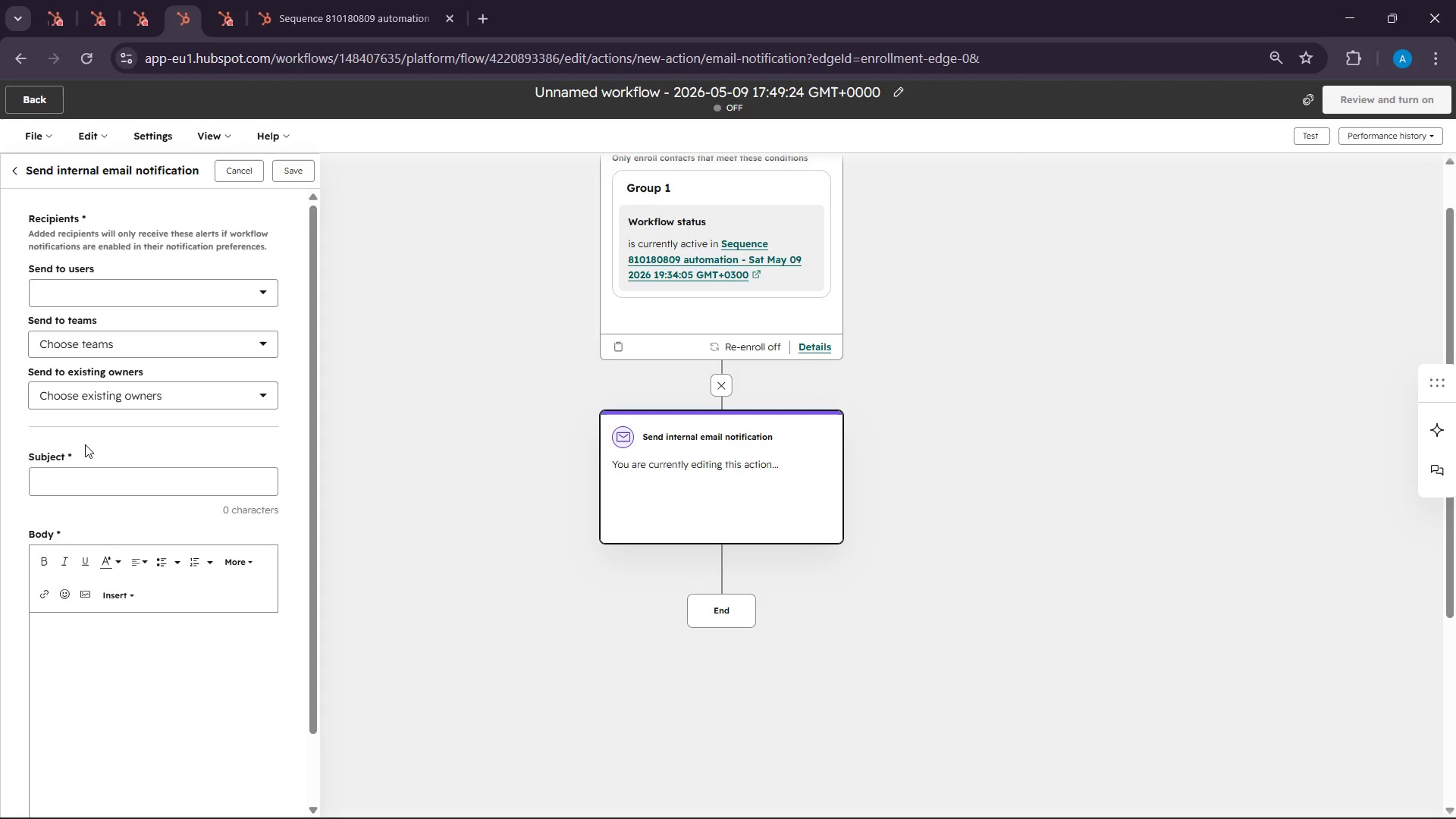 
left_click([134, 291])
 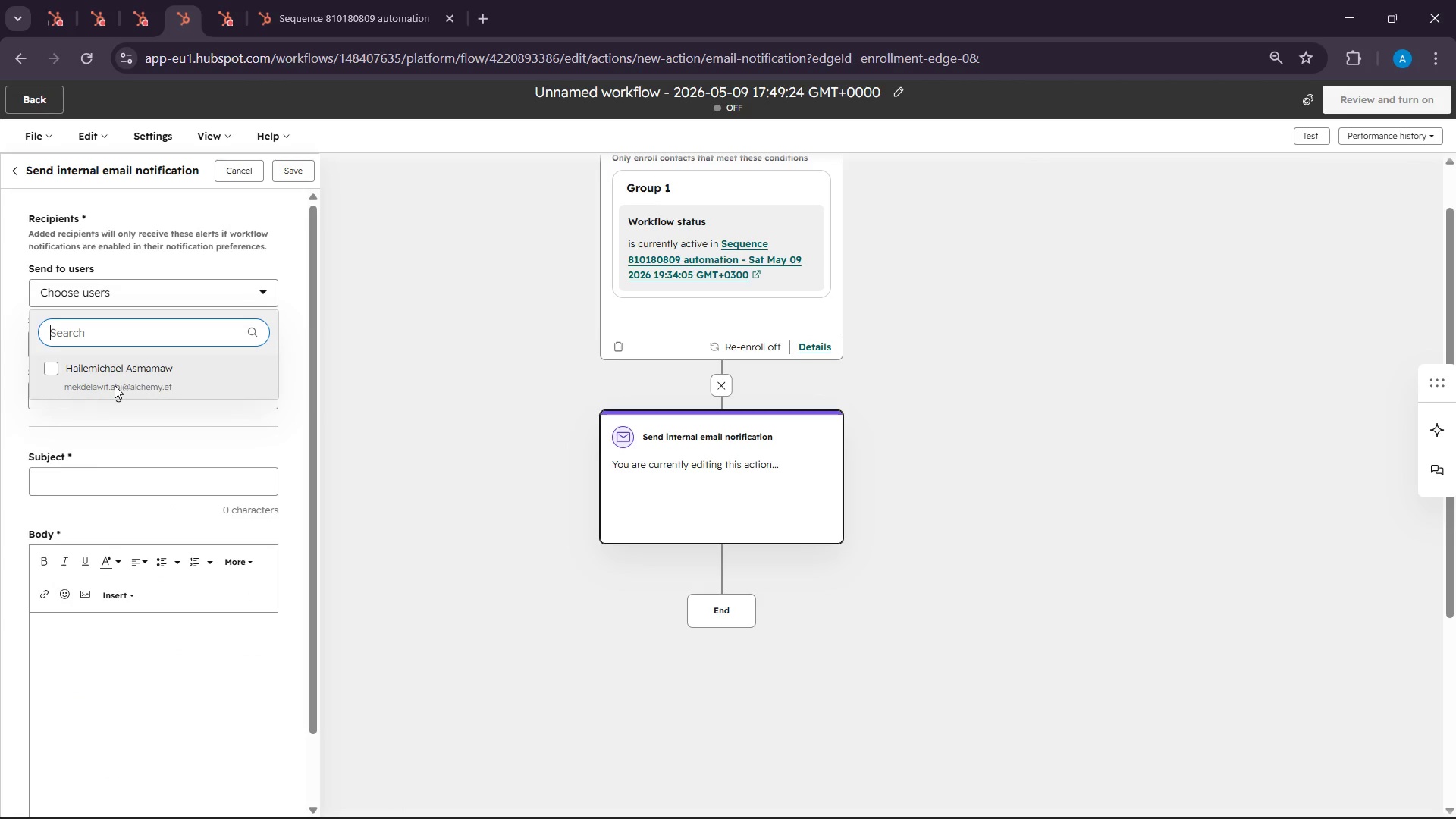 
left_click([111, 378])
 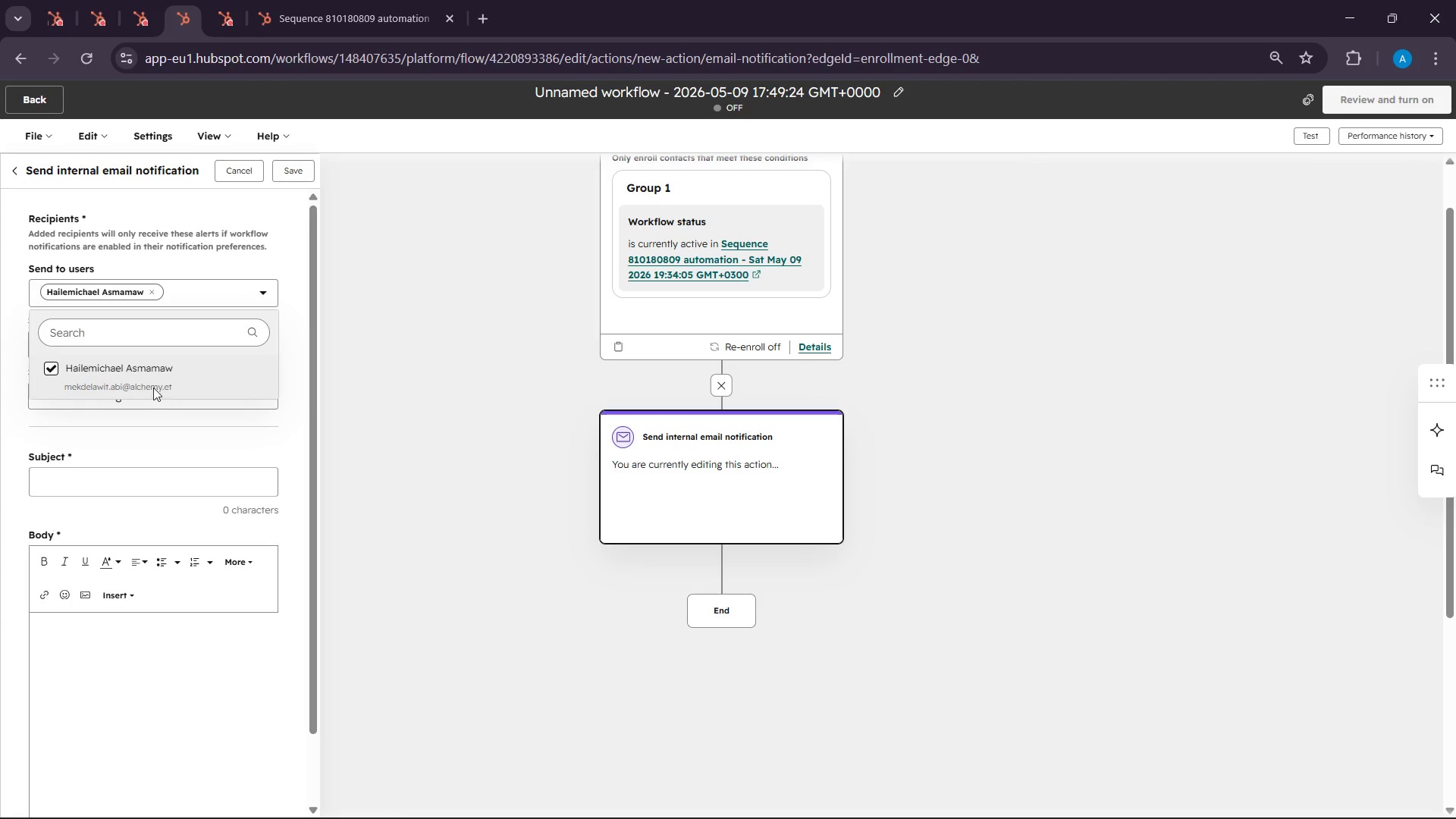 
left_click([132, 369])
 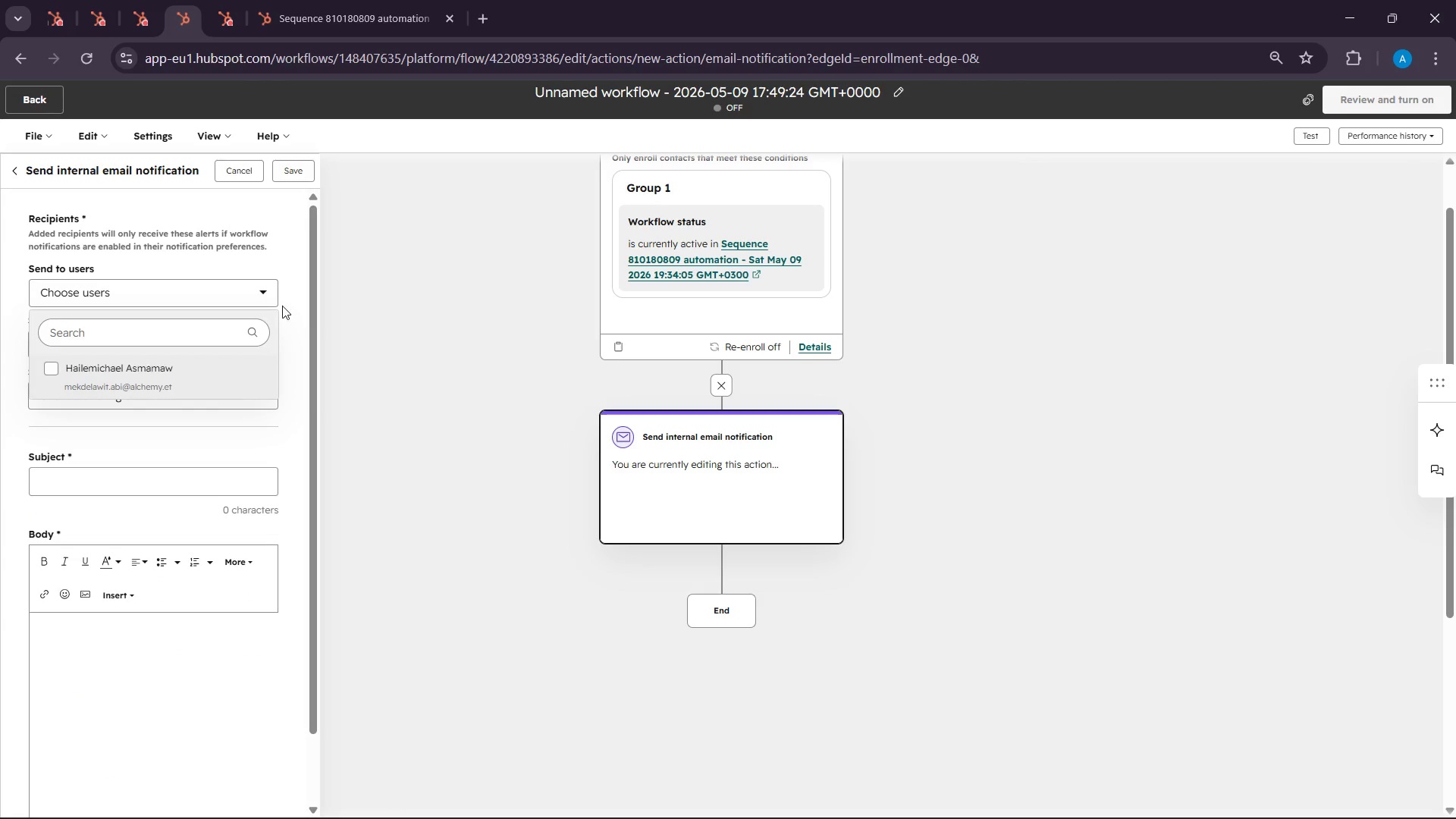 
left_click([286, 306])
 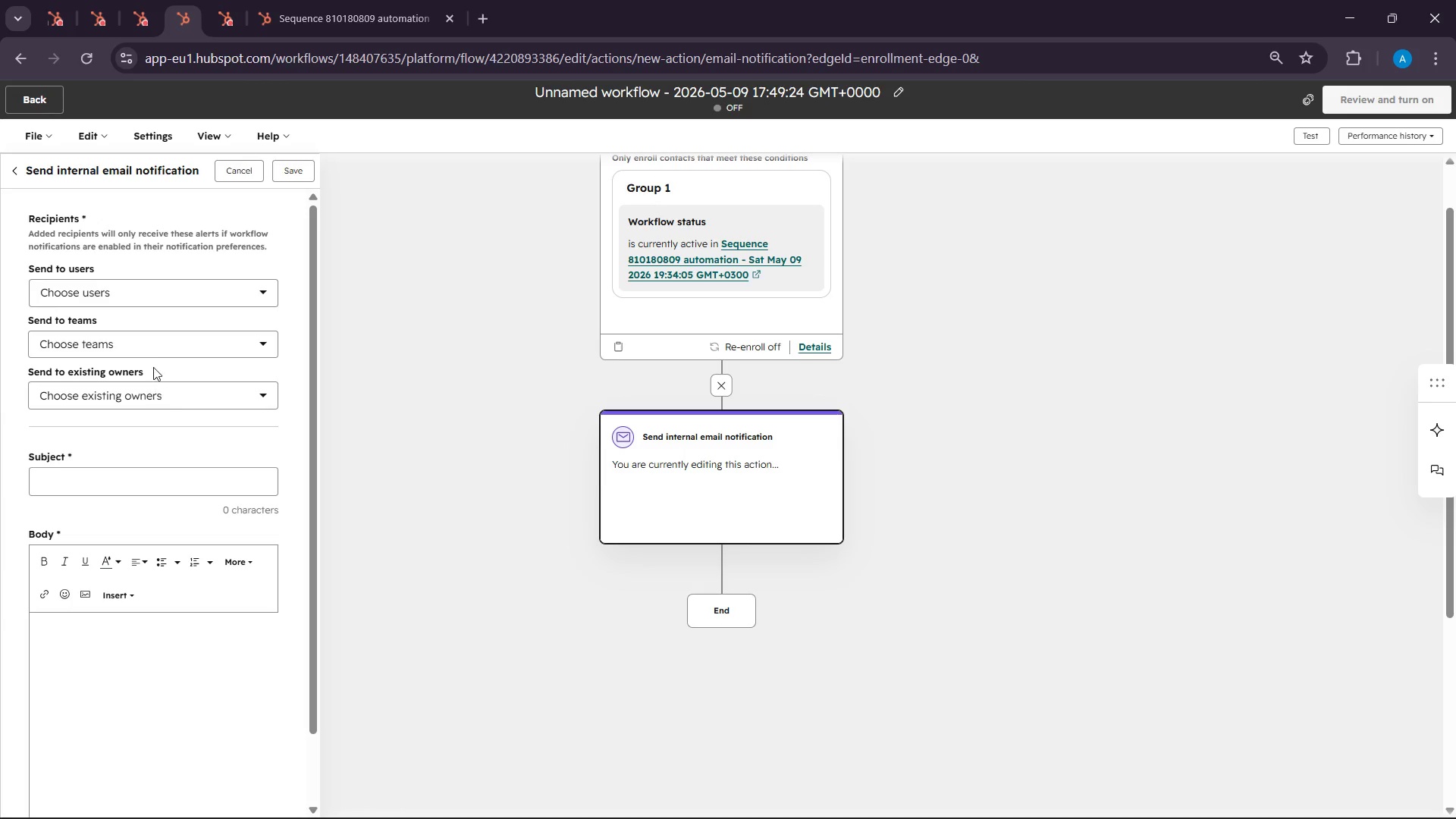 
left_click([152, 359])
 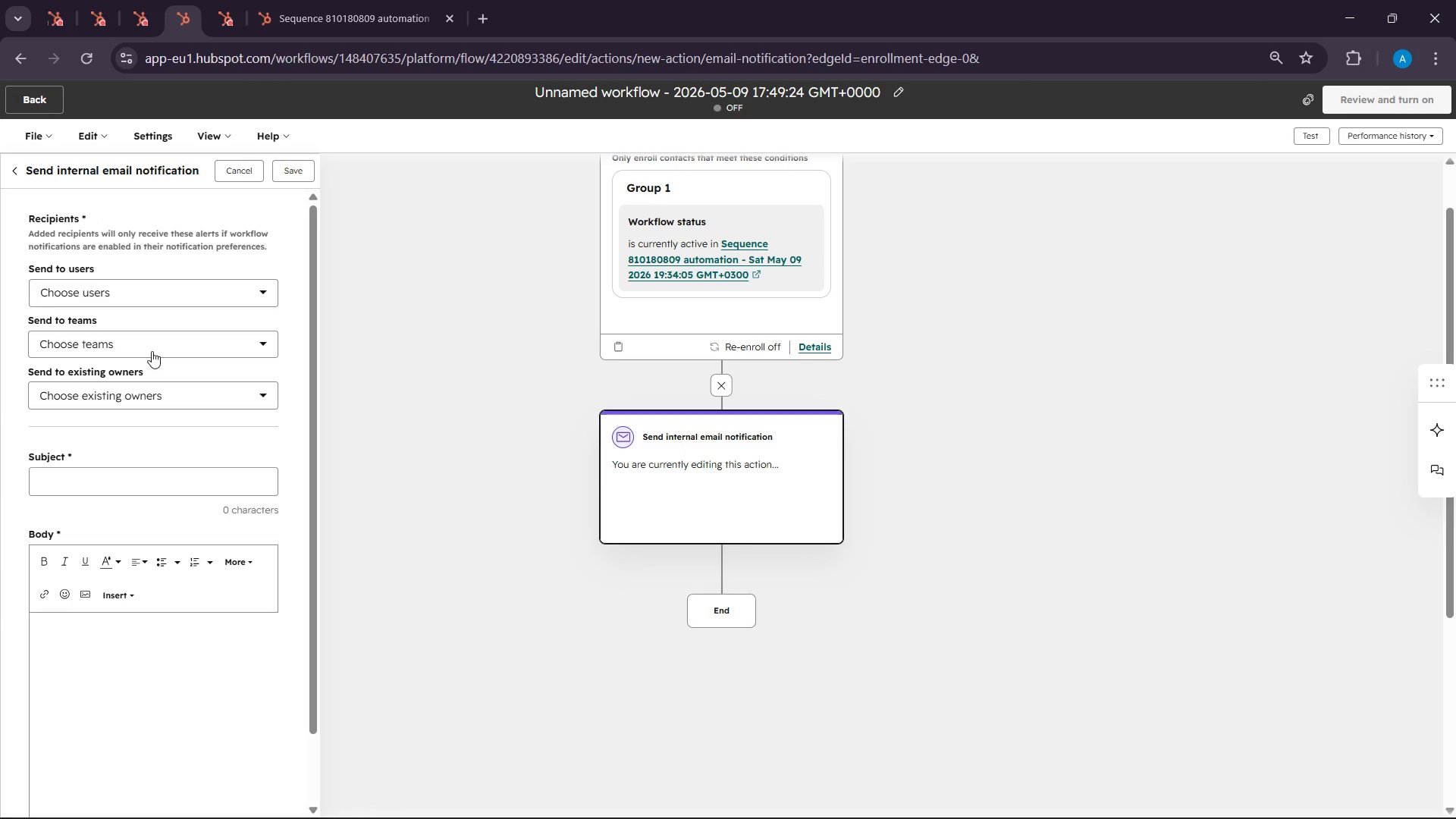 
left_click([152, 351])
 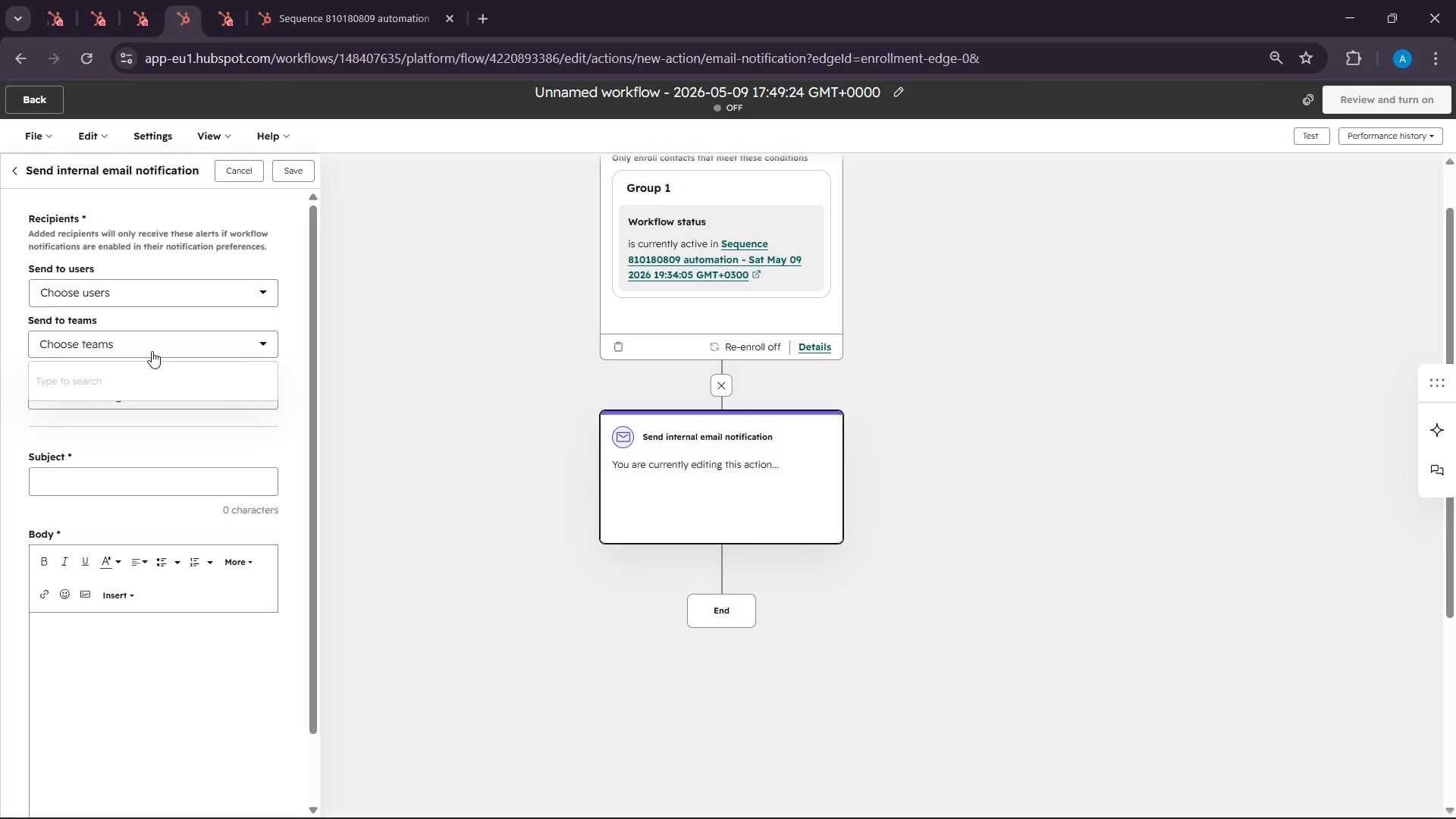 
left_click([152, 351])
 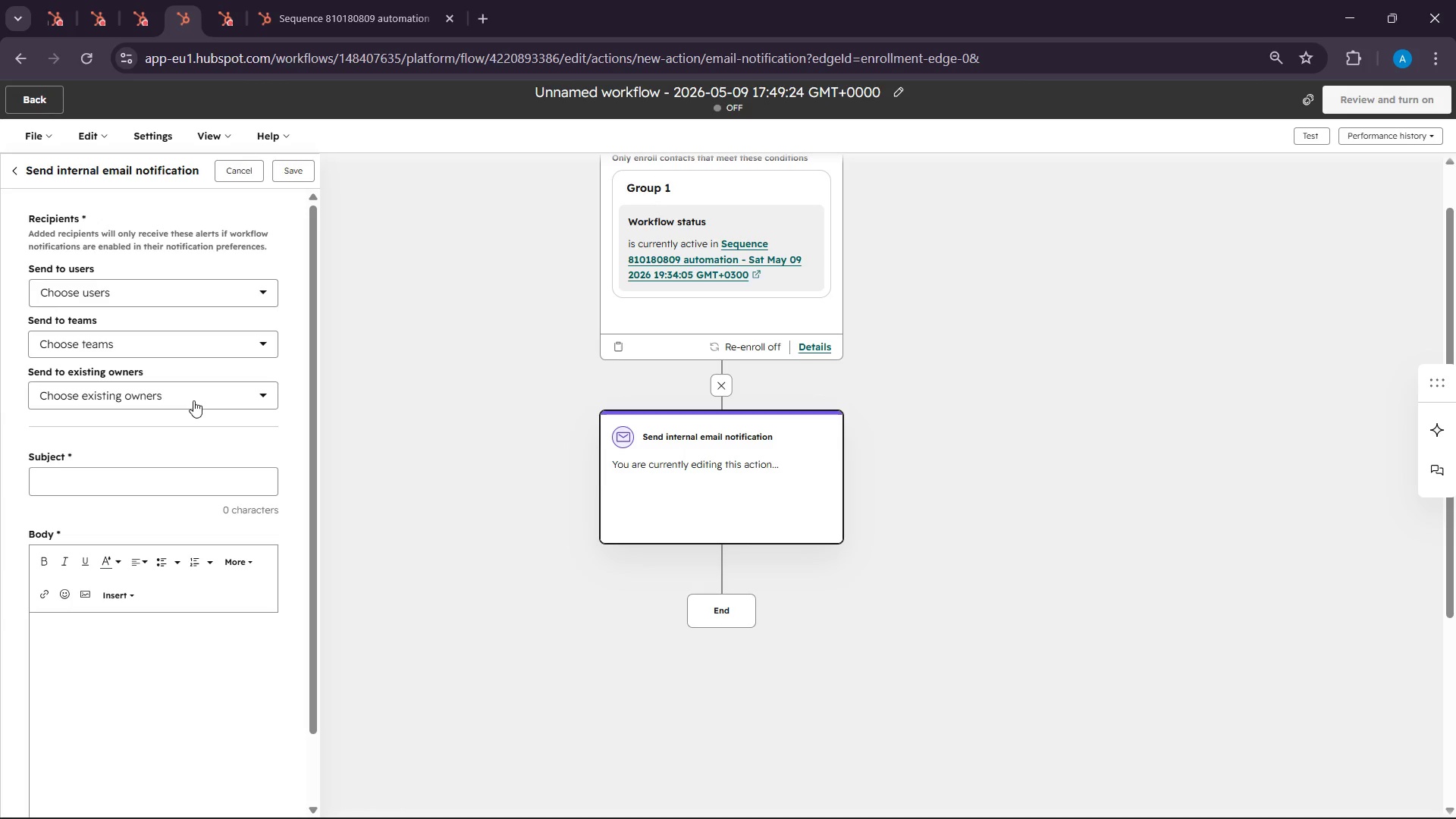 
left_click([193, 400])
 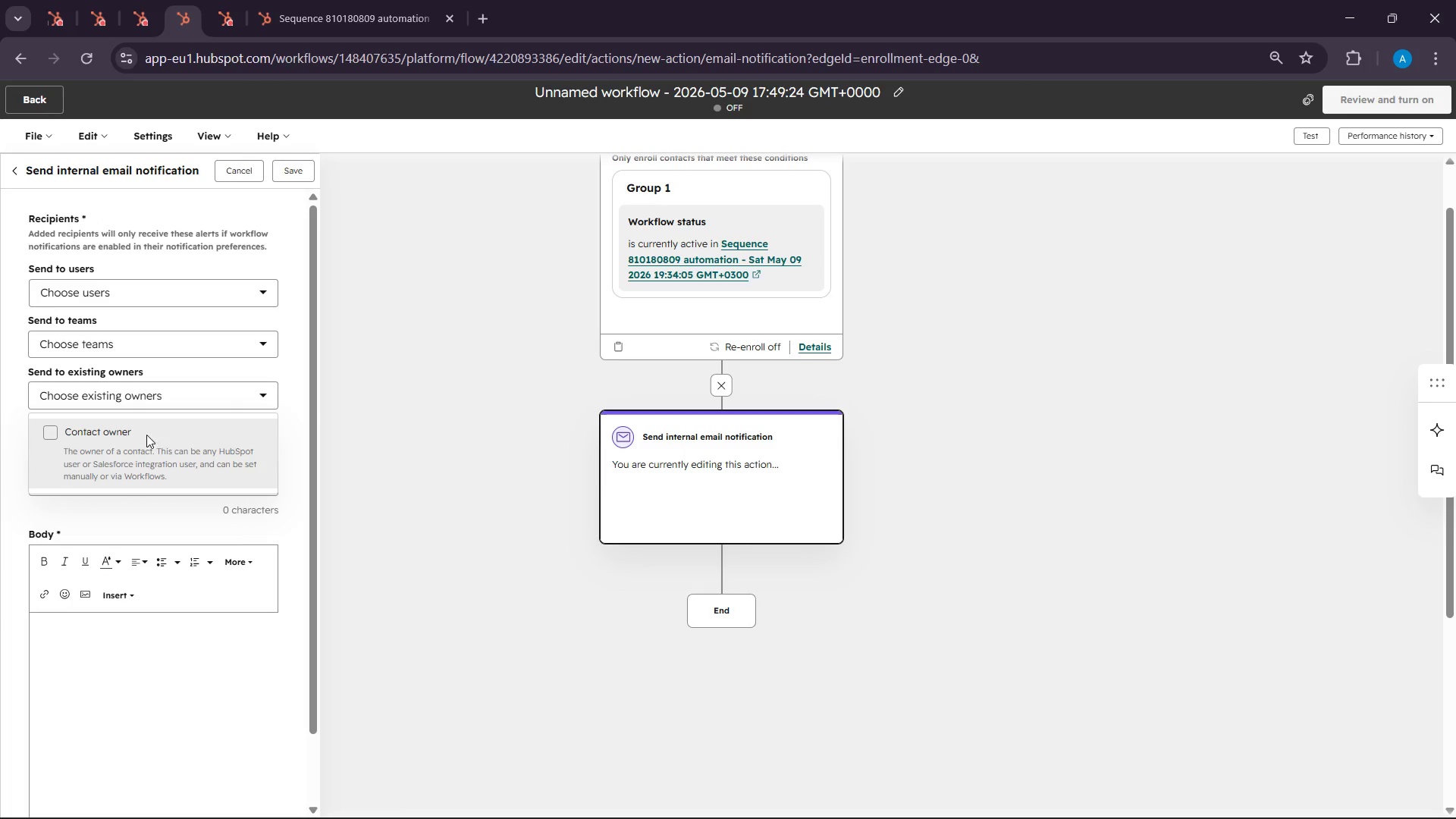 
left_click([142, 438])
 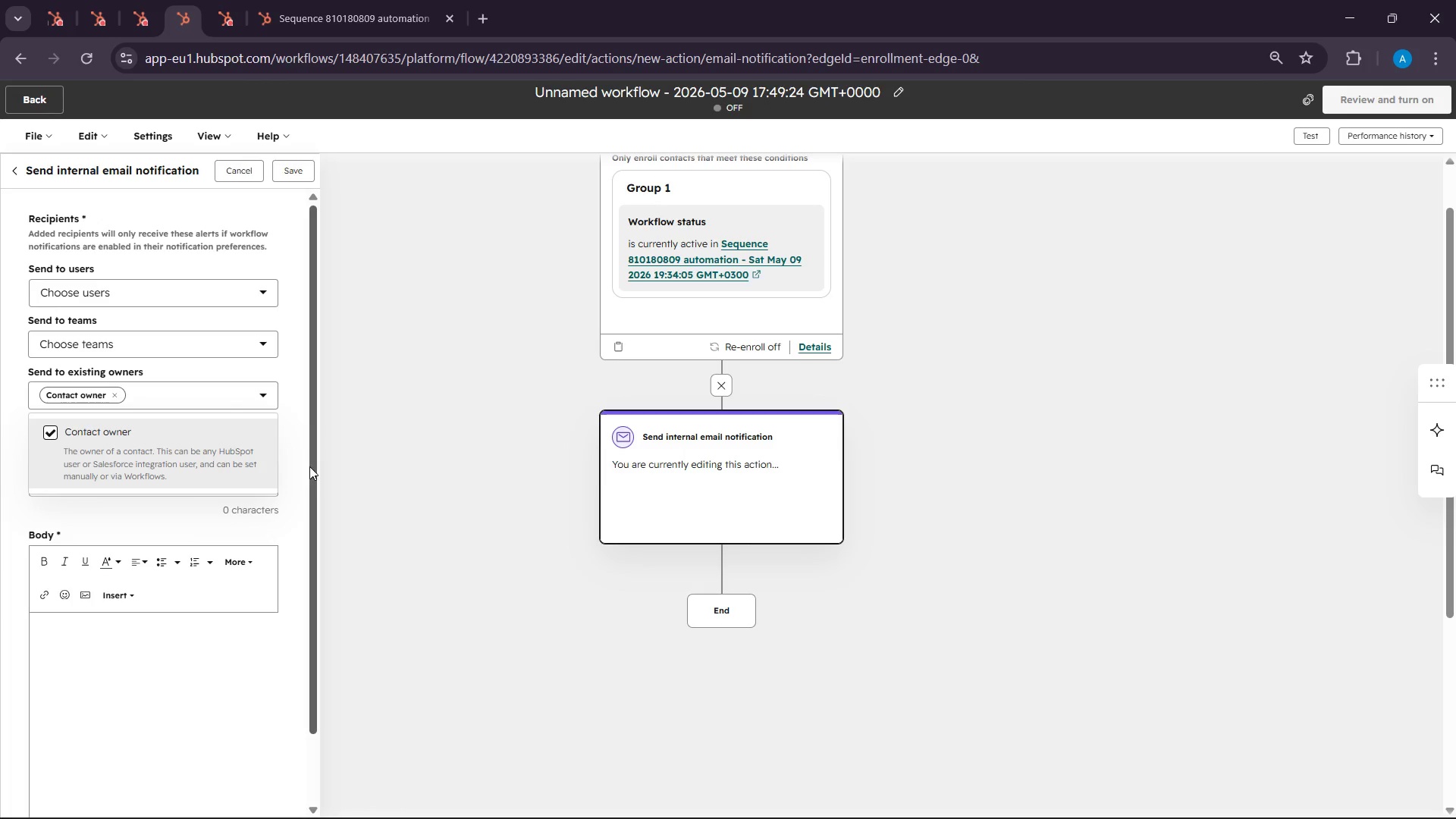 
left_click([303, 452])
 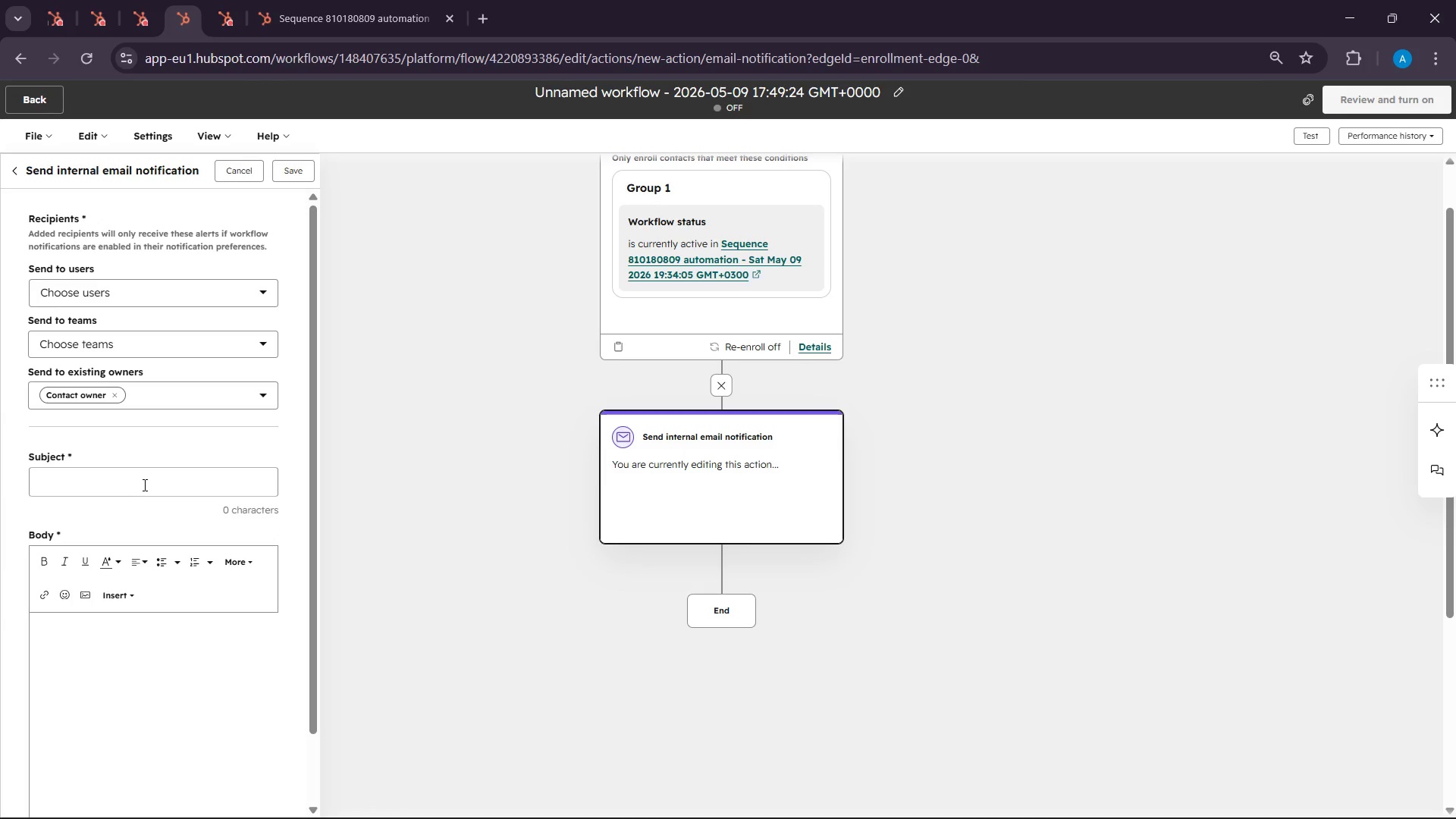 
left_click([143, 485])
 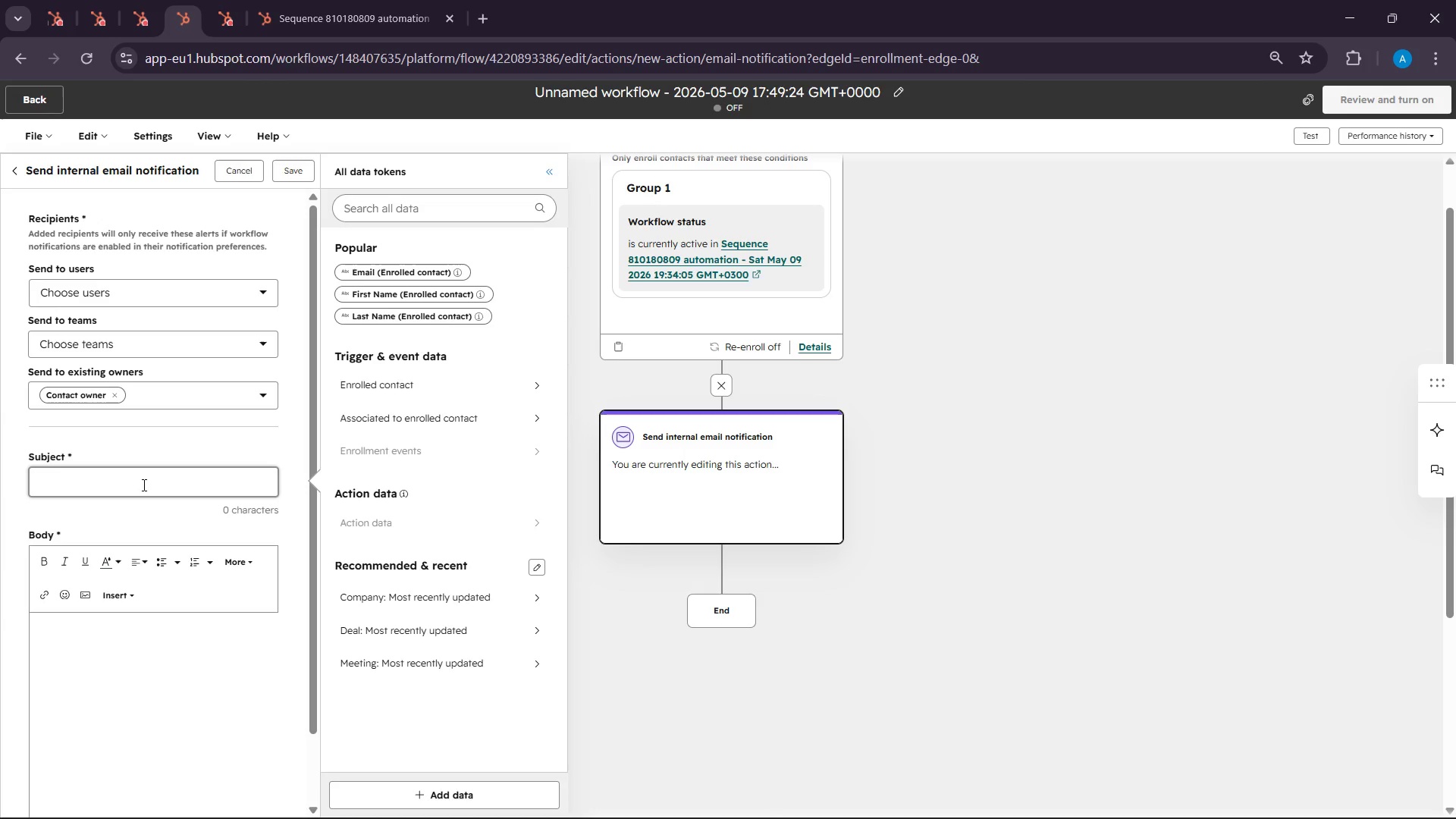 
wait(12.75)
 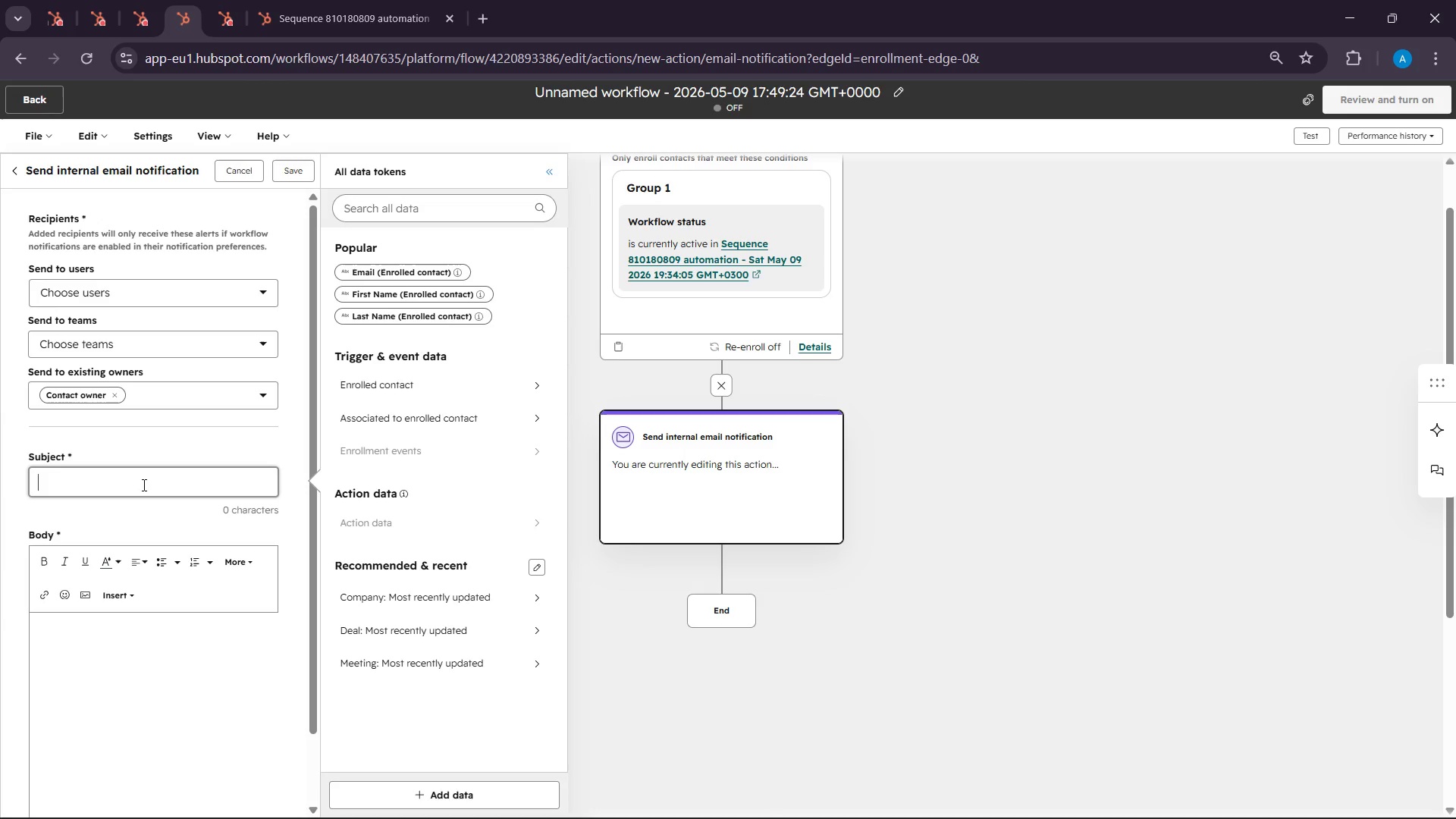 
type(Send A )
key(Backspace)
key(Backspace)
type(Hand r)
key(Backspace)
type(Written Note)
 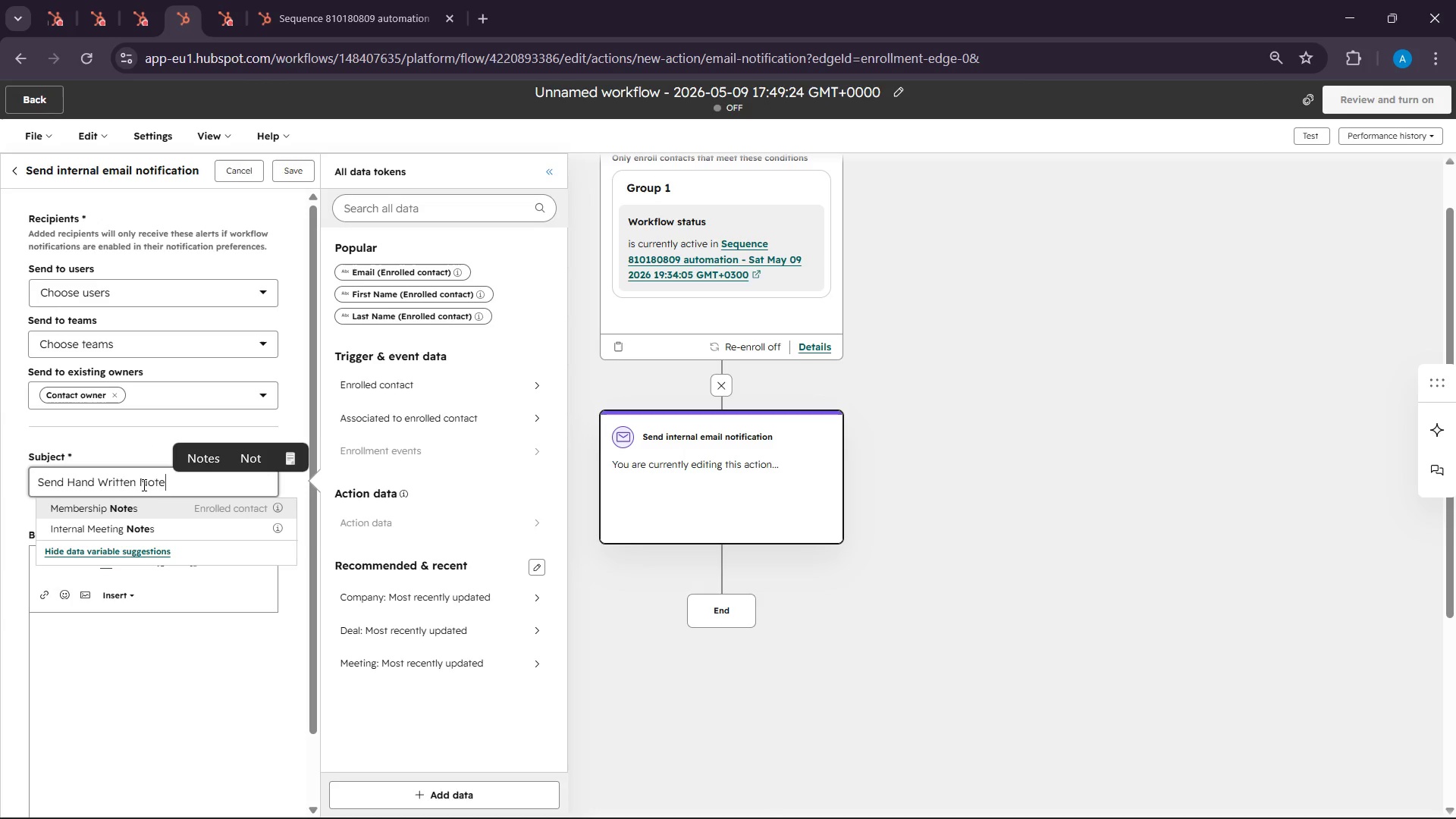 
left_click([85, 655])
 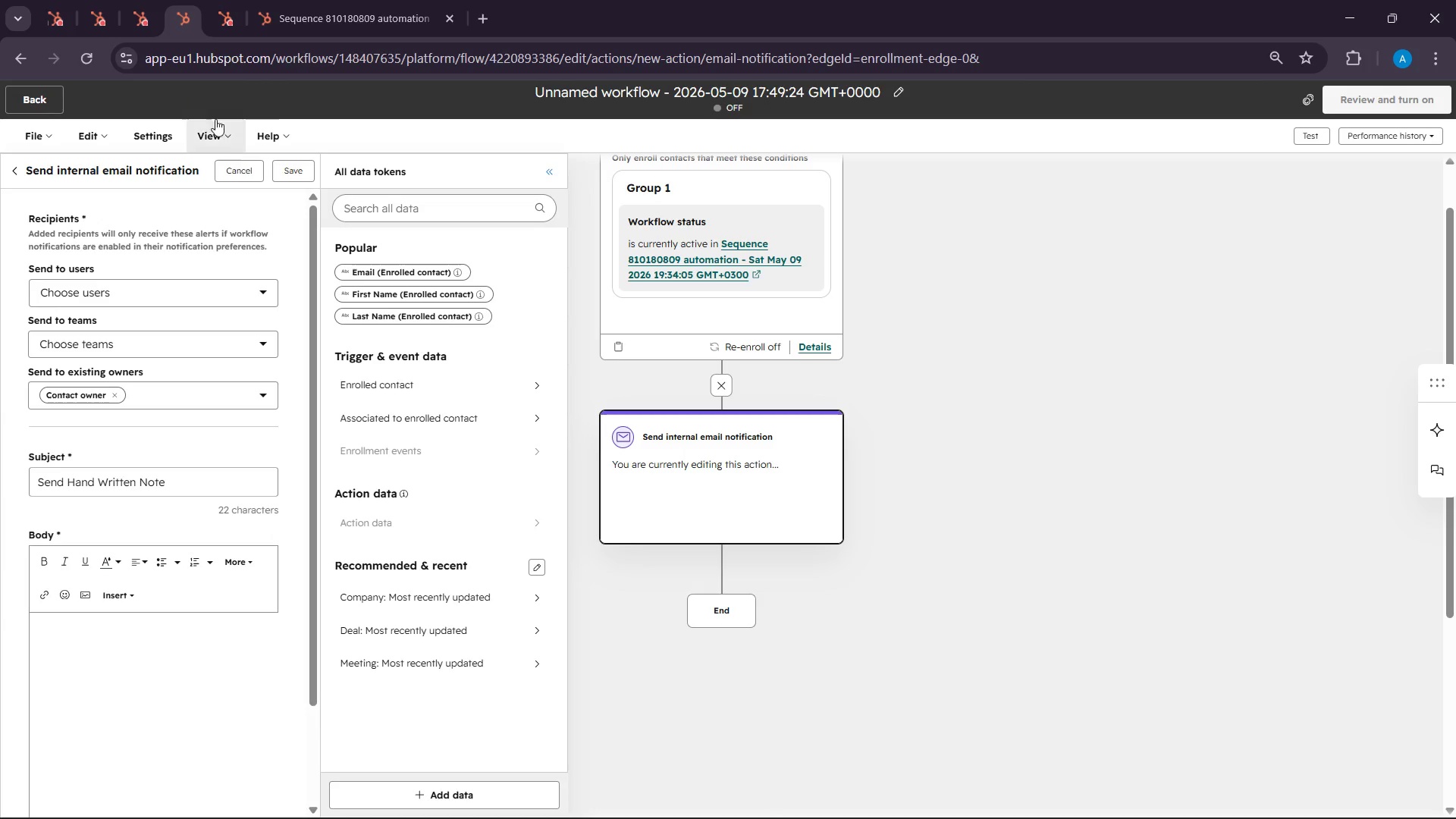 
left_click([306, 168])
 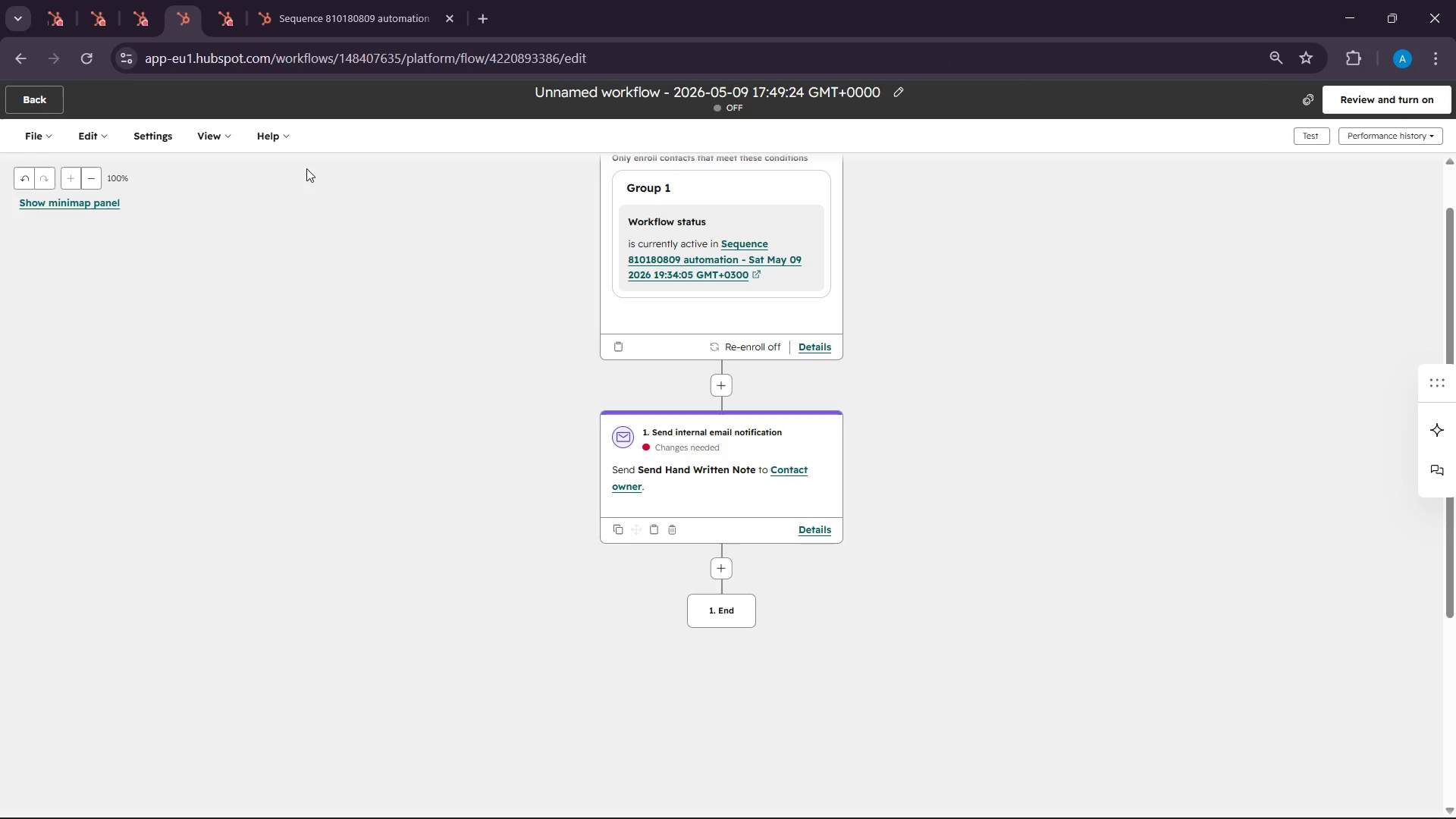 
wait(7.34)
 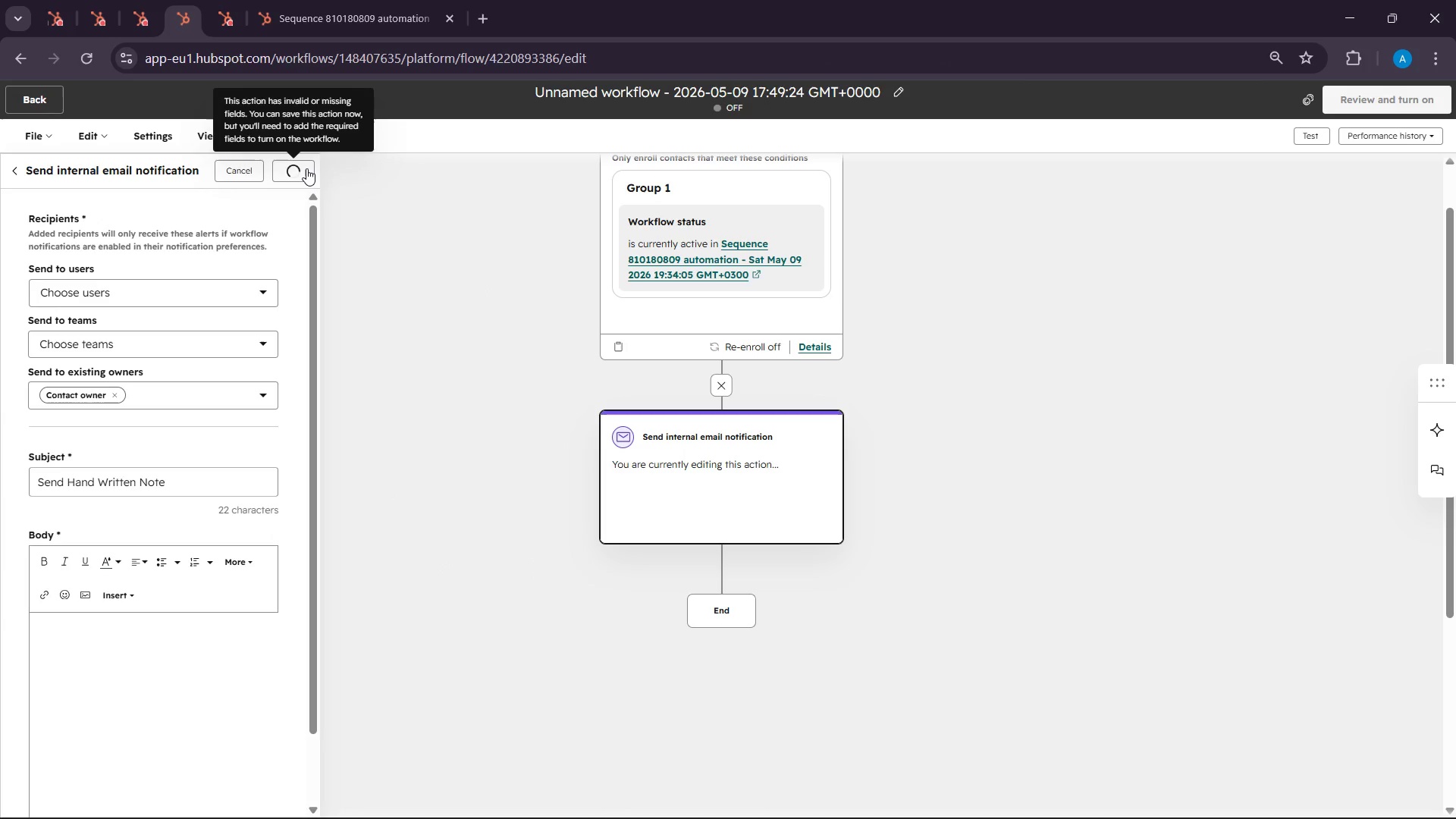 
left_click([704, 457])
 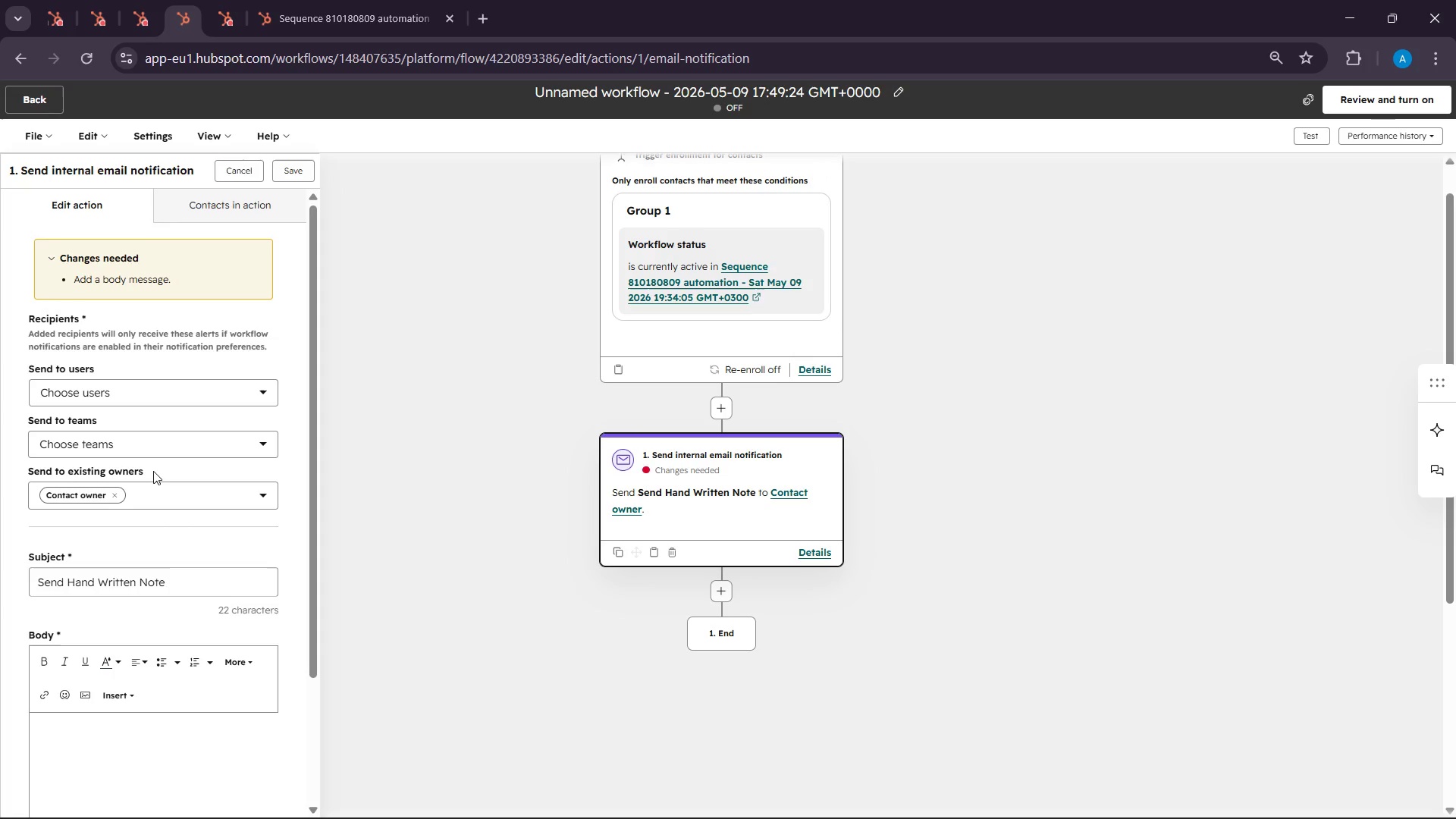 
scroll: coordinate [154, 497], scroll_direction: down, amount: 8.0
 